 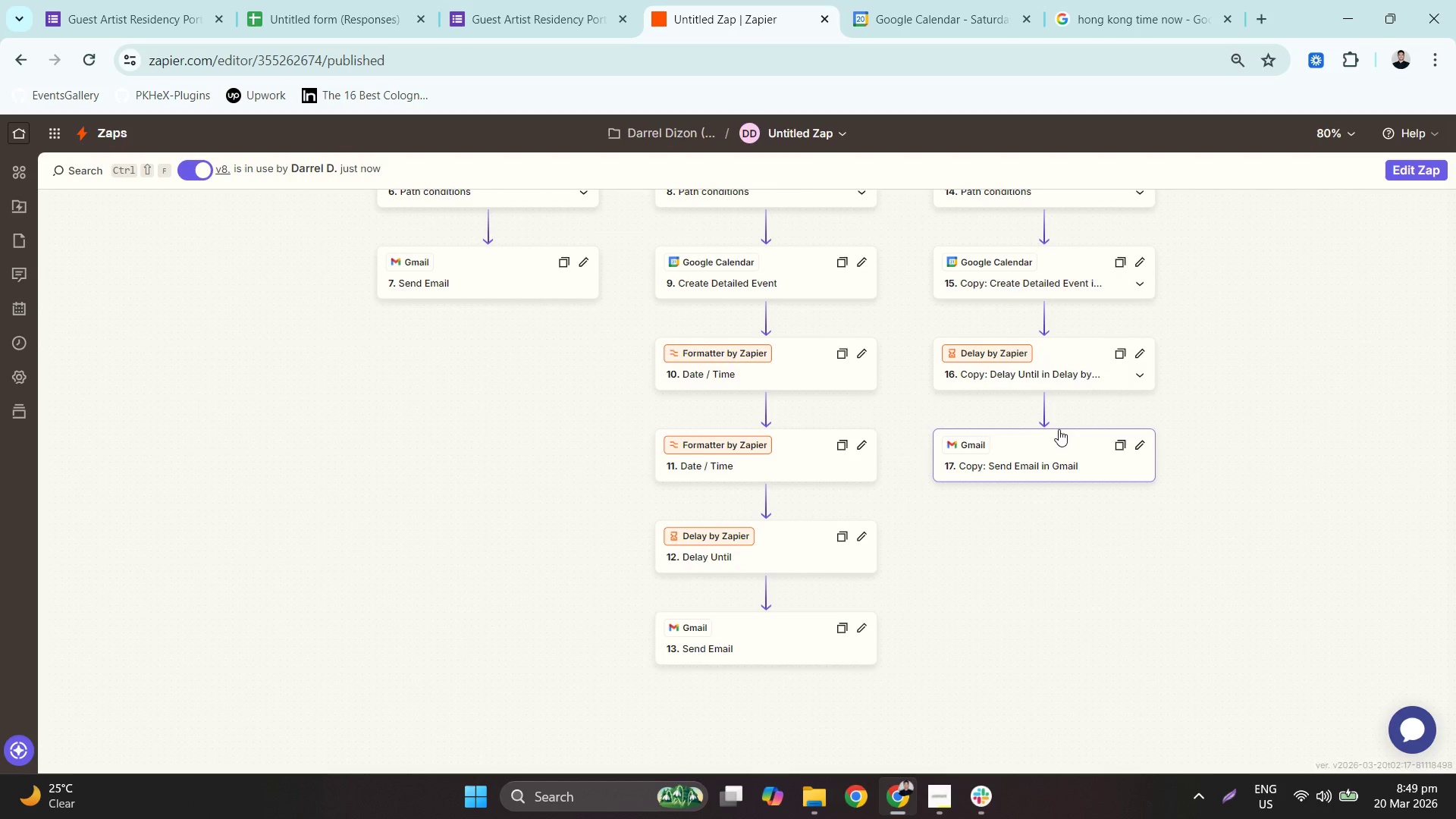 
left_click([809, 366])
 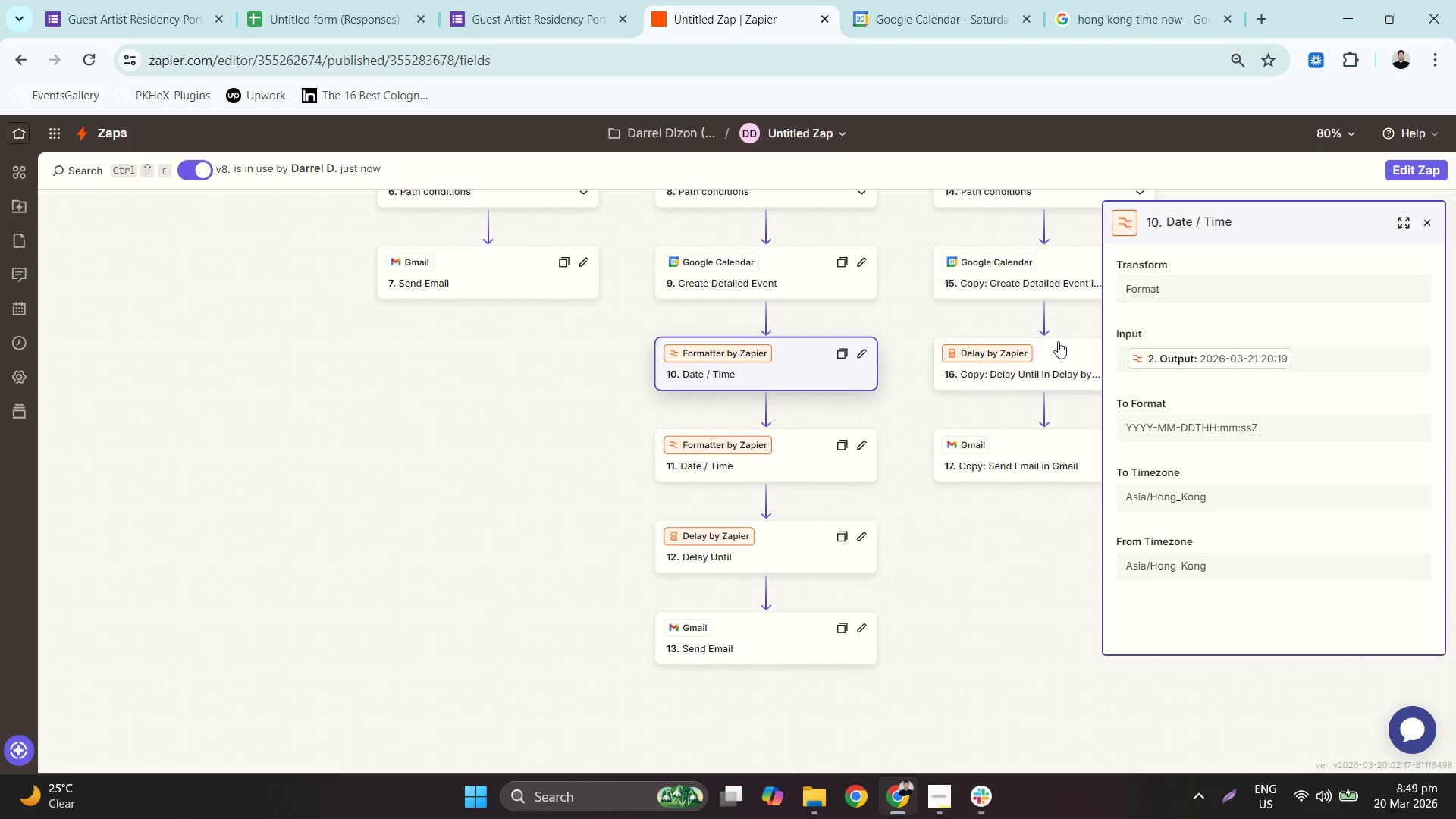 
wait(9.19)
 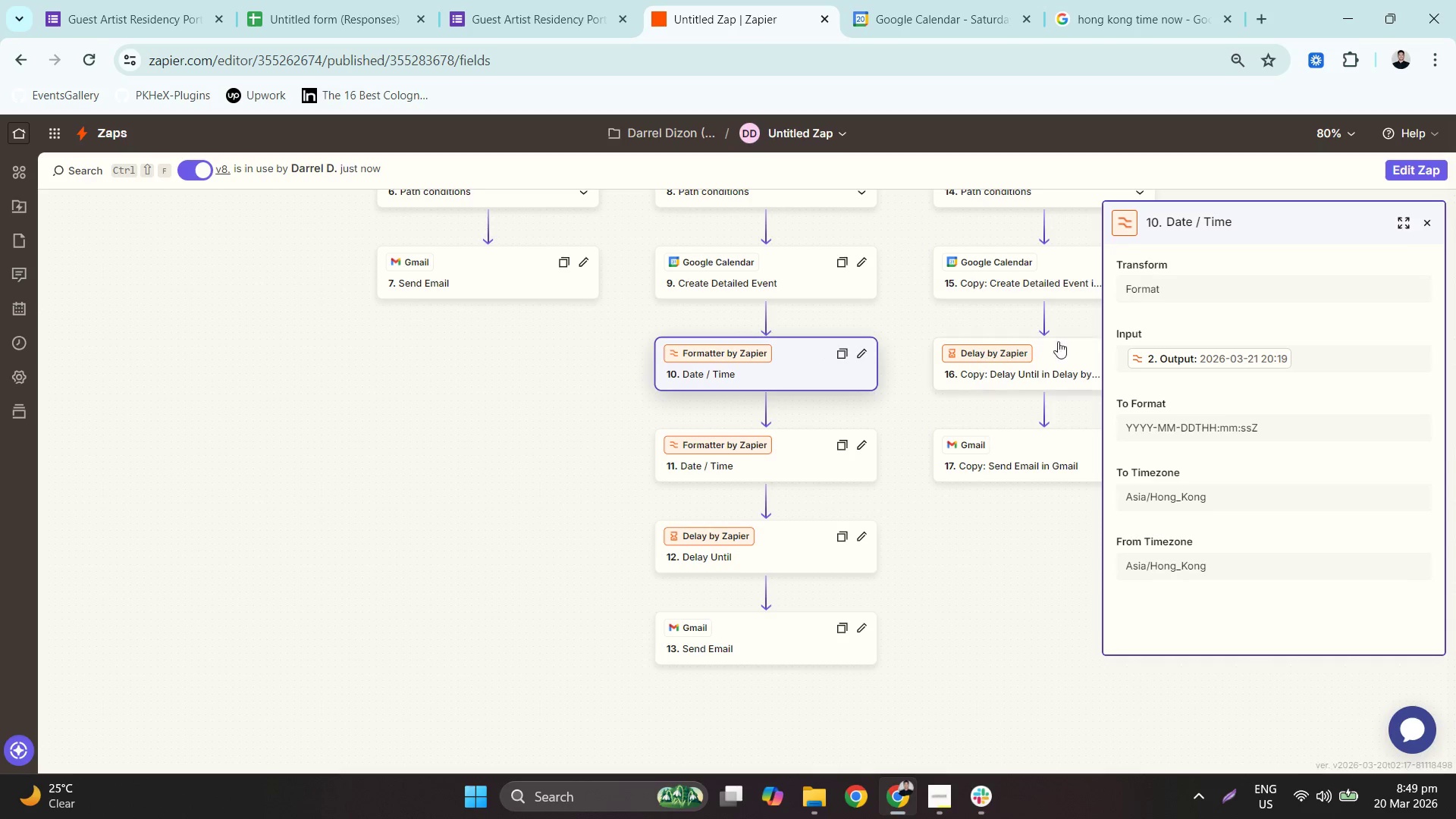 
left_click([1427, 221])
 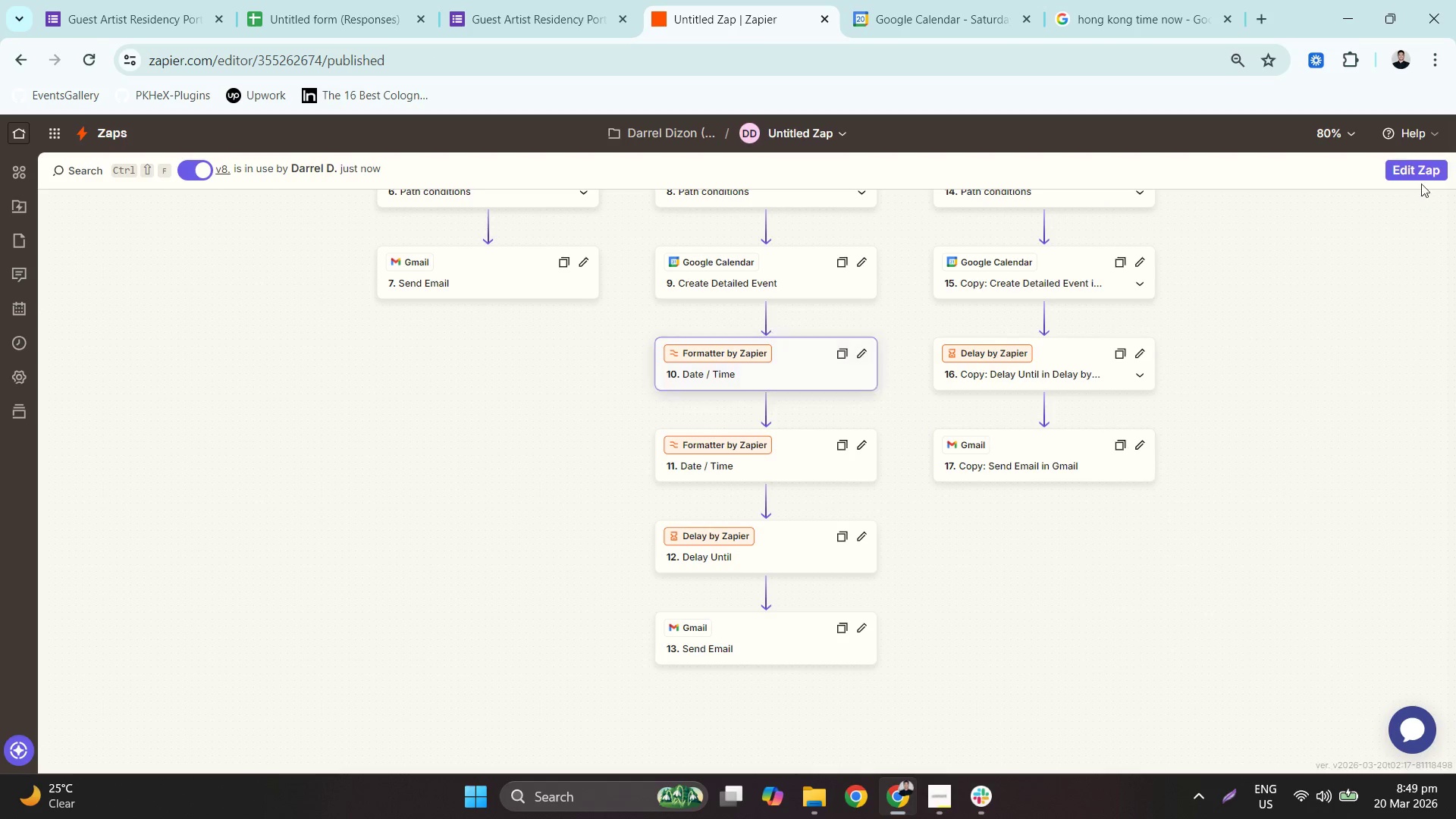 
double_click([1420, 180])
 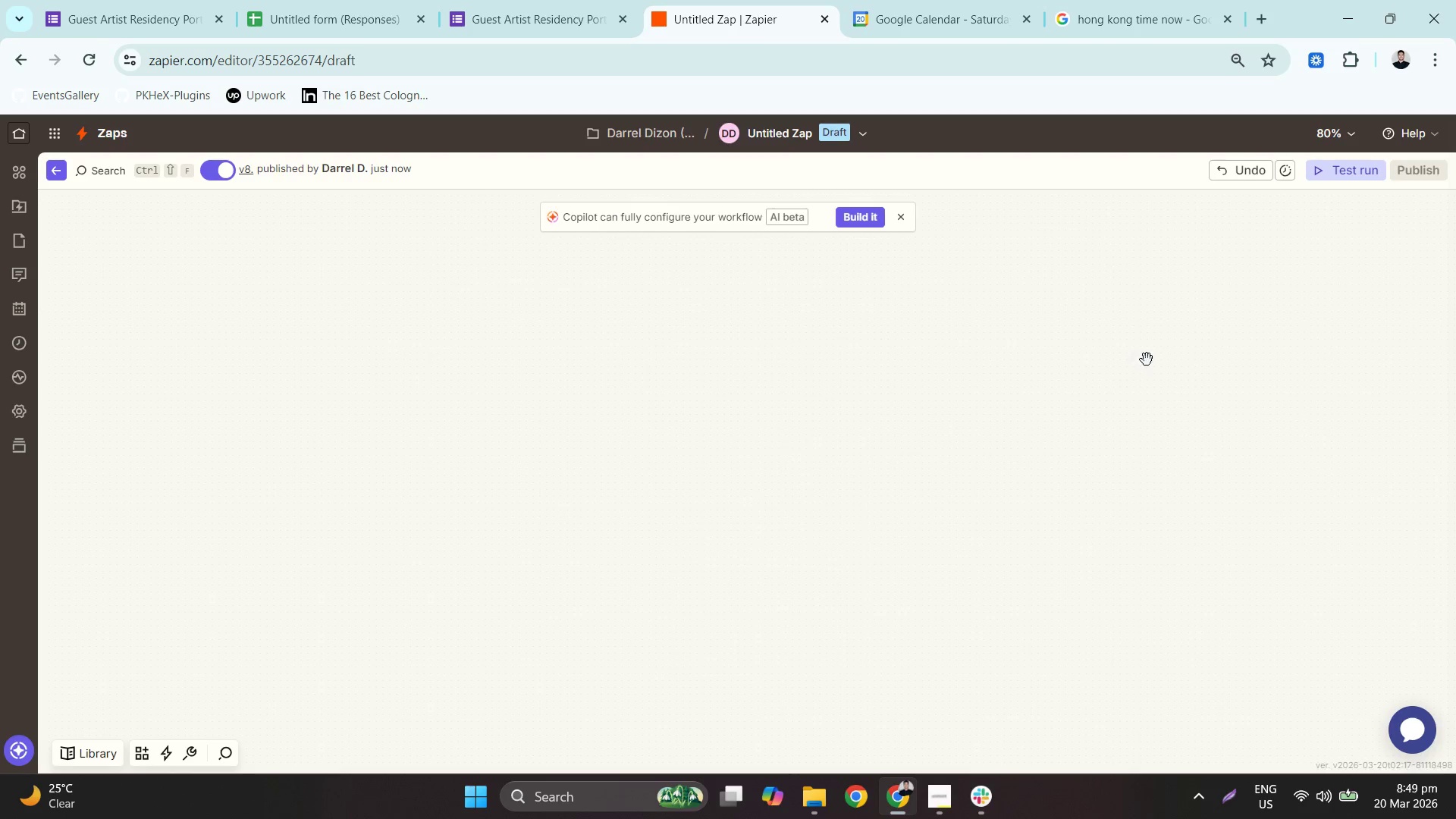 
scroll: coordinate [1137, 496], scroll_direction: down, amount: 12.0
 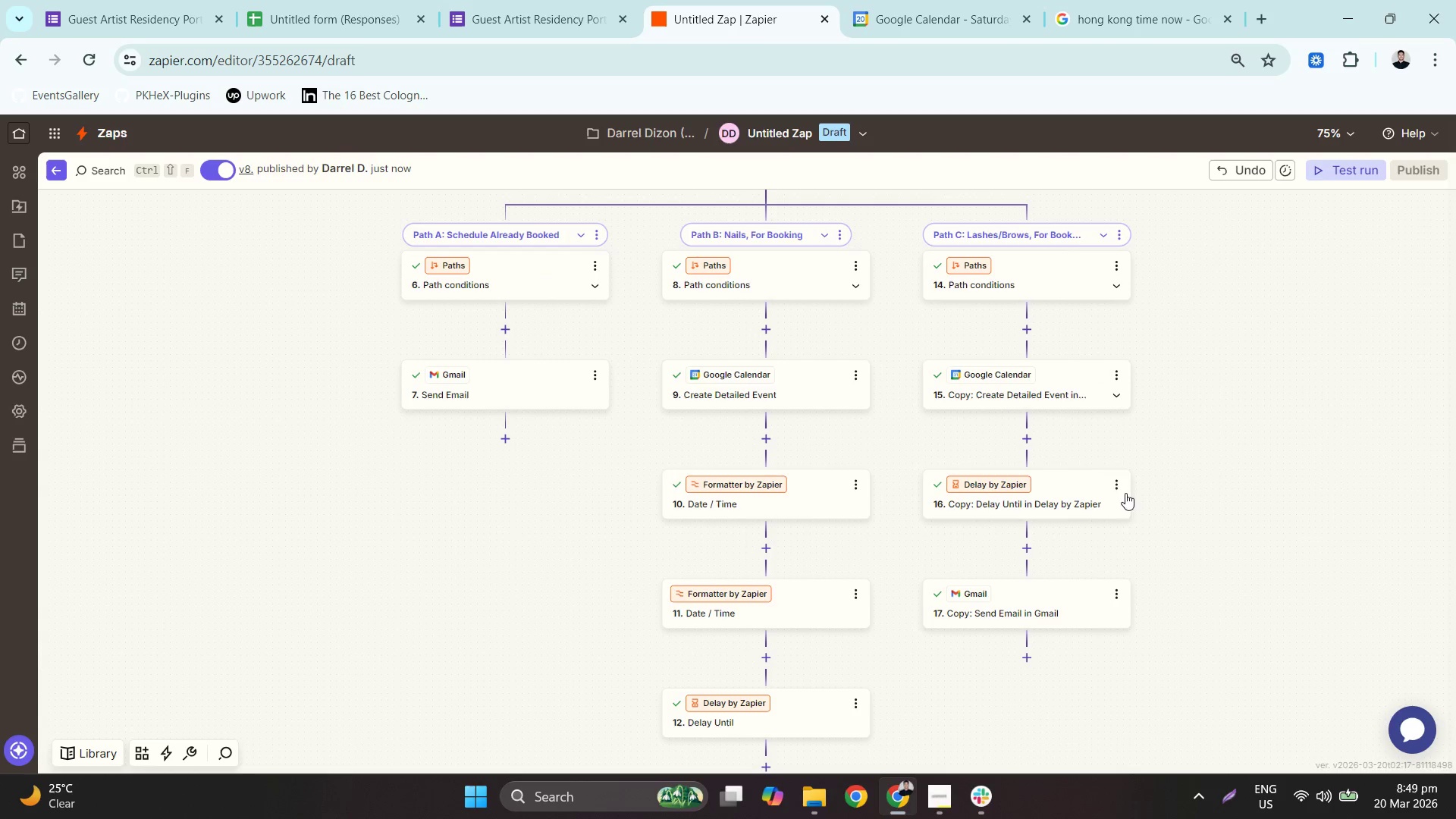 
left_click([1111, 486])
 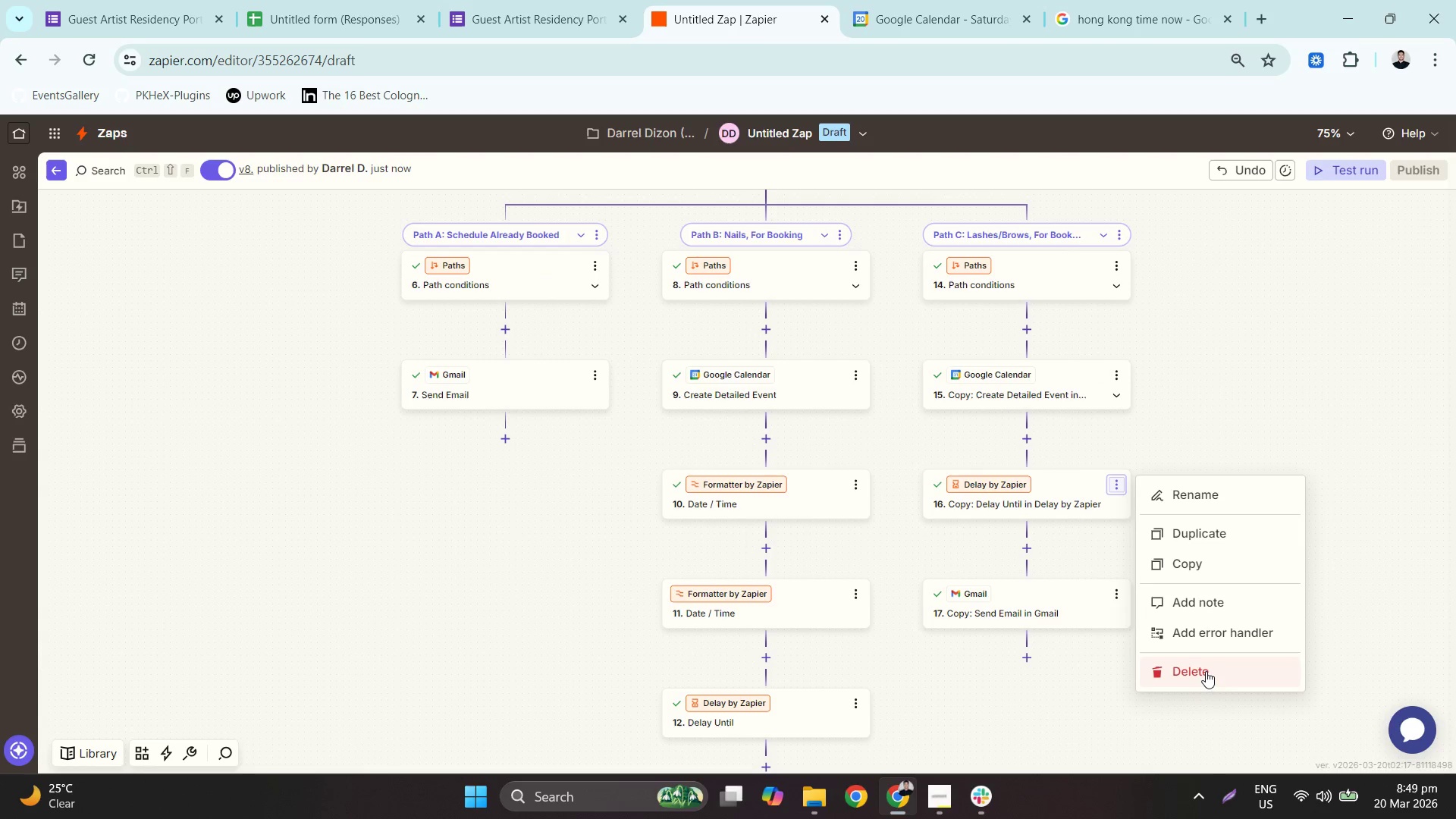 
left_click([1206, 670])
 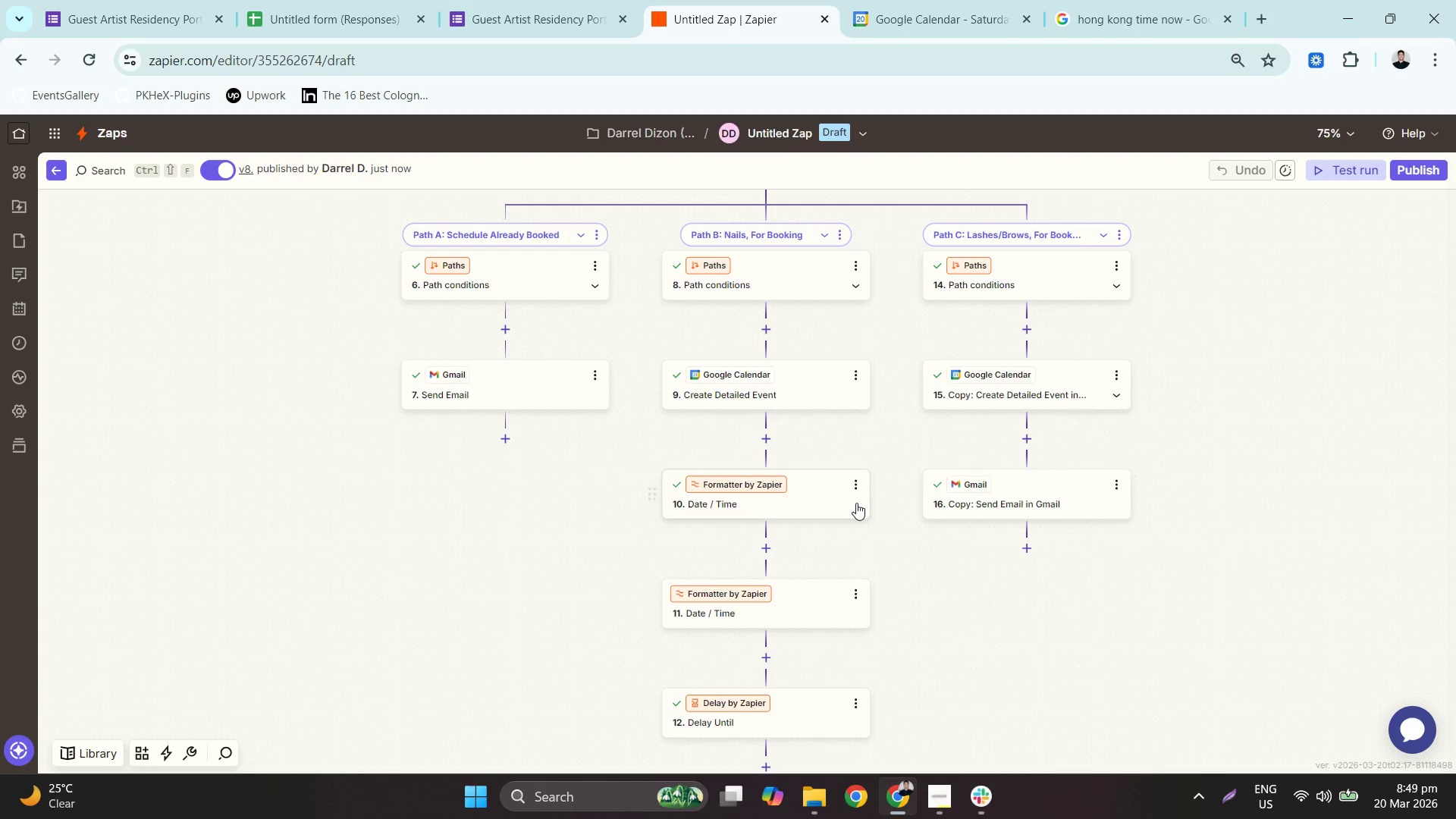 
left_click([853, 480])
 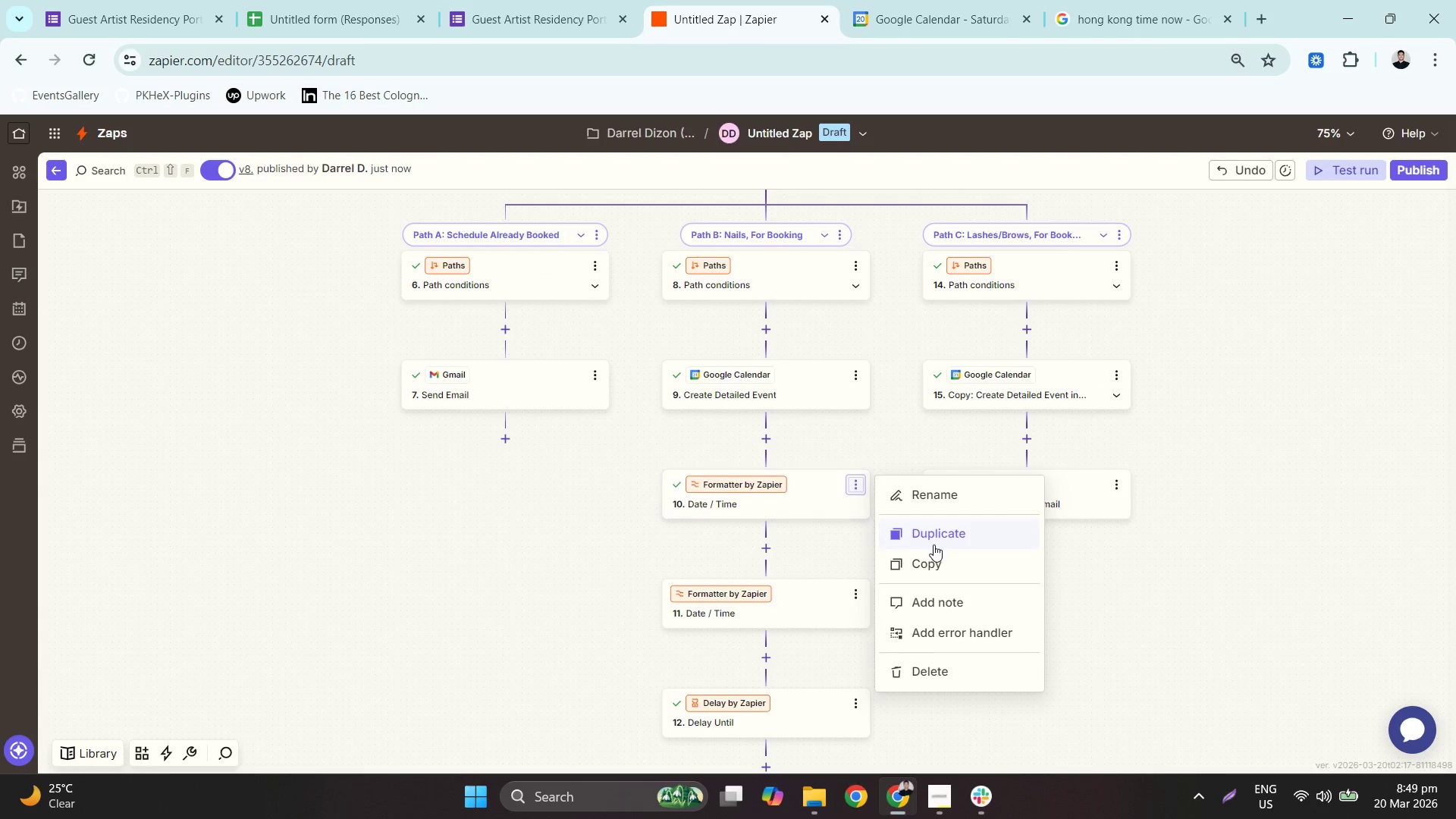 
left_click([941, 537])
 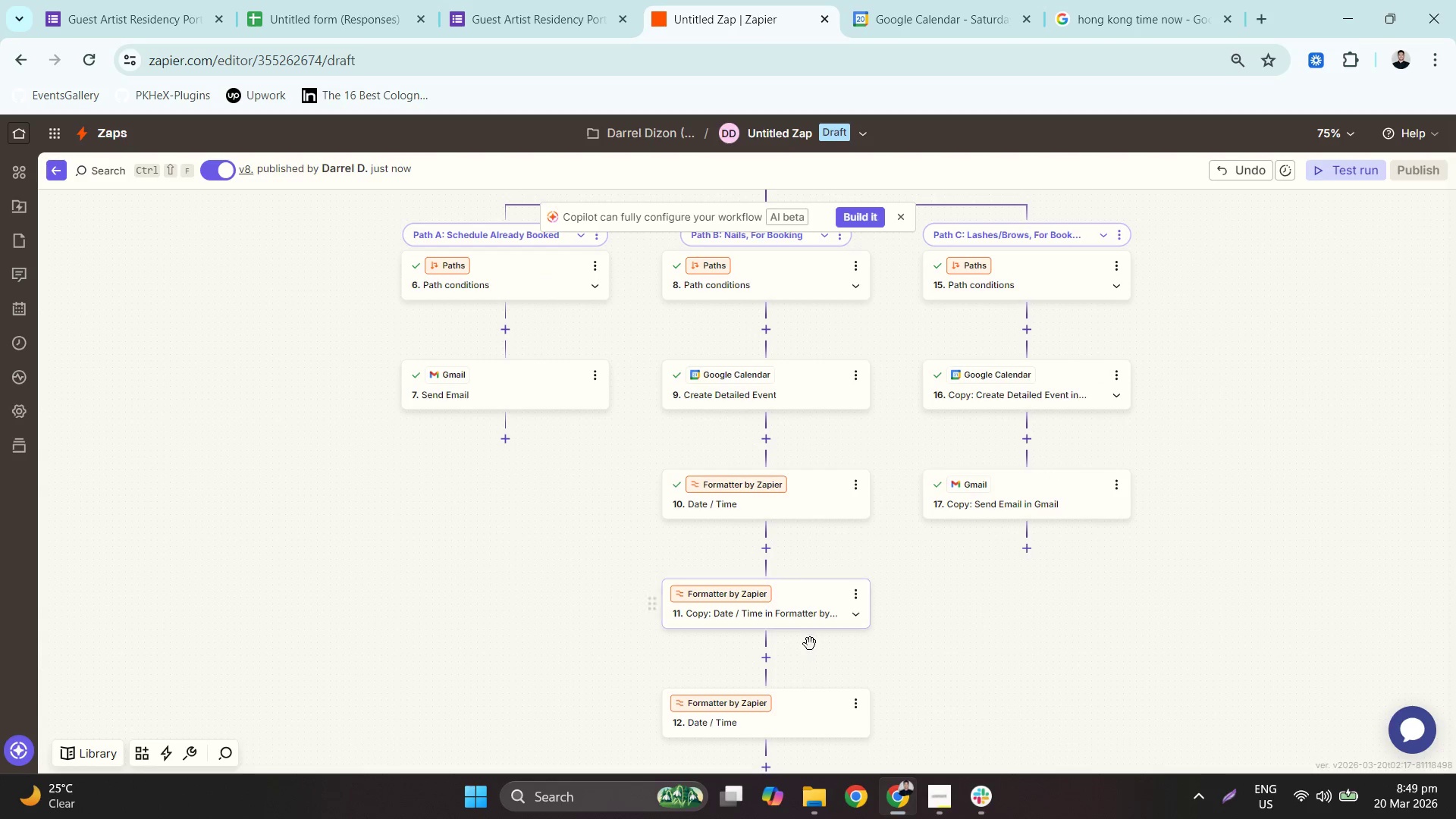 
left_click_drag(start_coordinate=[802, 605], to_coordinate=[1029, 444])
 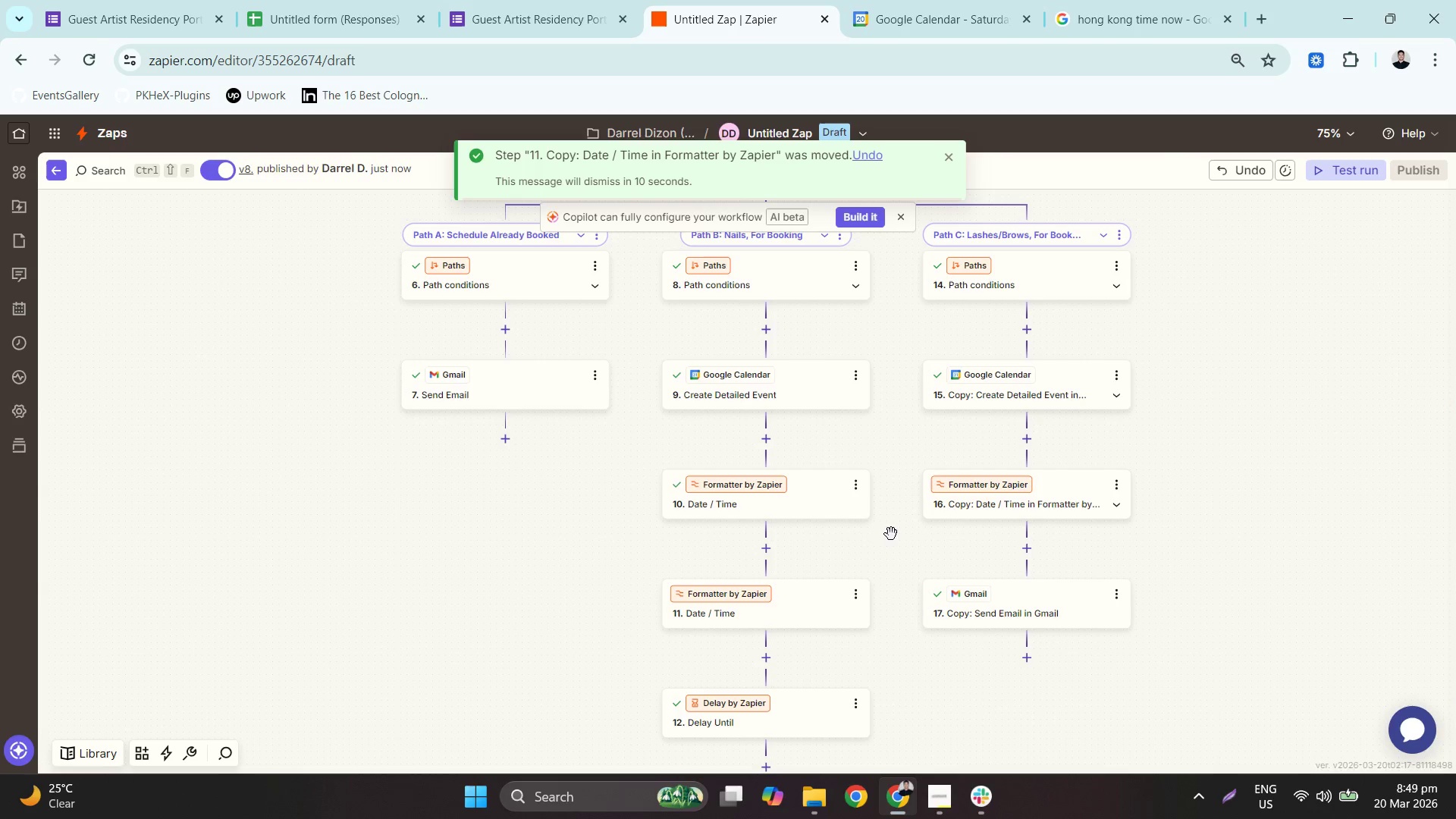 
scroll: coordinate [885, 529], scroll_direction: up, amount: 3.0
 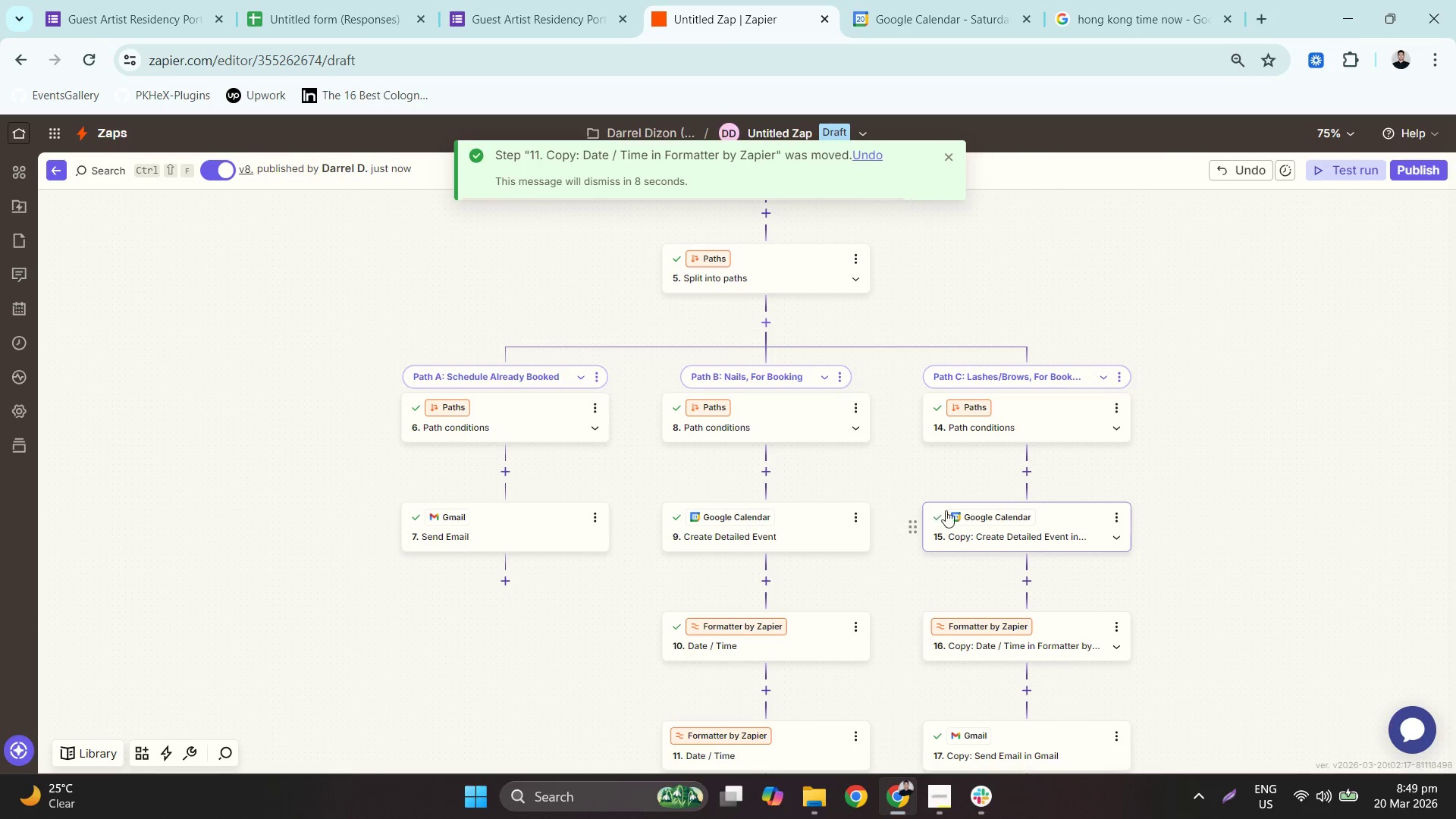 
left_click([1012, 524])
 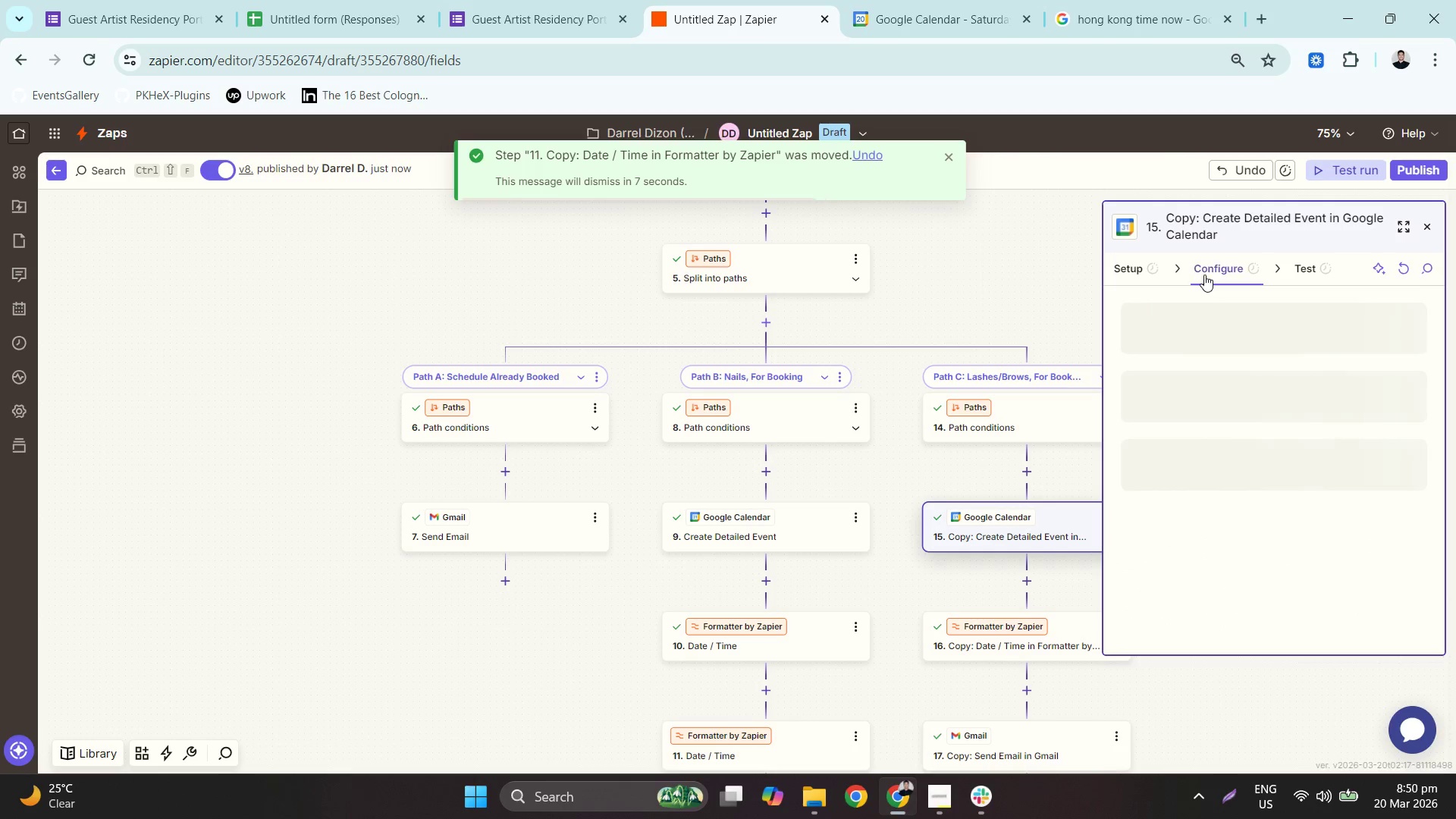 
left_click([1180, 234])
 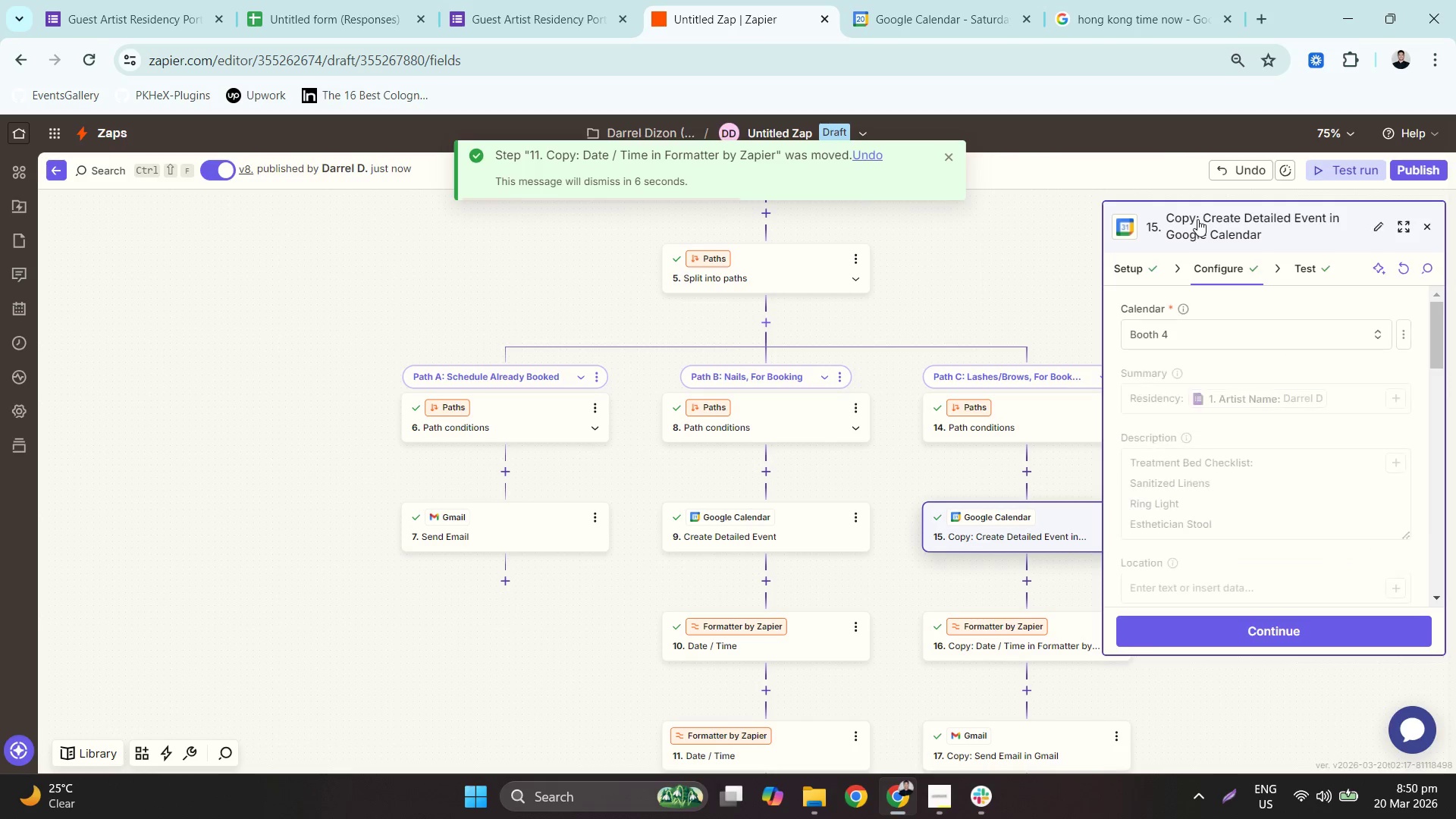 
left_click([1202, 218])
 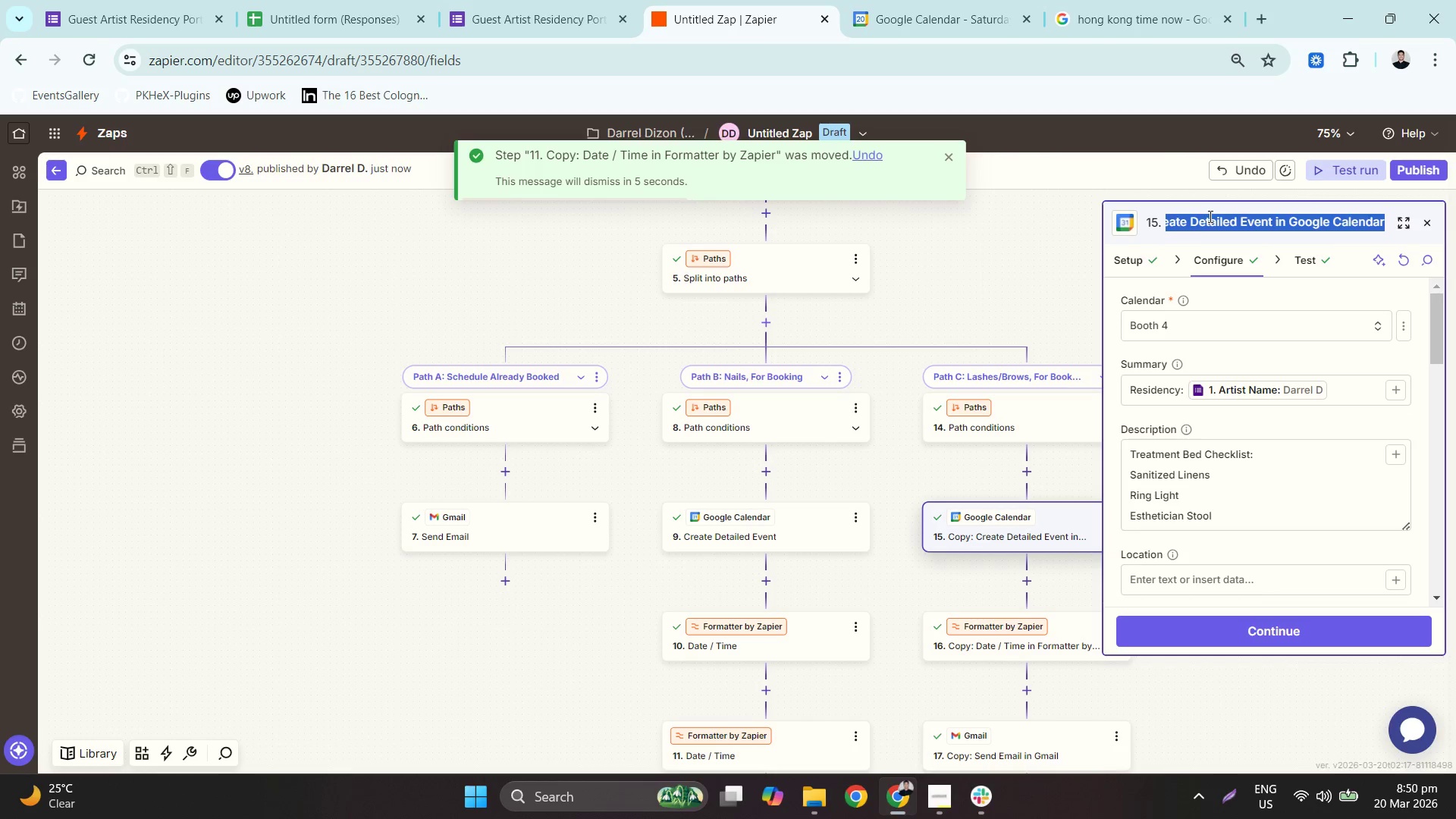 
left_click([1200, 224])
 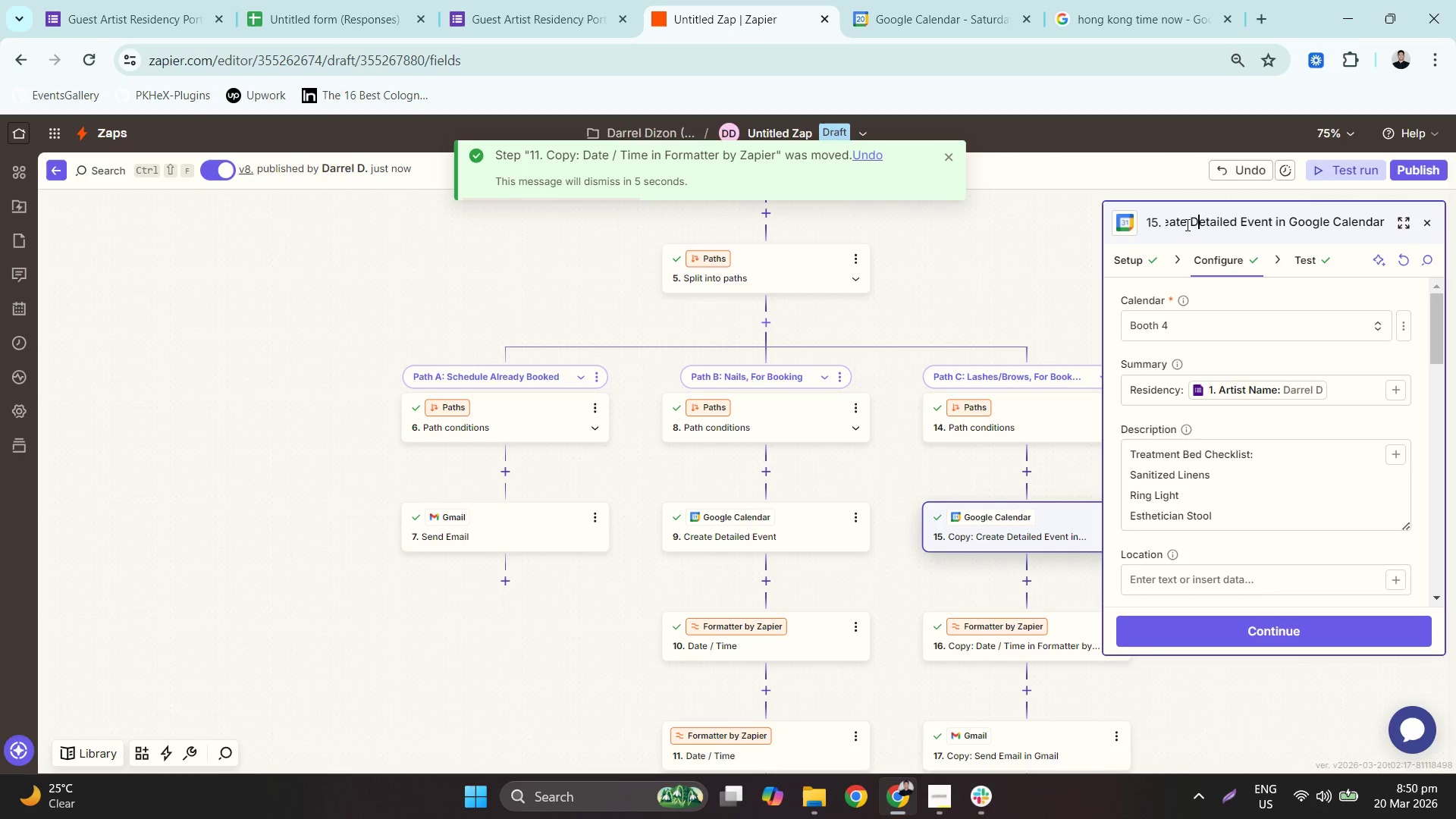 
left_click_drag(start_coordinate=[1185, 224], to_coordinate=[1203, 220])
 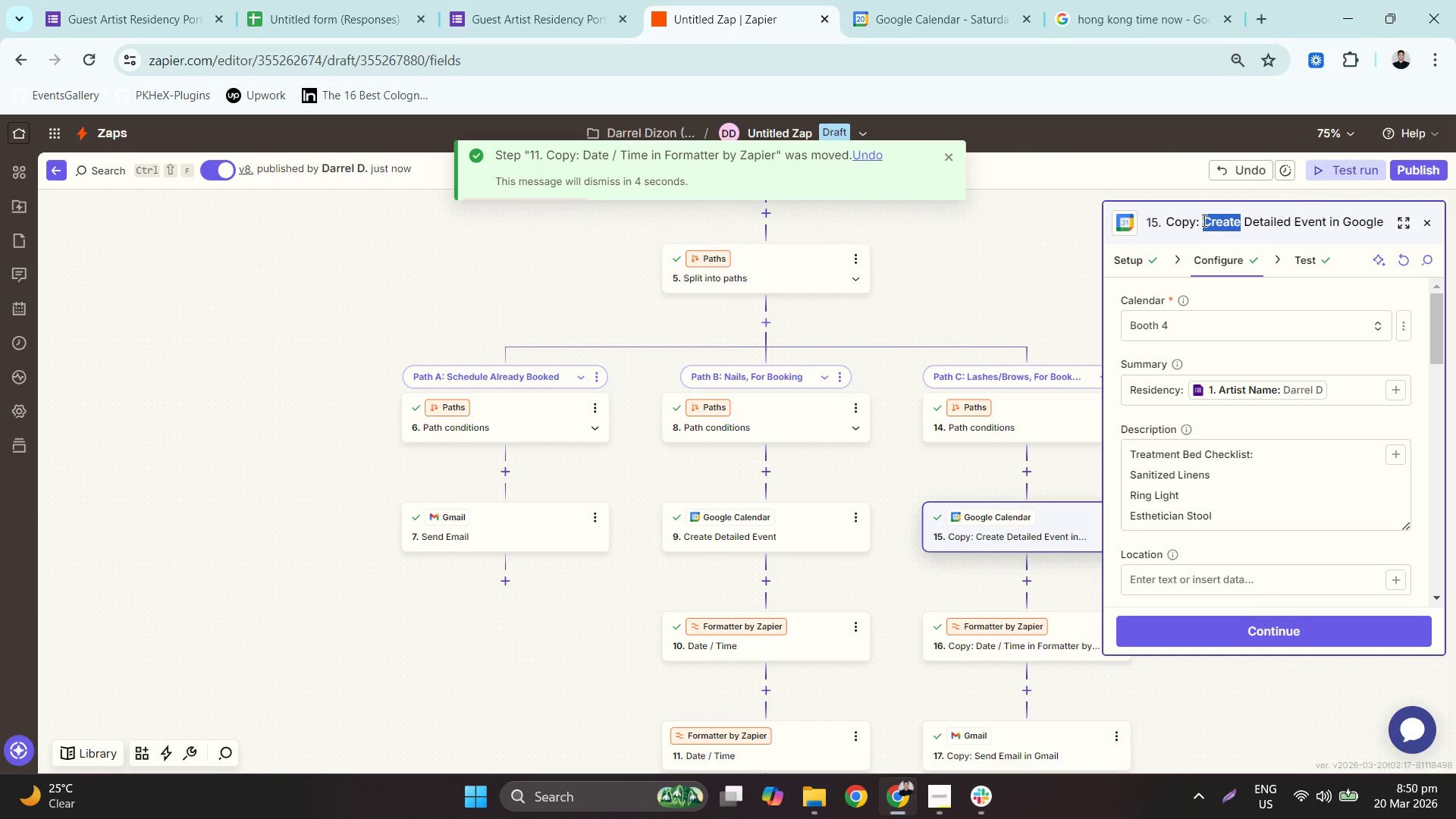 
left_click([1203, 220])
 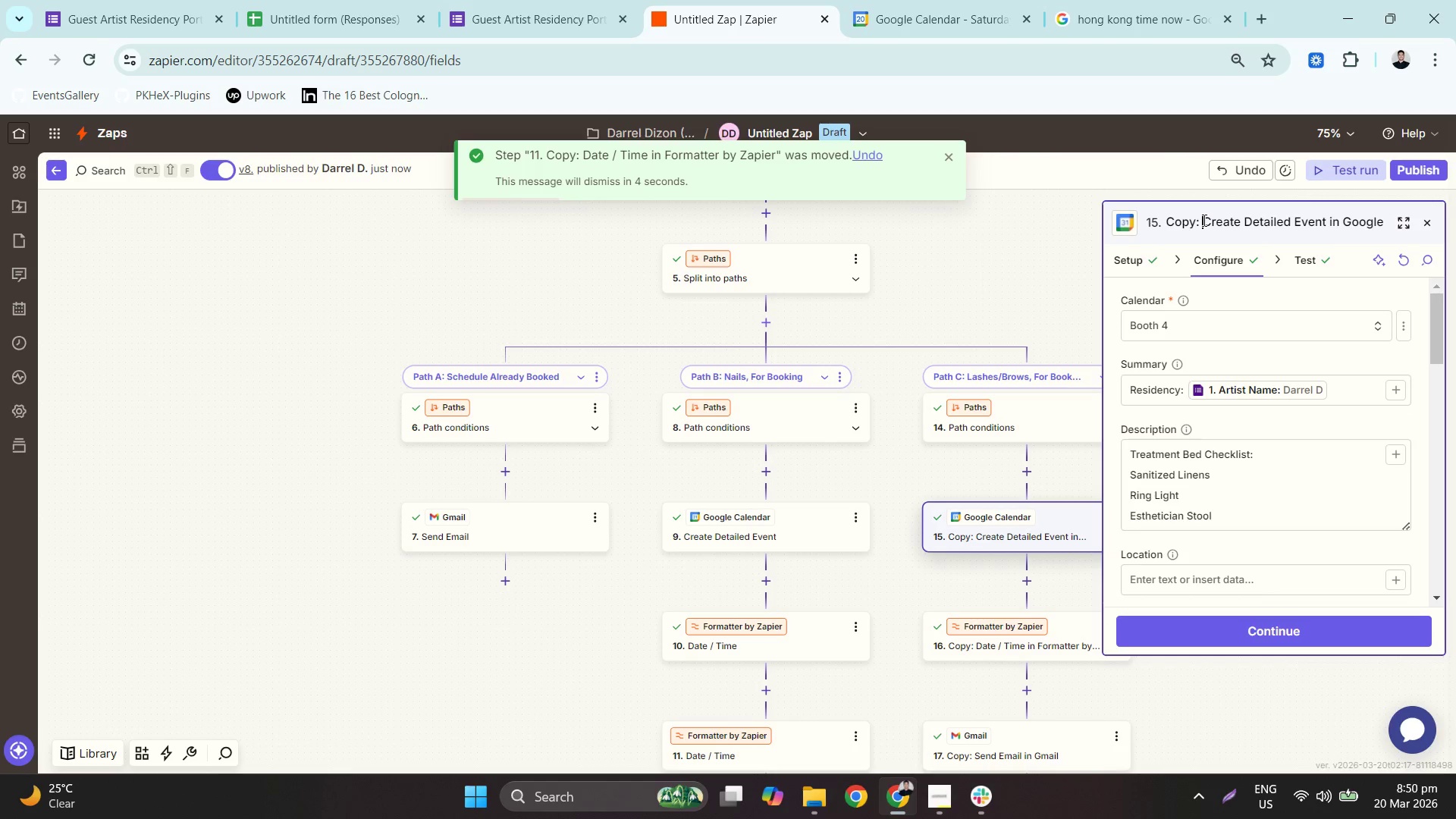 
left_click_drag(start_coordinate=[1203, 220], to_coordinate=[1150, 213])
 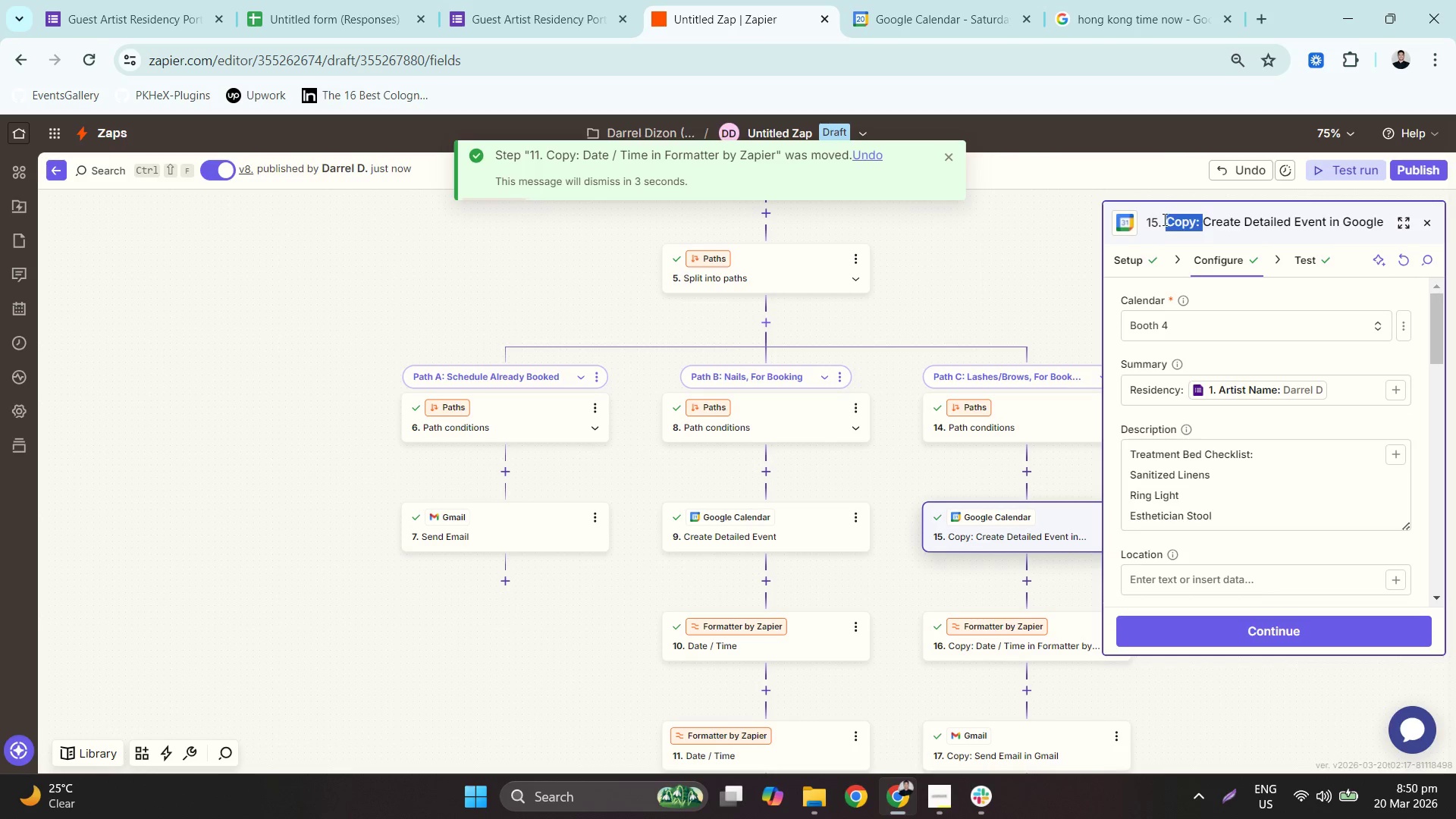 
key(Backspace)
 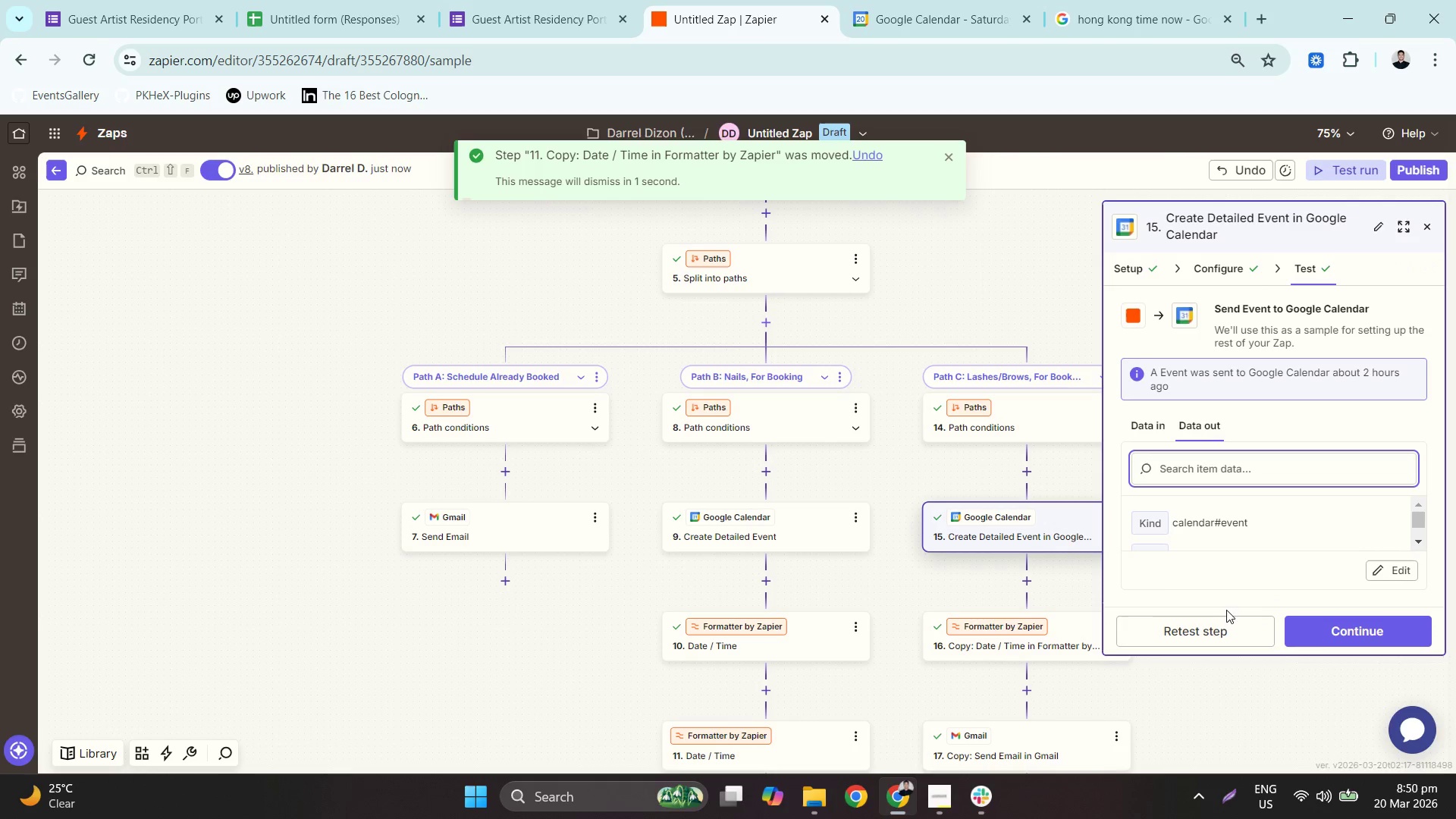 
left_click([890, 596])
 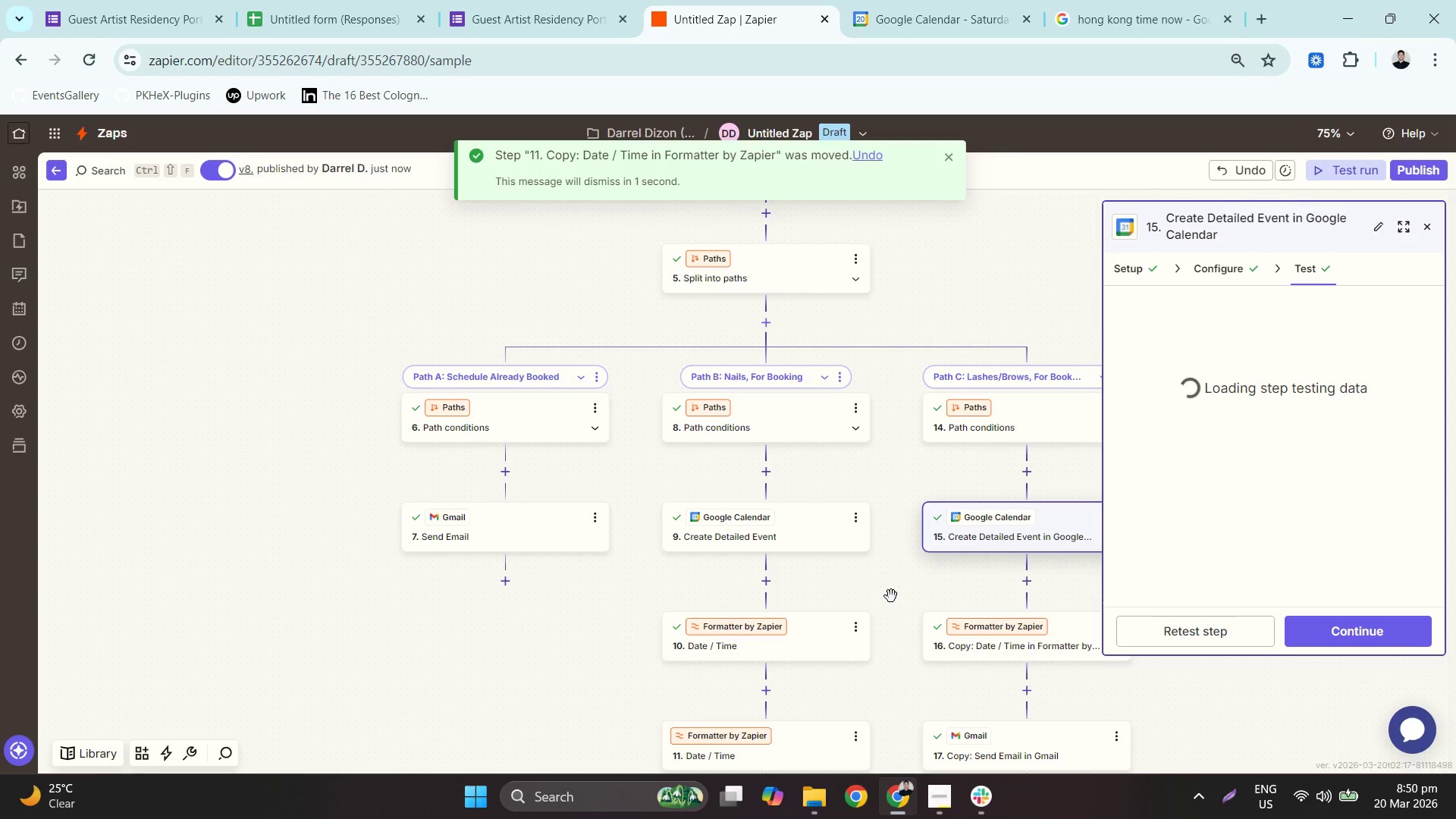 
scroll: coordinate [893, 593], scroll_direction: down, amount: 3.0
 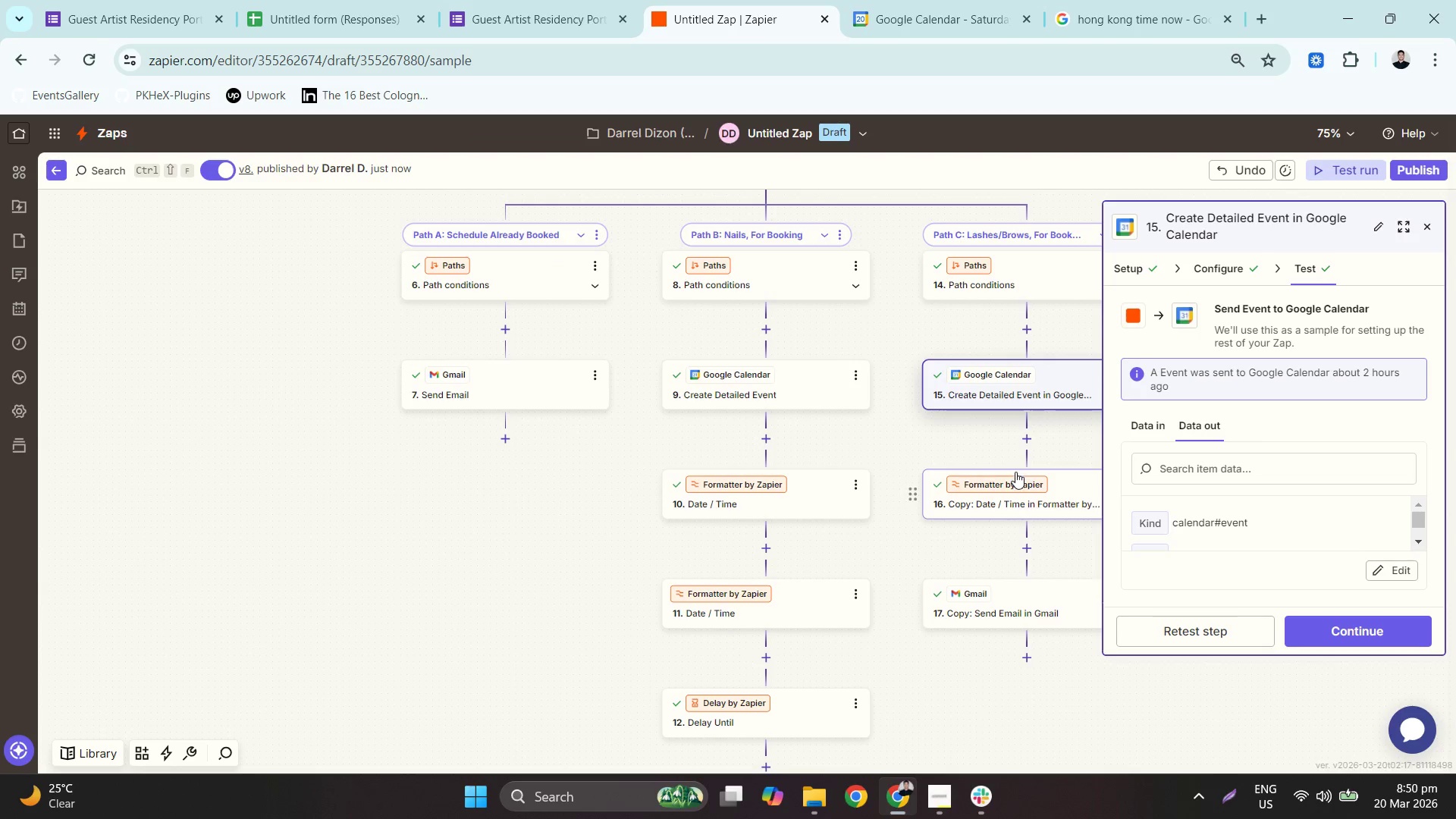 
left_click([1208, 218])
 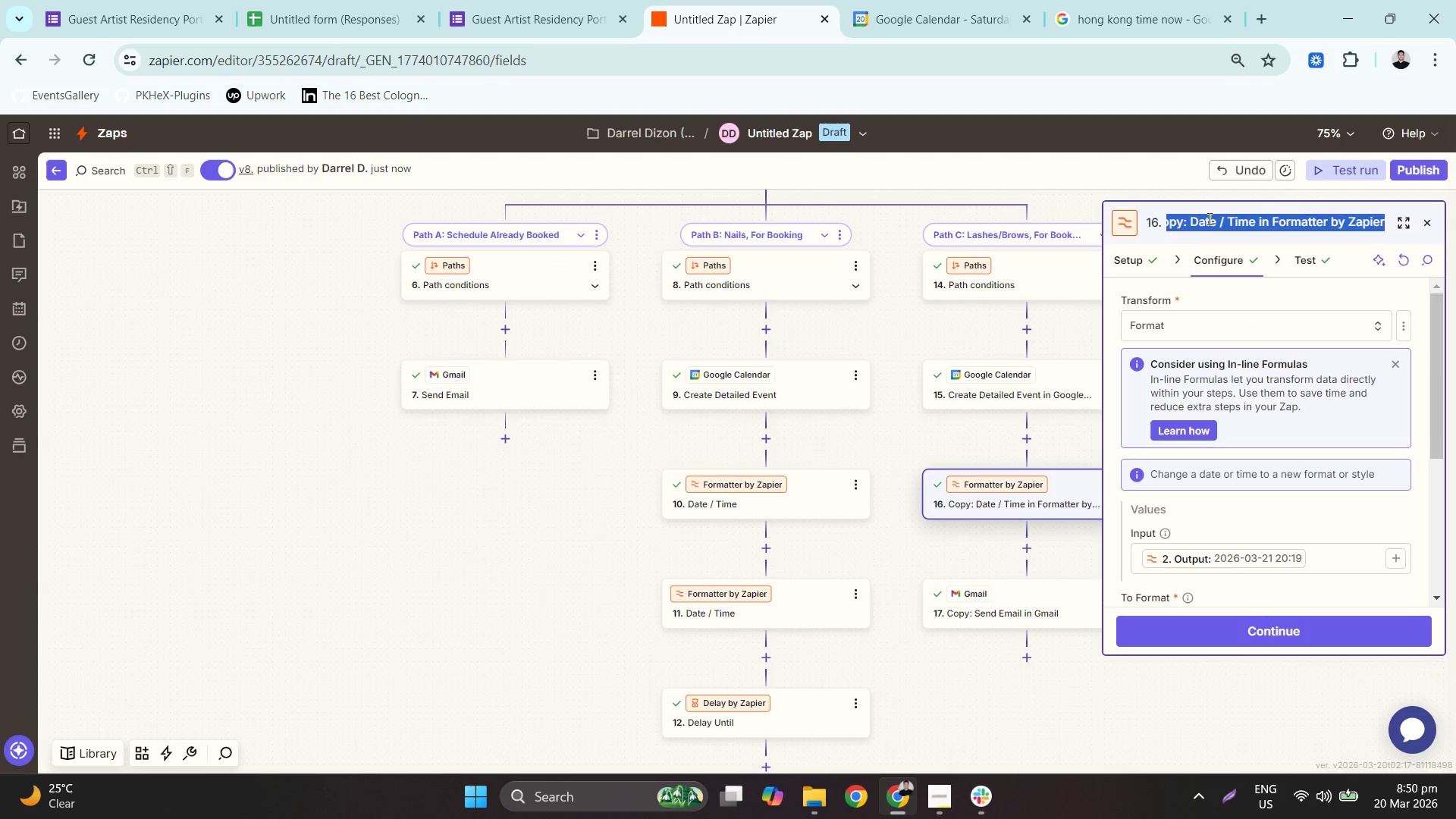 
left_click([1197, 218])
 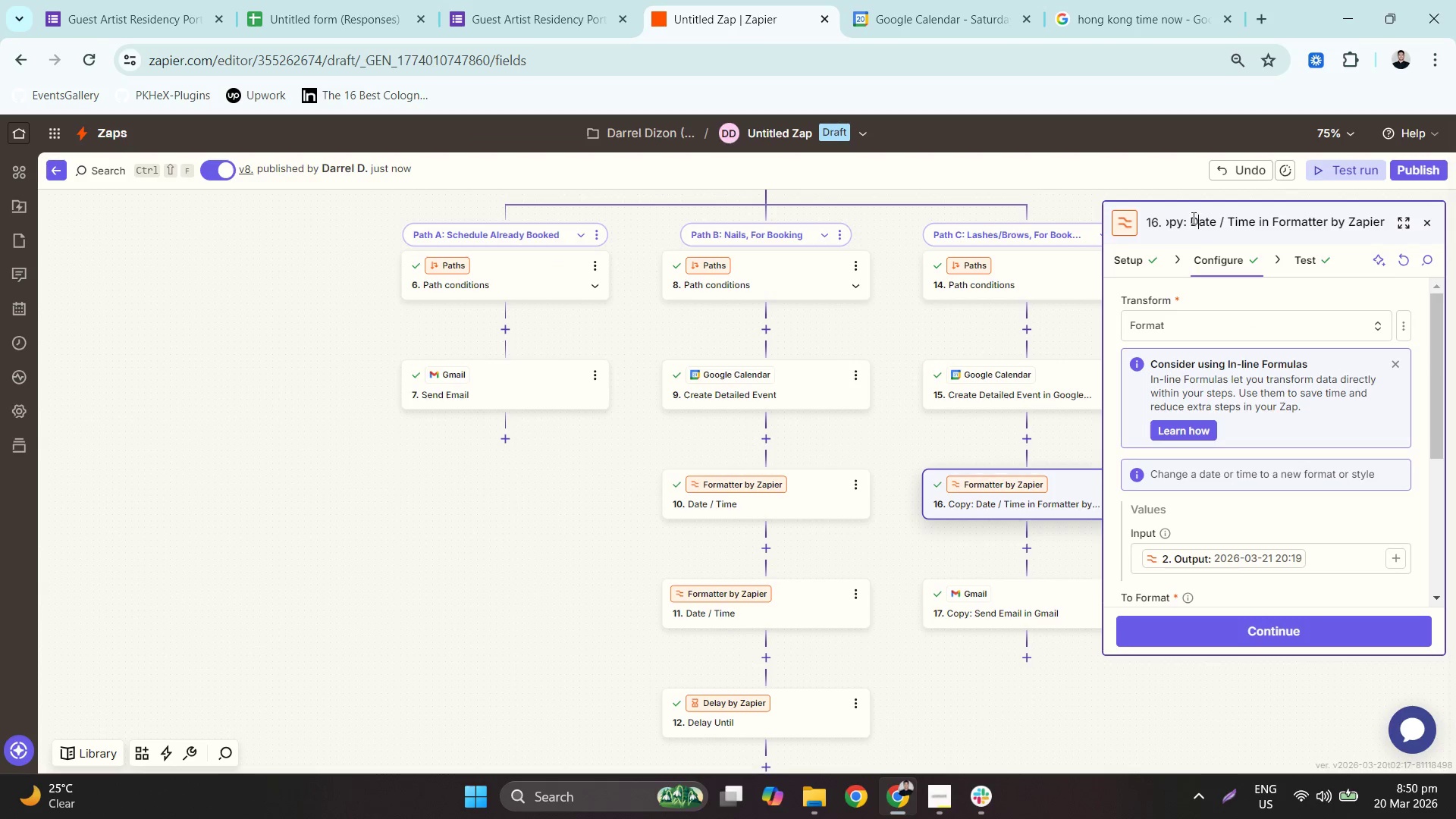 
left_click_drag(start_coordinate=[1188, 216], to_coordinate=[1145, 214])
 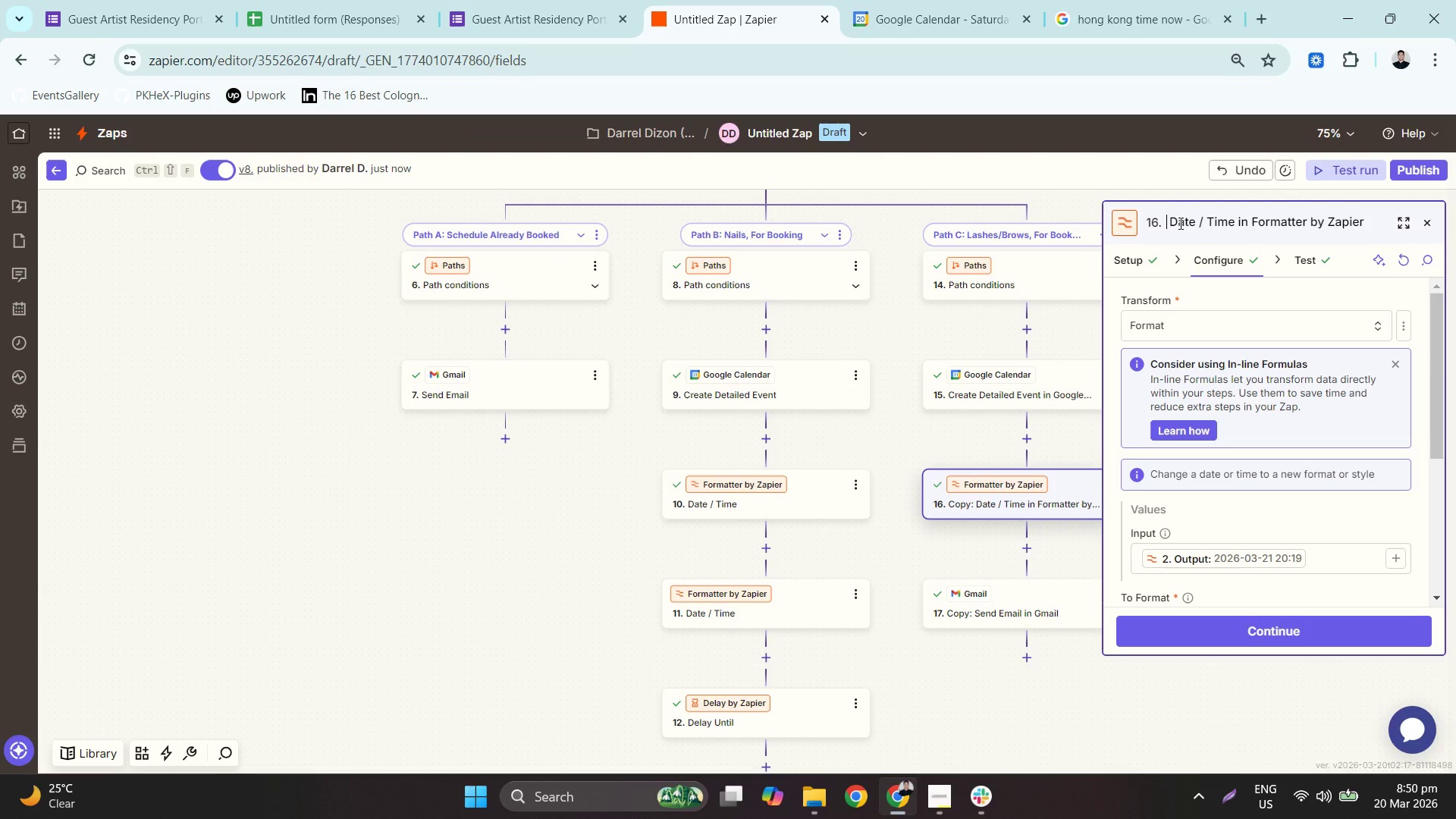 
key(Backspace)
 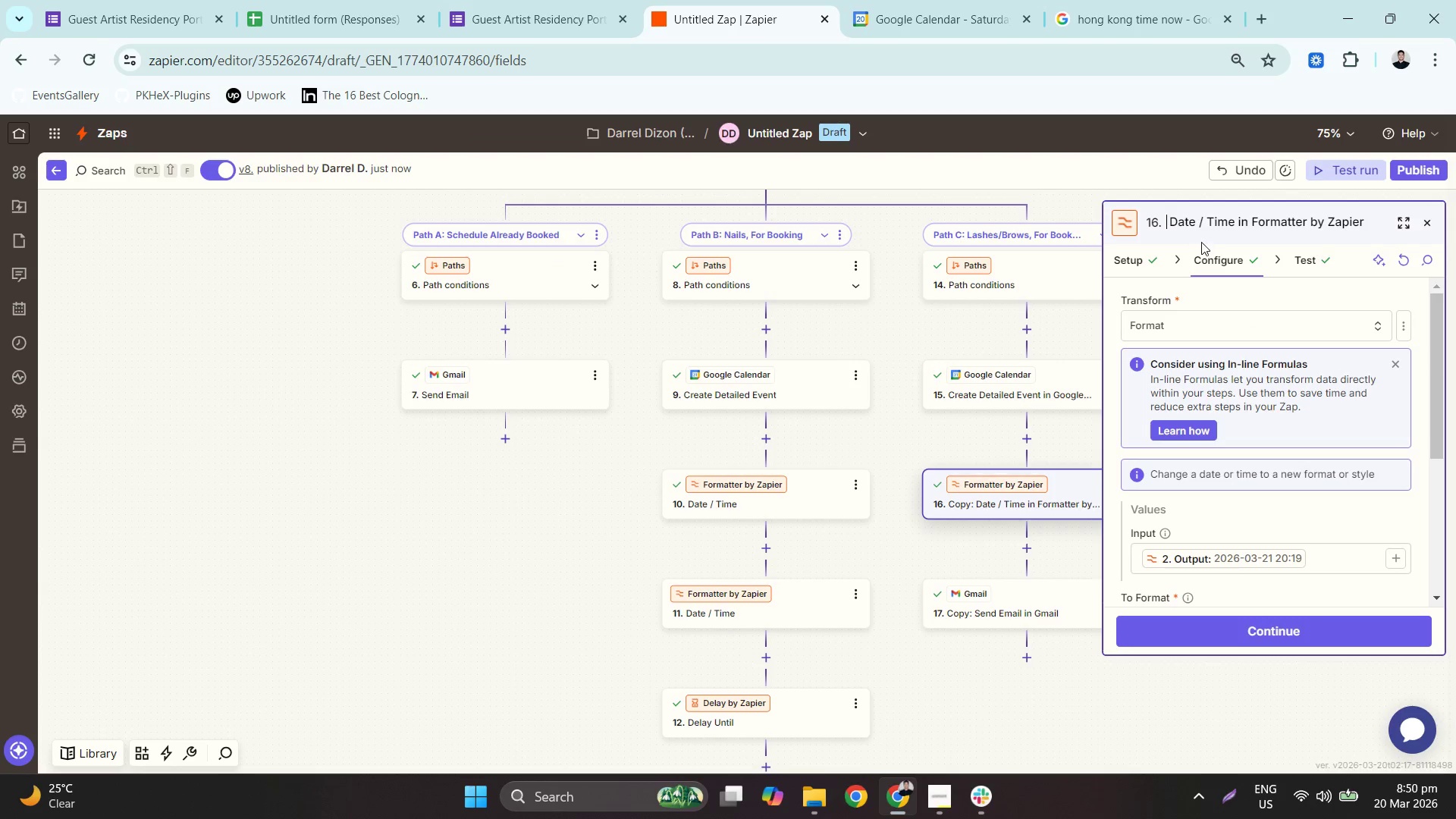 
key(Delete)
 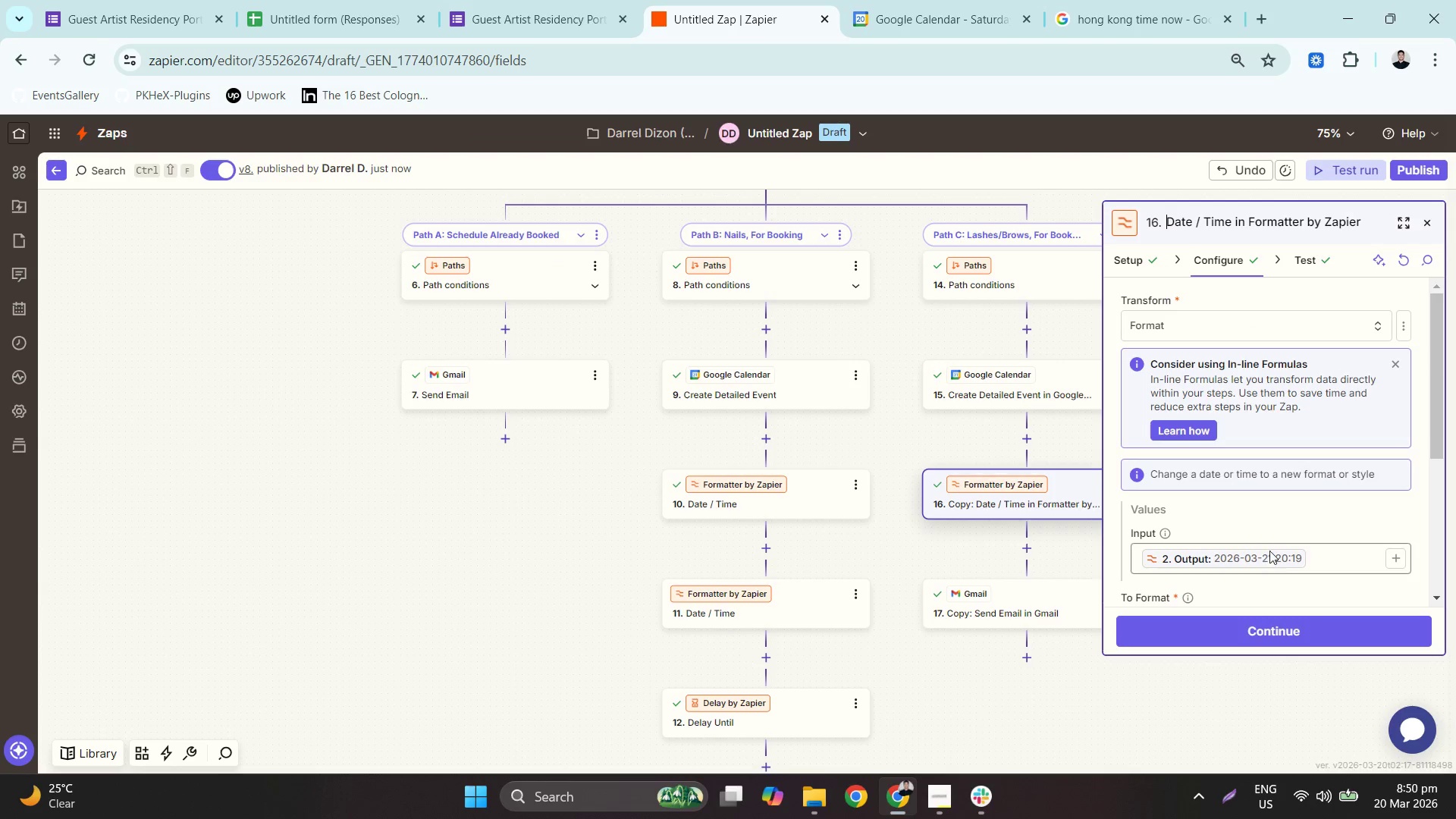 
scroll: coordinate [1272, 521], scroll_direction: down, amount: 3.0
 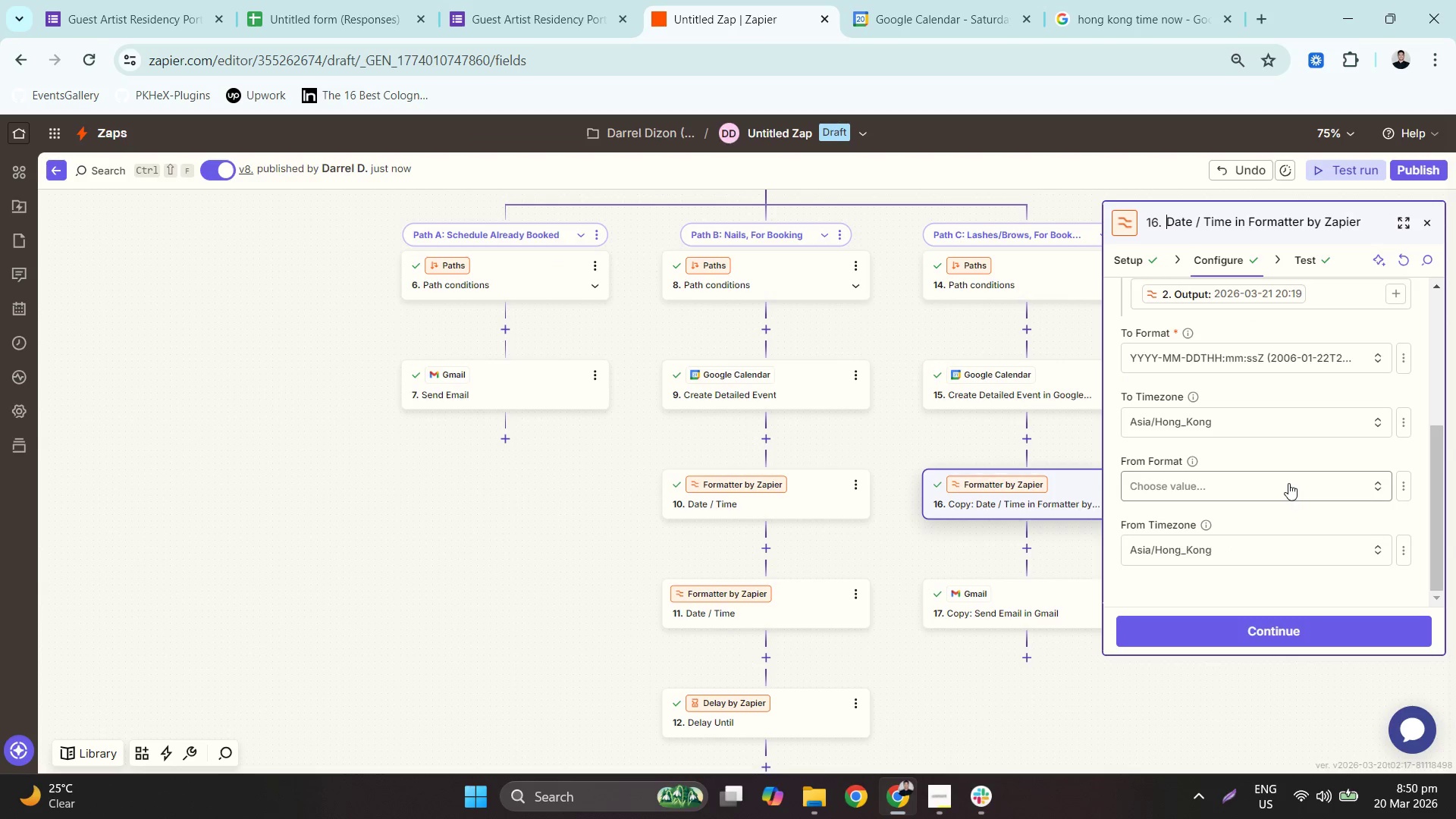 
scroll: coordinate [1288, 483], scroll_direction: up, amount: 1.0
 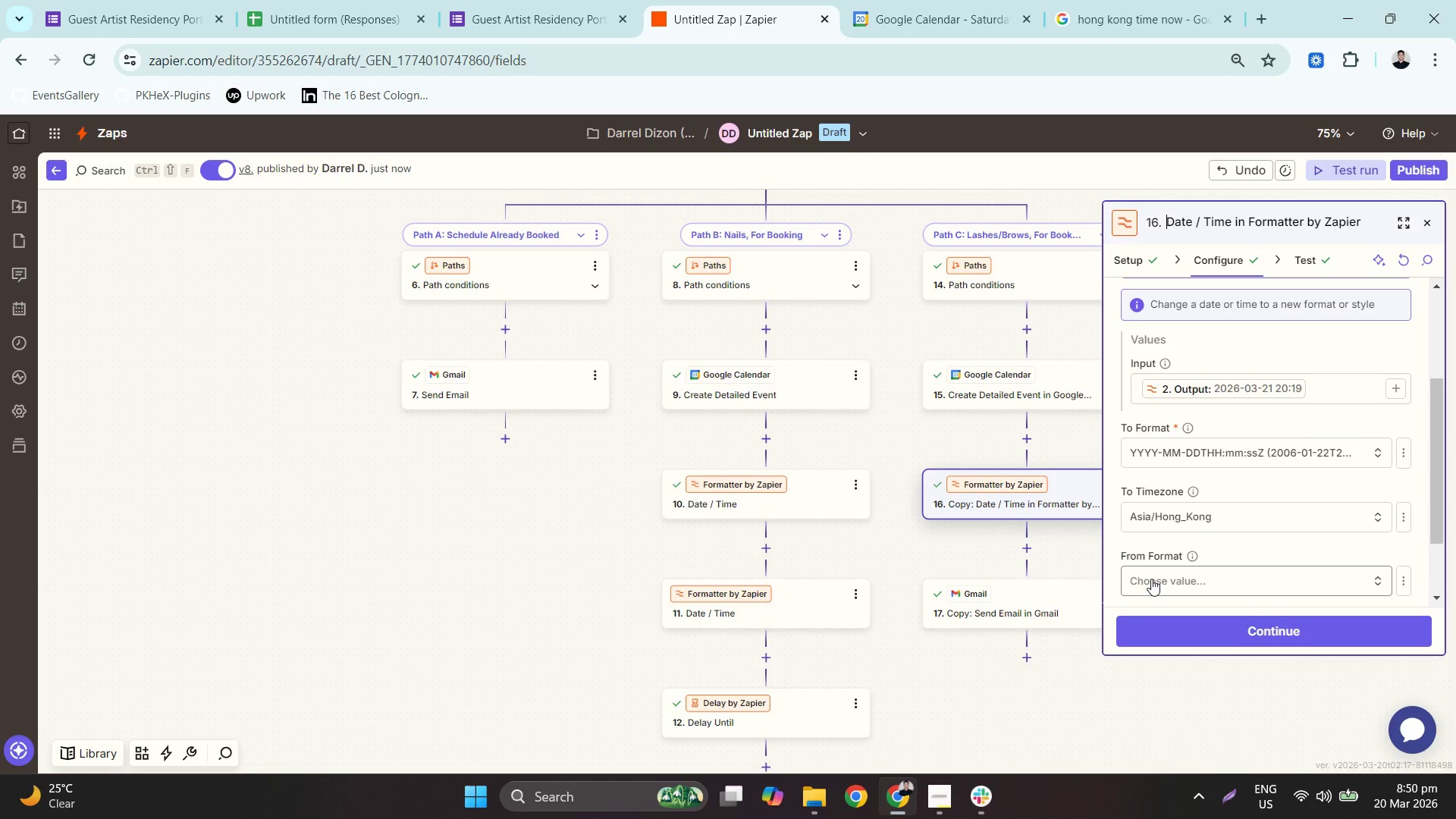 
left_click([1228, 622])
 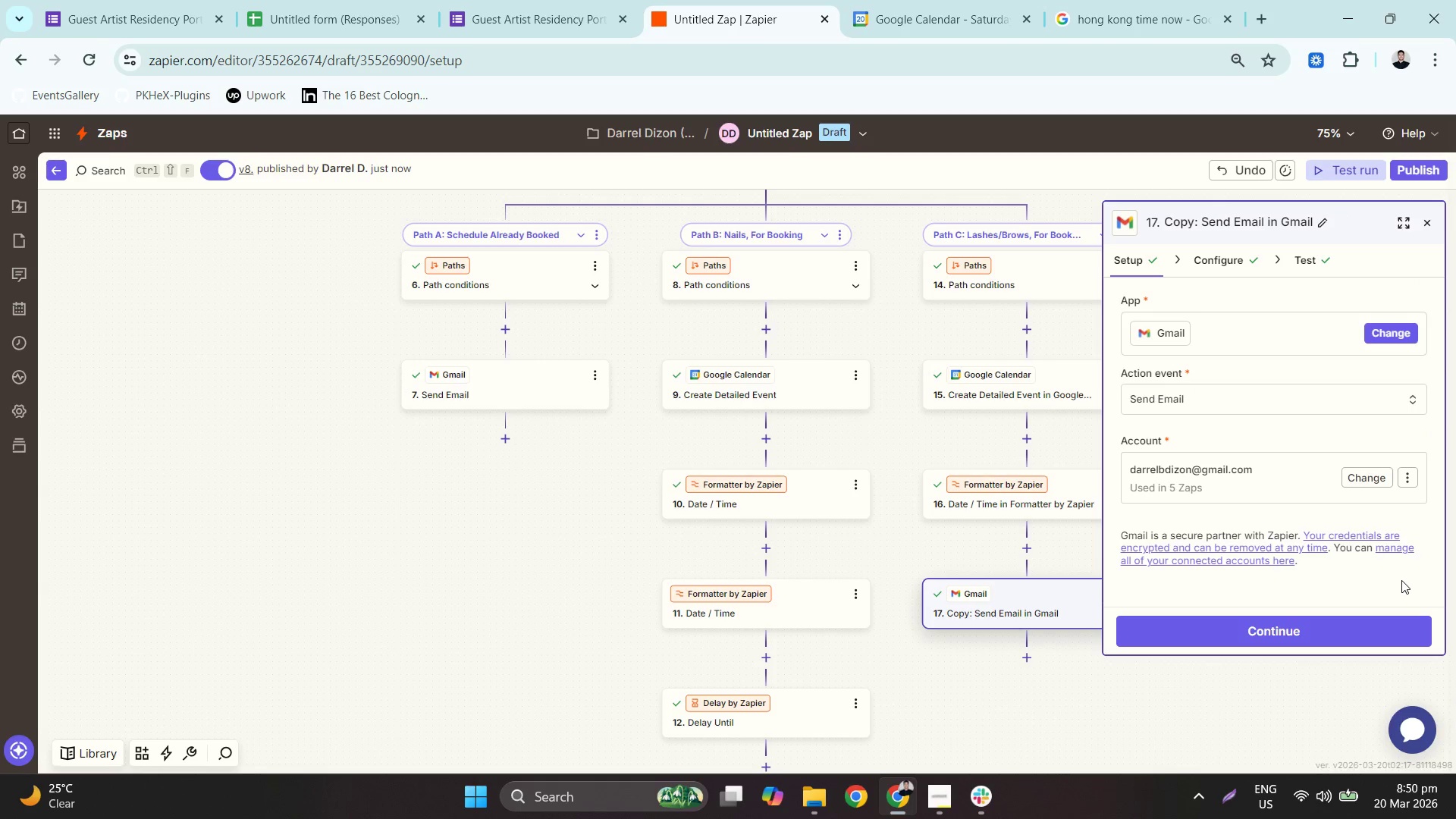 
wait(9.58)
 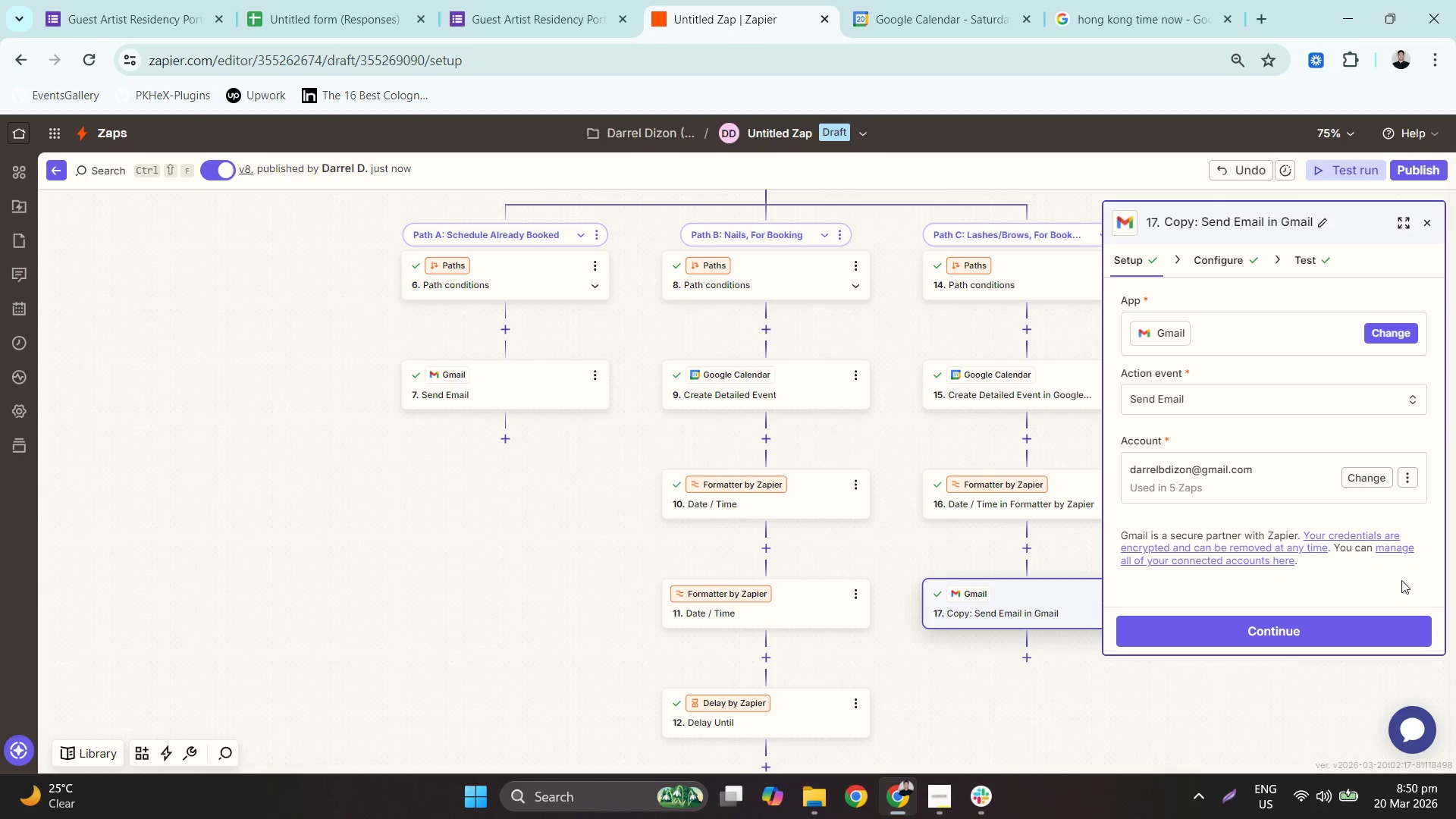 
scroll: coordinate [937, 642], scroll_direction: up, amount: 9.0
 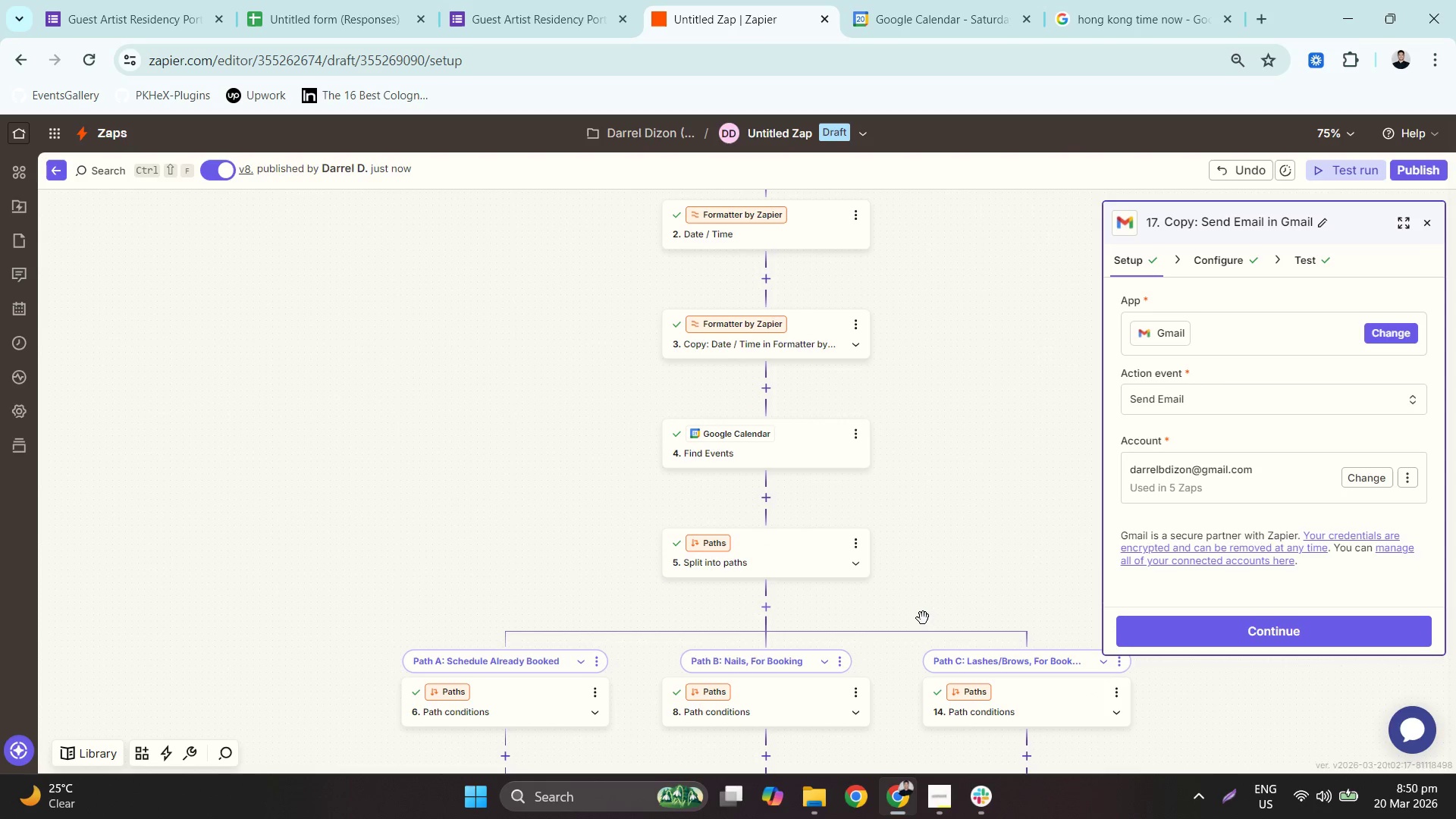 
scroll: coordinate [930, 618], scroll_direction: down, amount: 11.0
 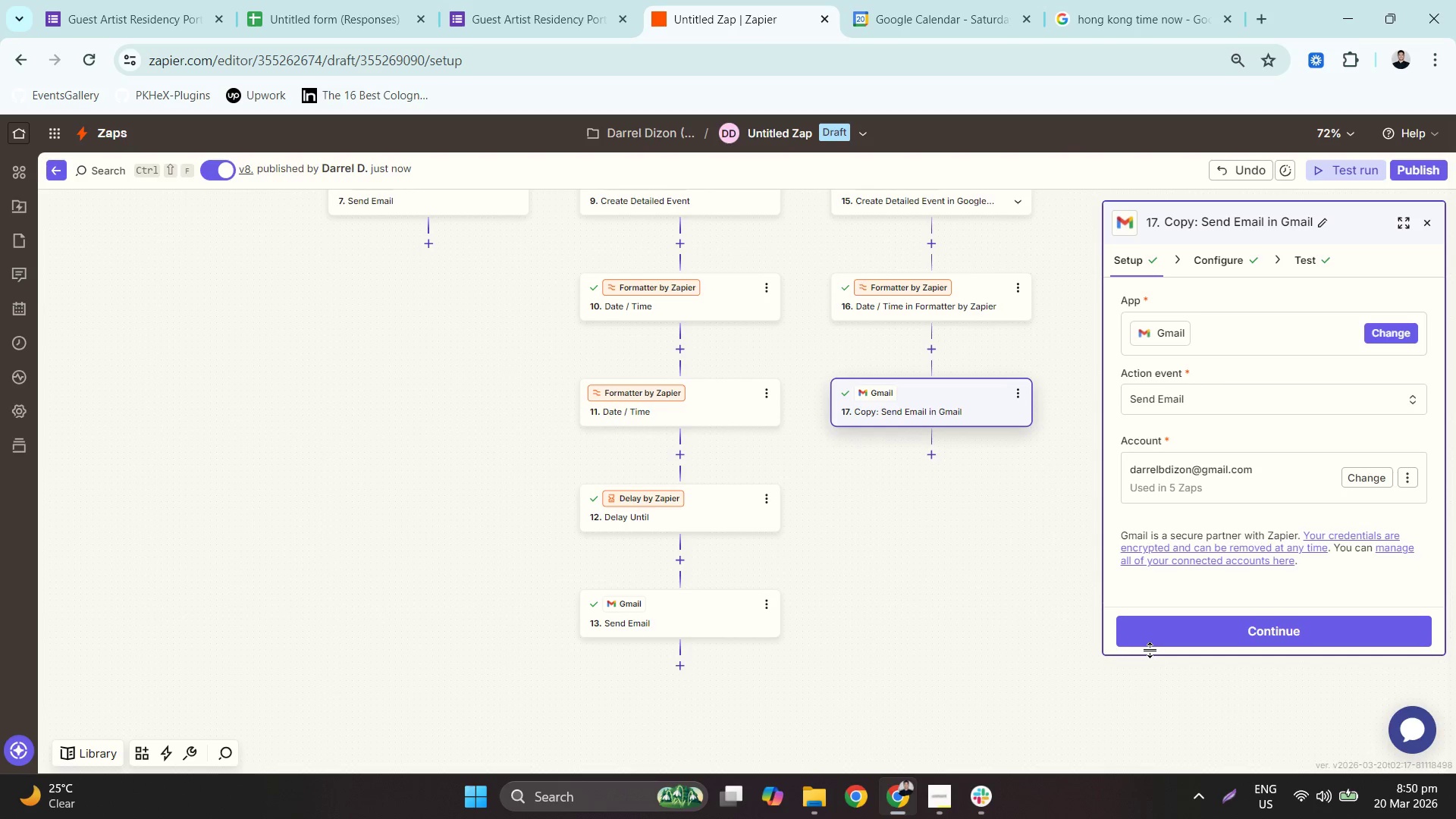 
scroll: coordinate [842, 470], scroll_direction: up, amount: 9.0
 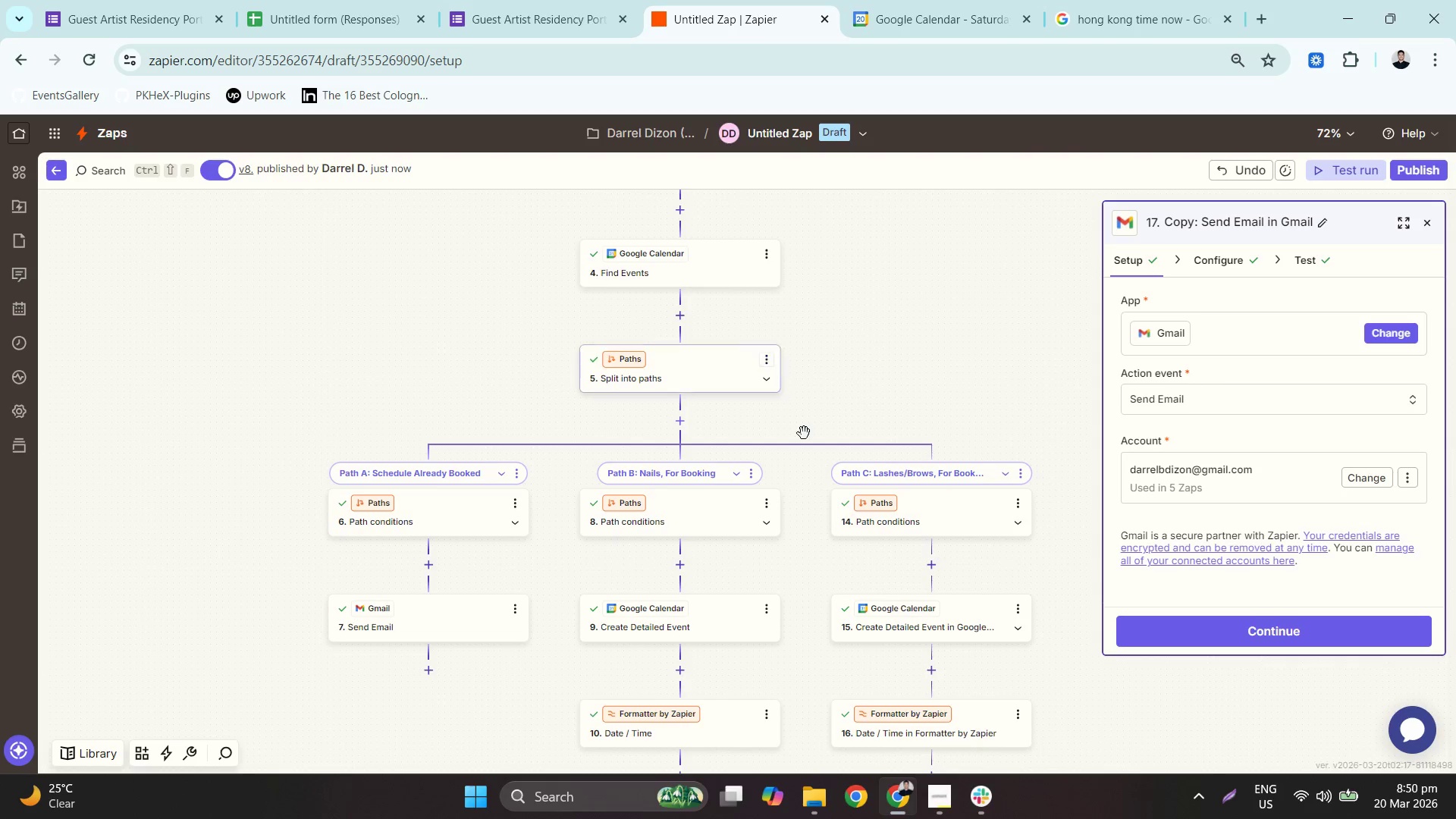 
scroll: coordinate [849, 466], scroll_direction: down, amount: 7.0
 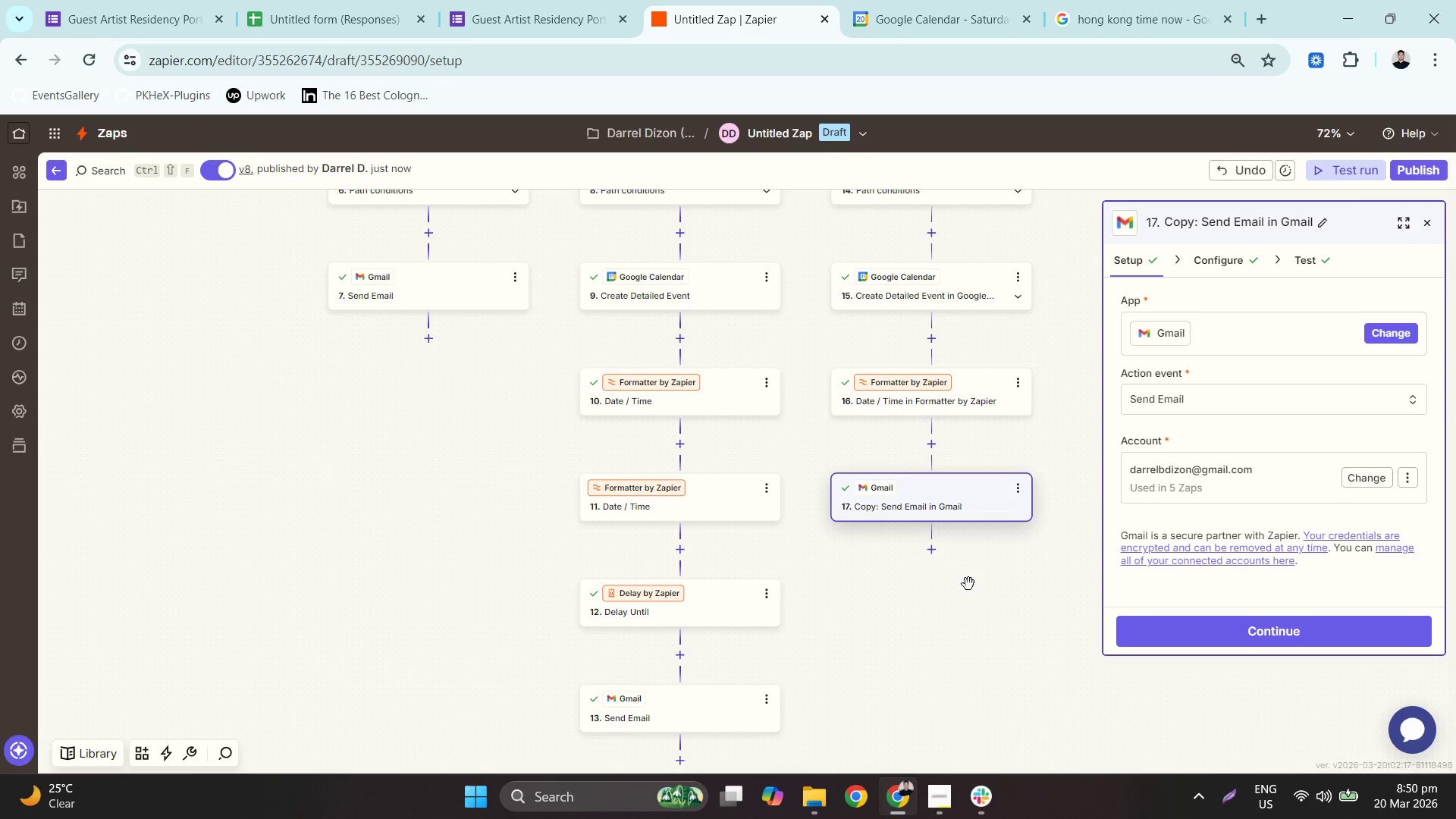 
scroll: coordinate [966, 583], scroll_direction: up, amount: 1.0
 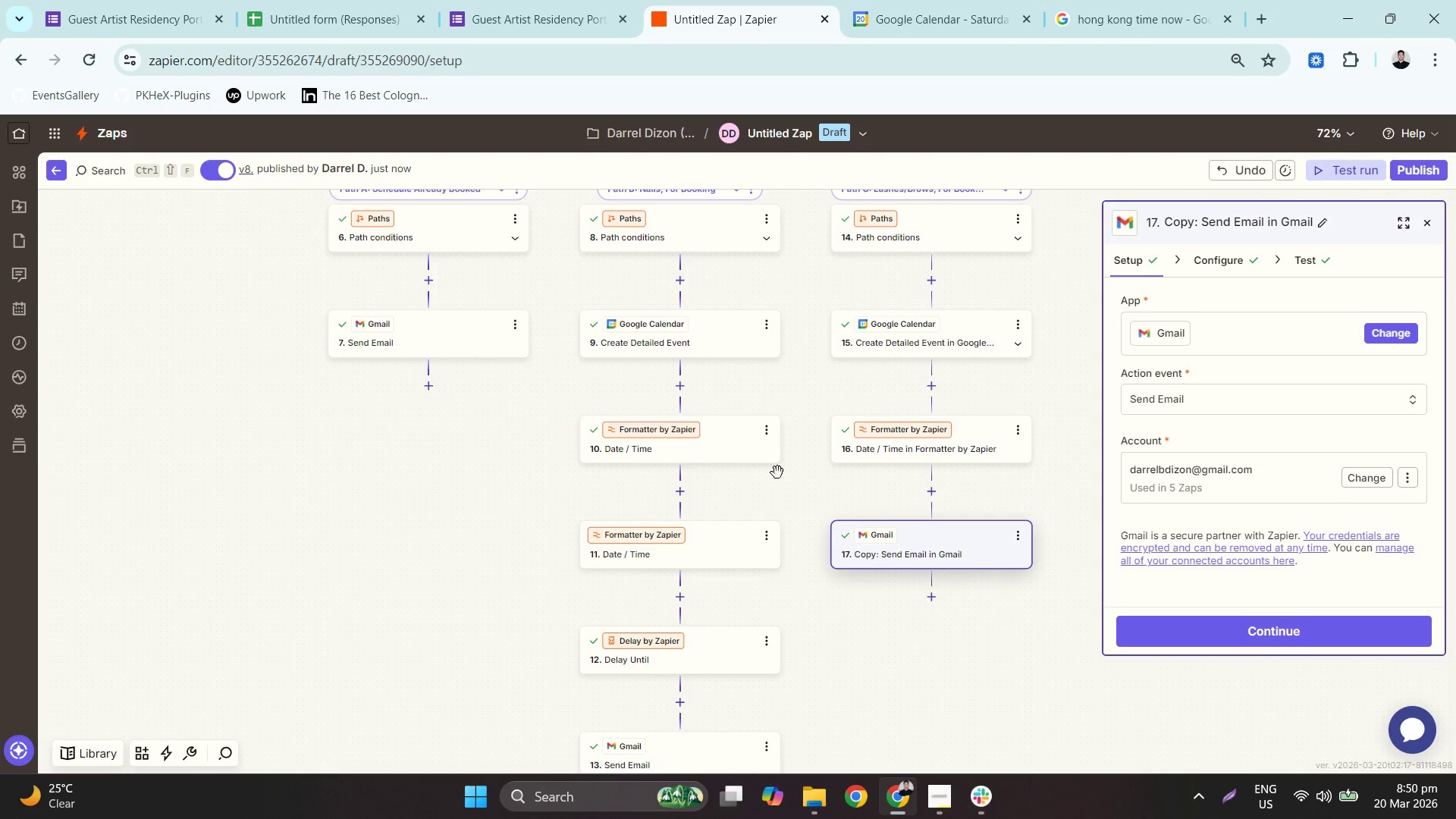 
left_click([718, 441])
 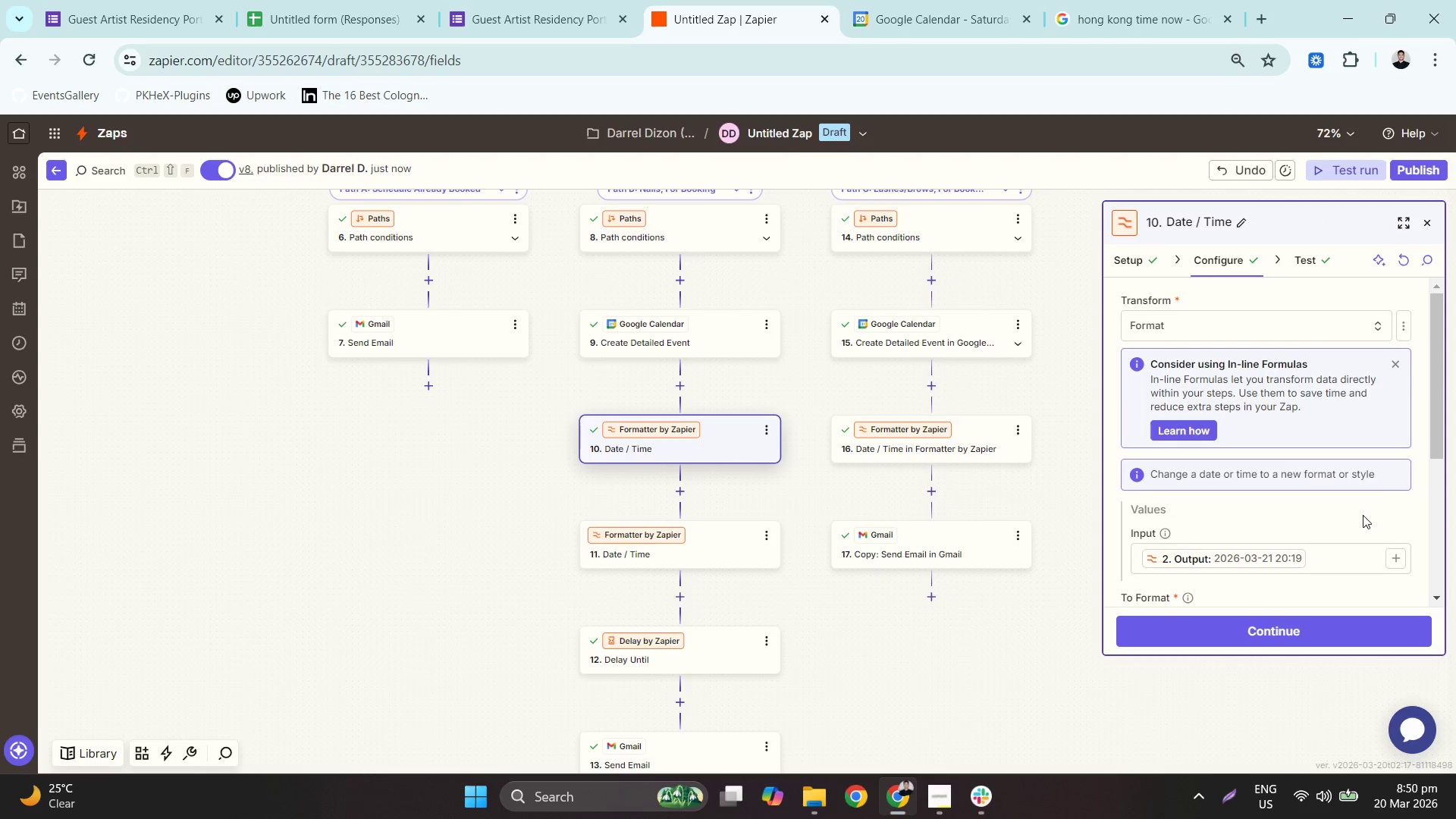 
scroll: coordinate [751, 583], scroll_direction: up, amount: 4.0
 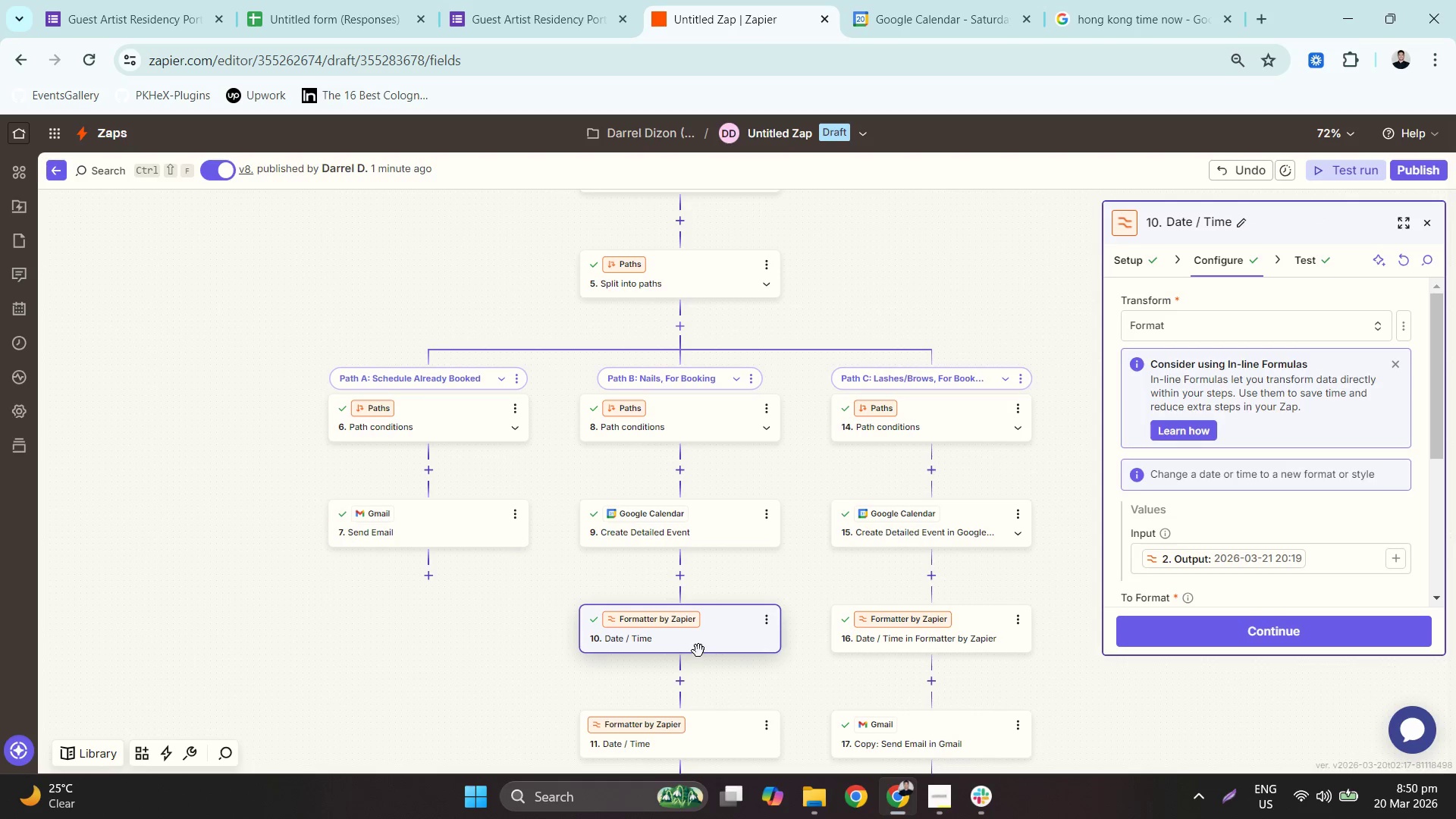 
left_click_drag(start_coordinate=[704, 641], to_coordinate=[751, 575])
 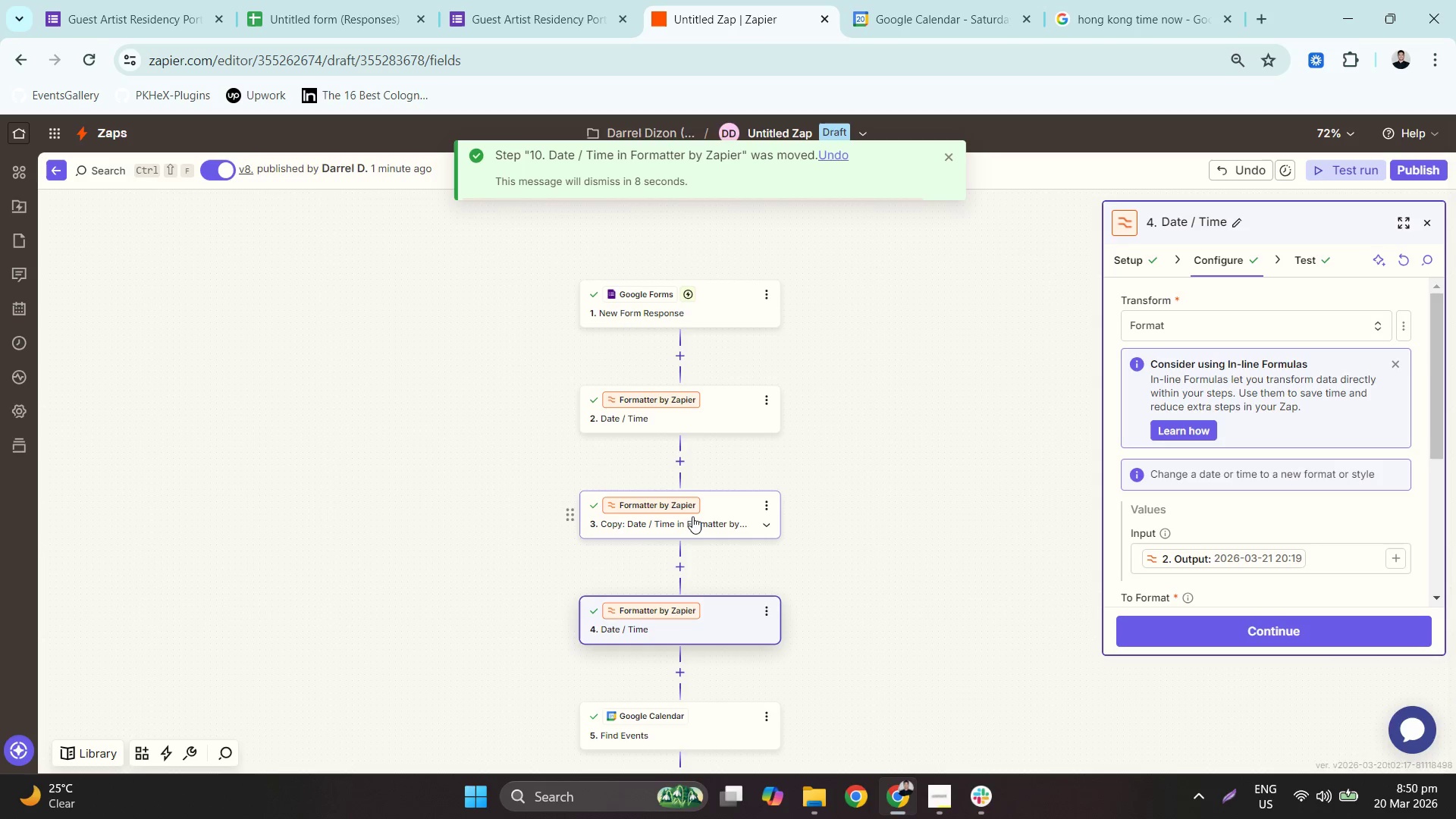 
left_click([655, 634])
 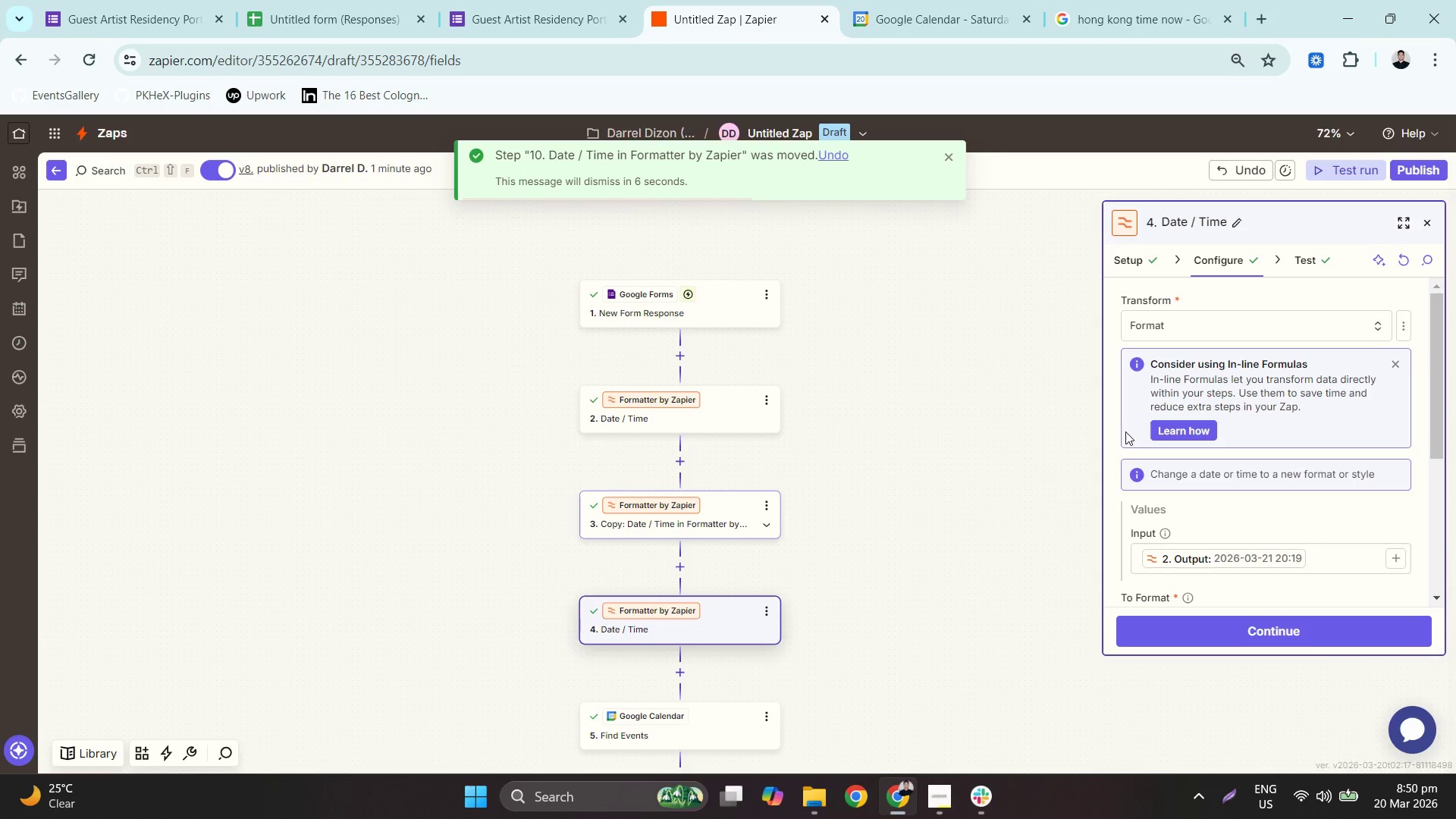 
left_click([673, 531])
 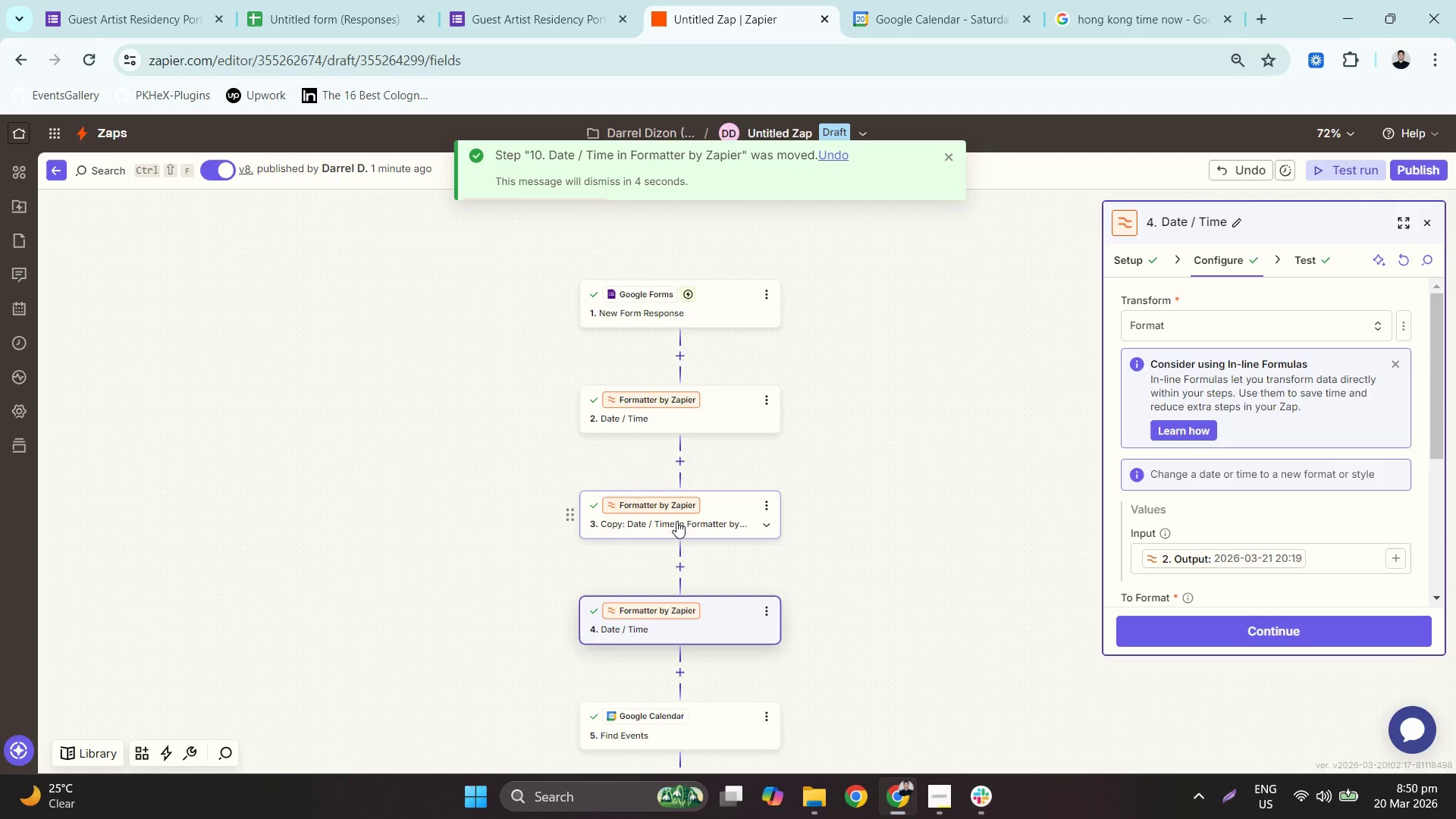 
left_click([639, 495])
 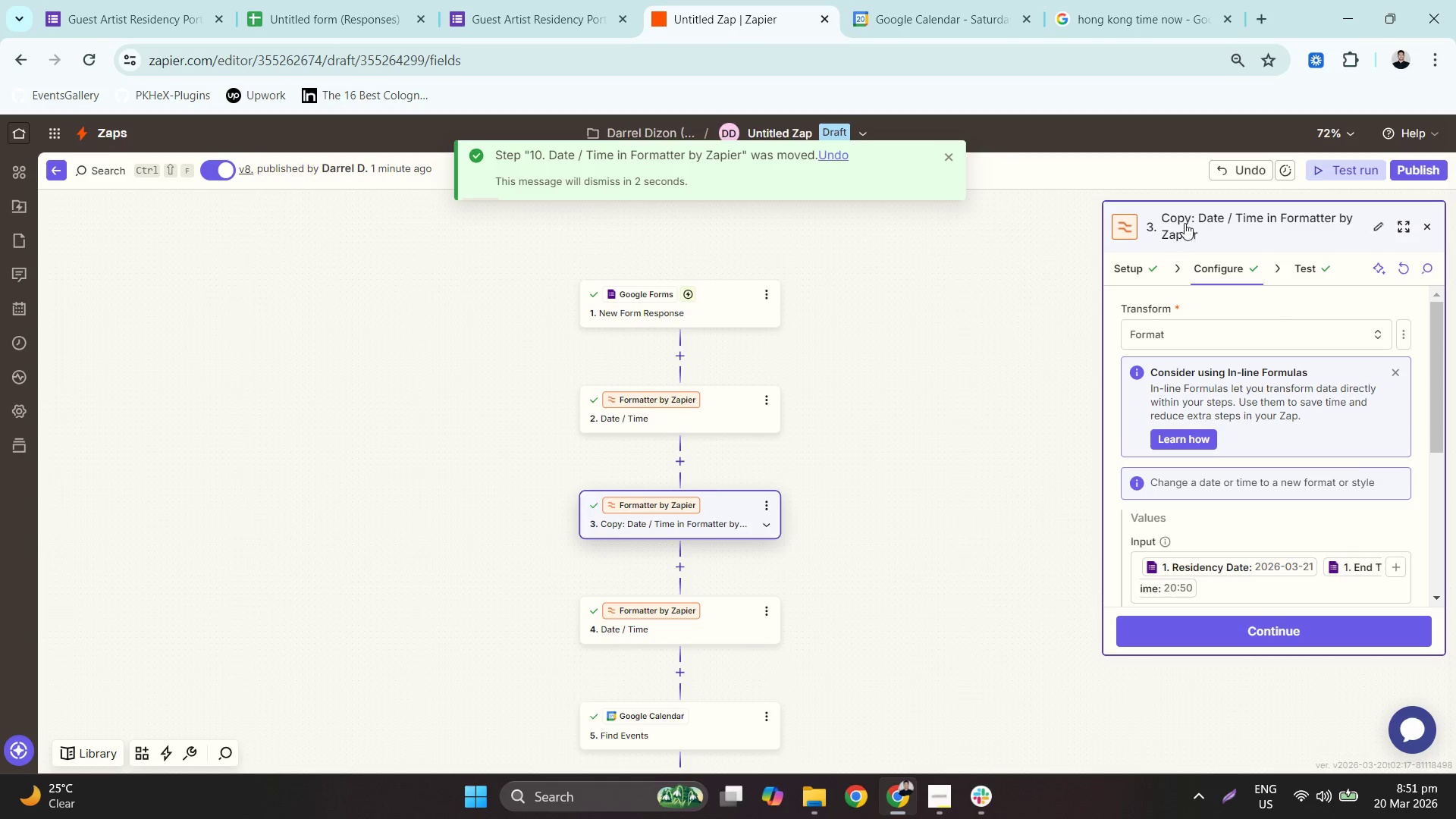 
double_click([1197, 220])
 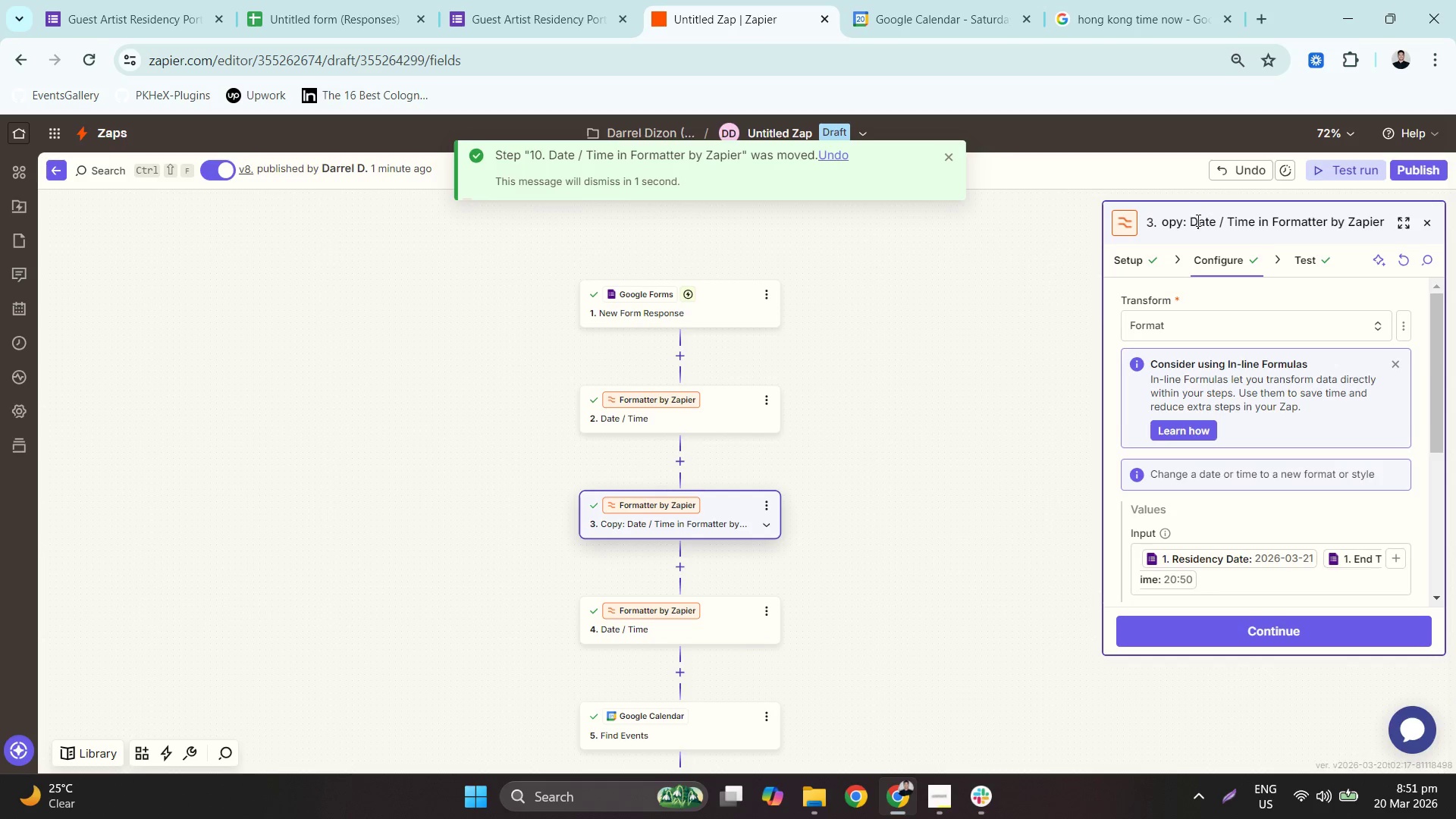 
left_click_drag(start_coordinate=[1191, 218], to_coordinate=[1126, 212])
 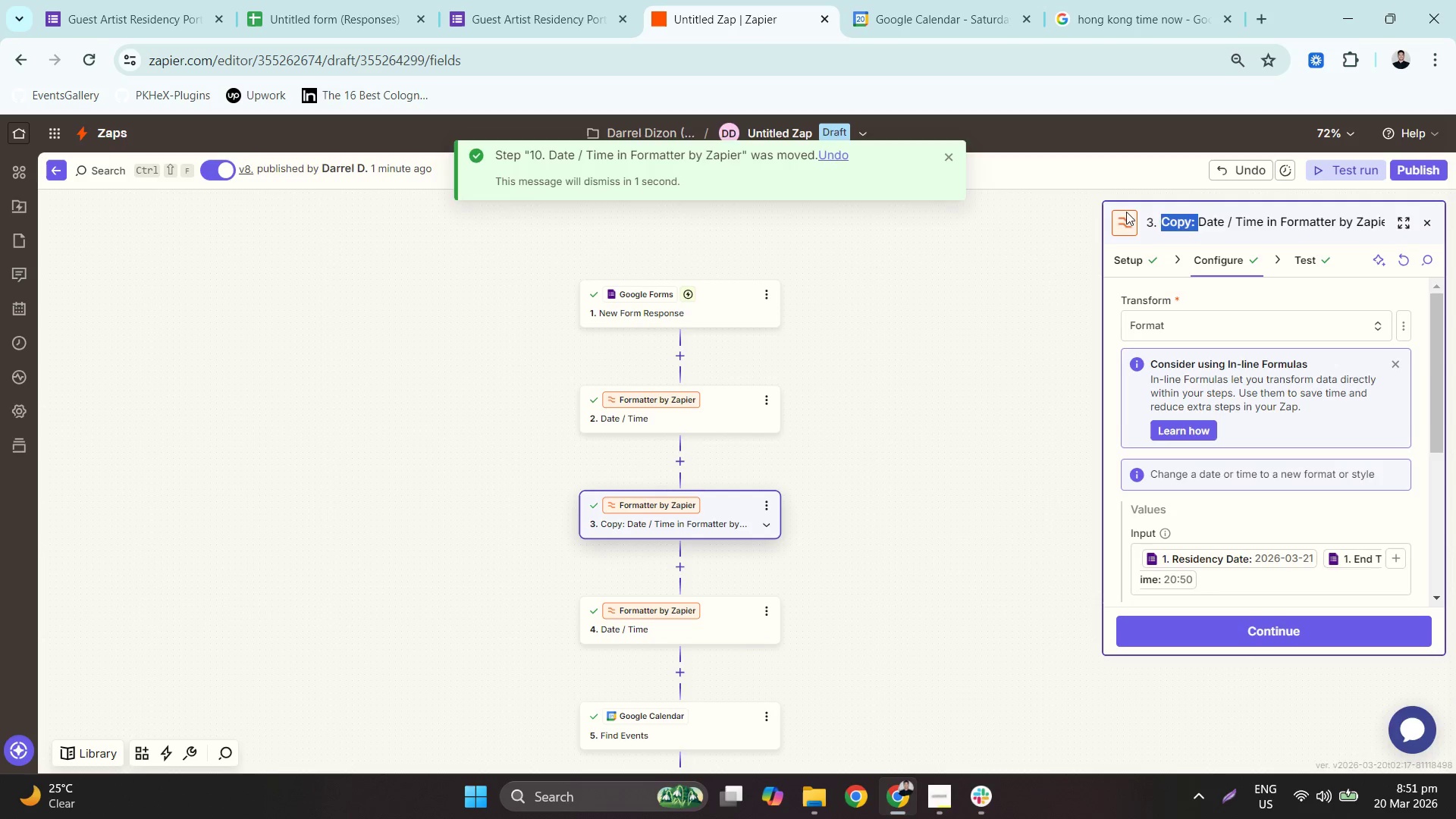 
key(Backspace)
 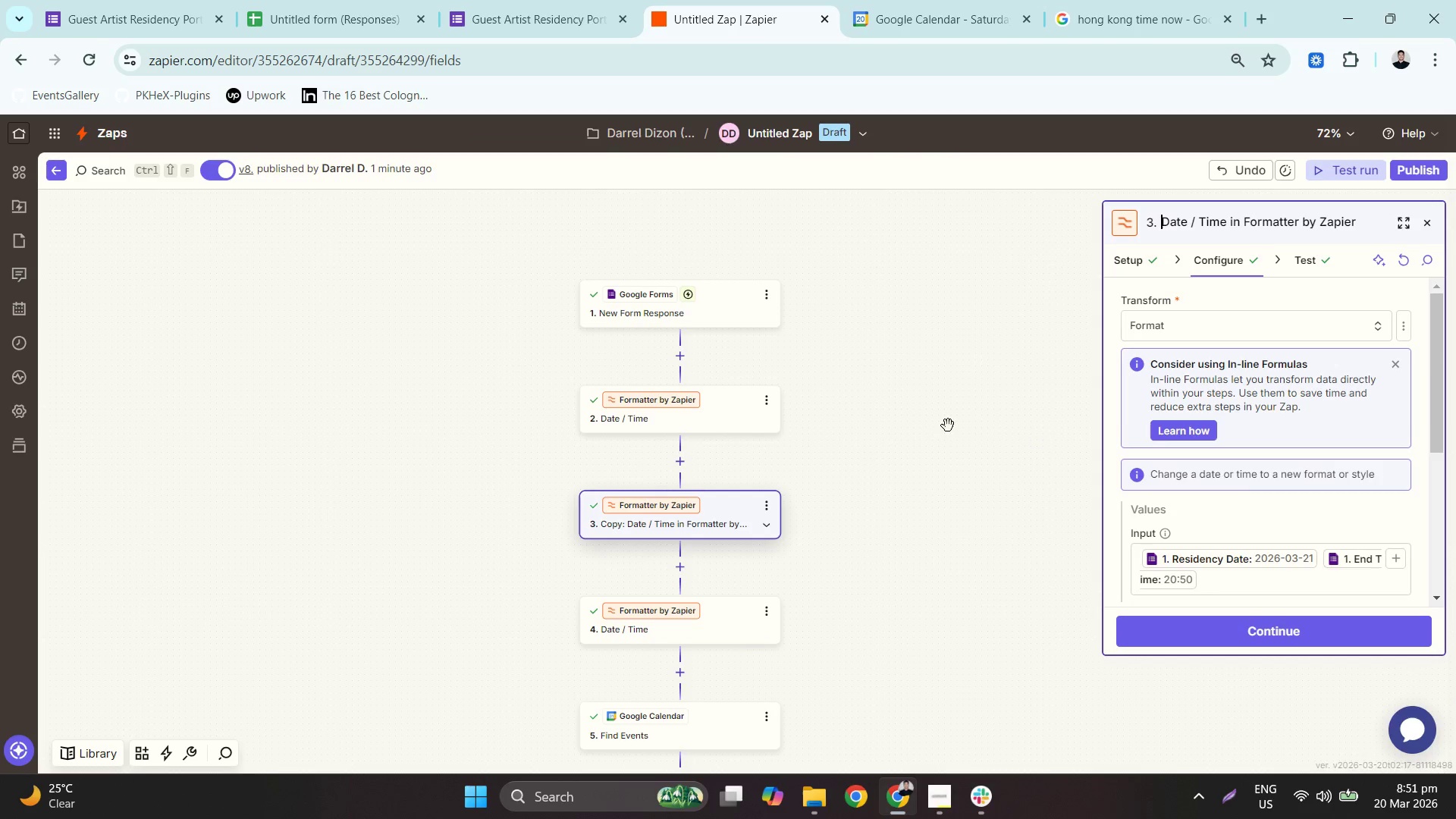 
left_click([943, 421])
 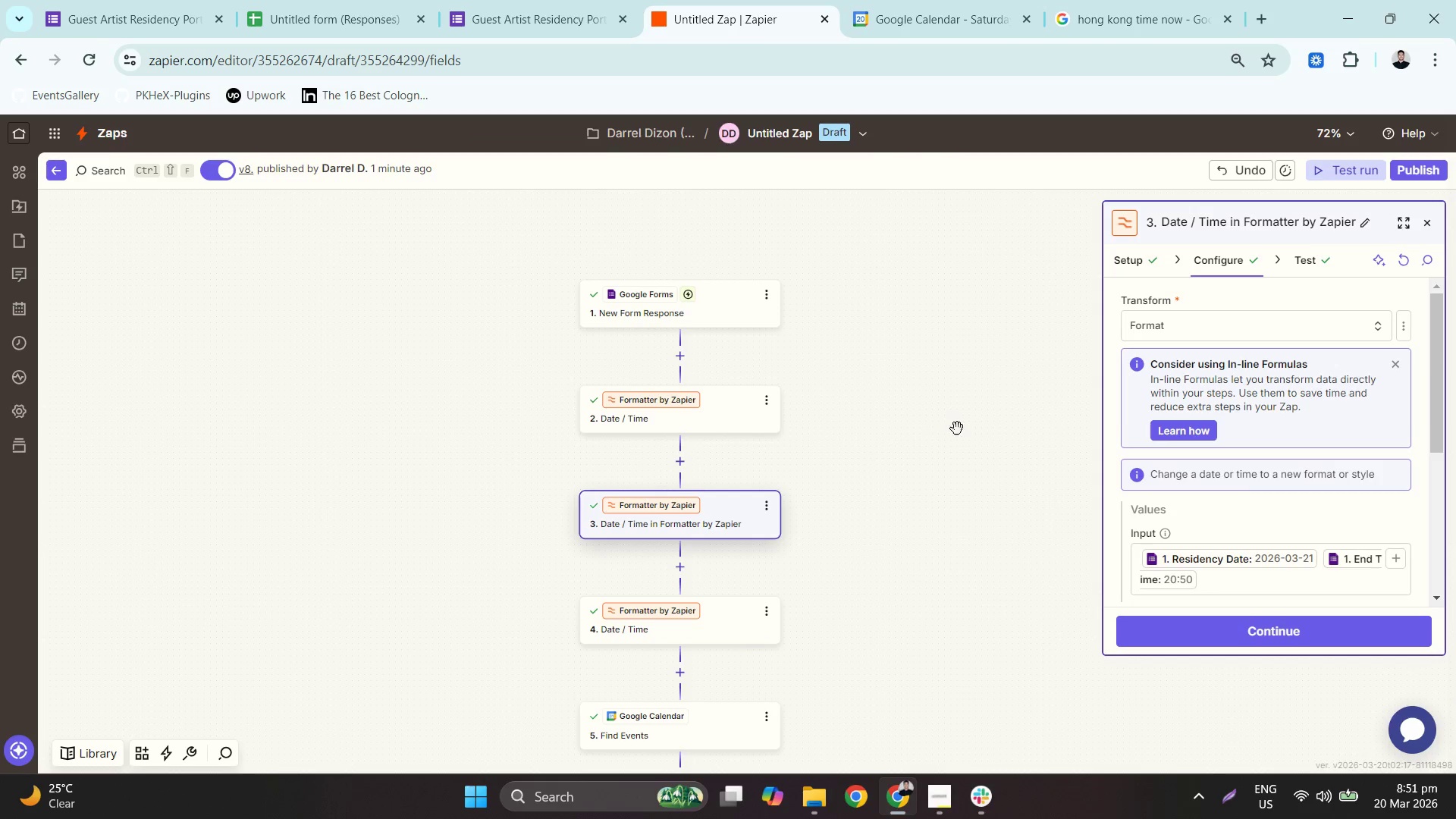 
scroll: coordinate [945, 480], scroll_direction: down, amount: 2.0
 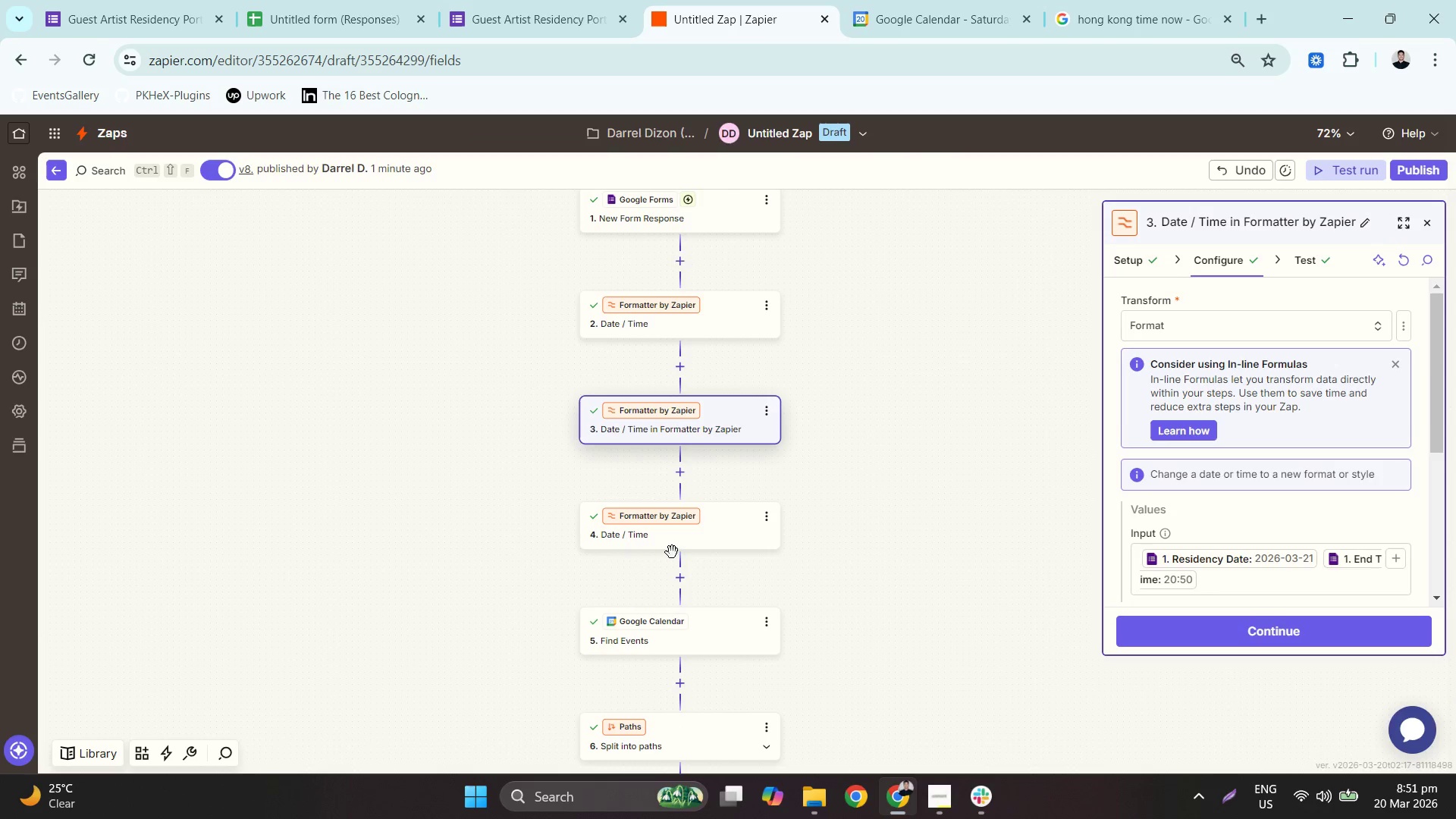 
left_click([684, 540])
 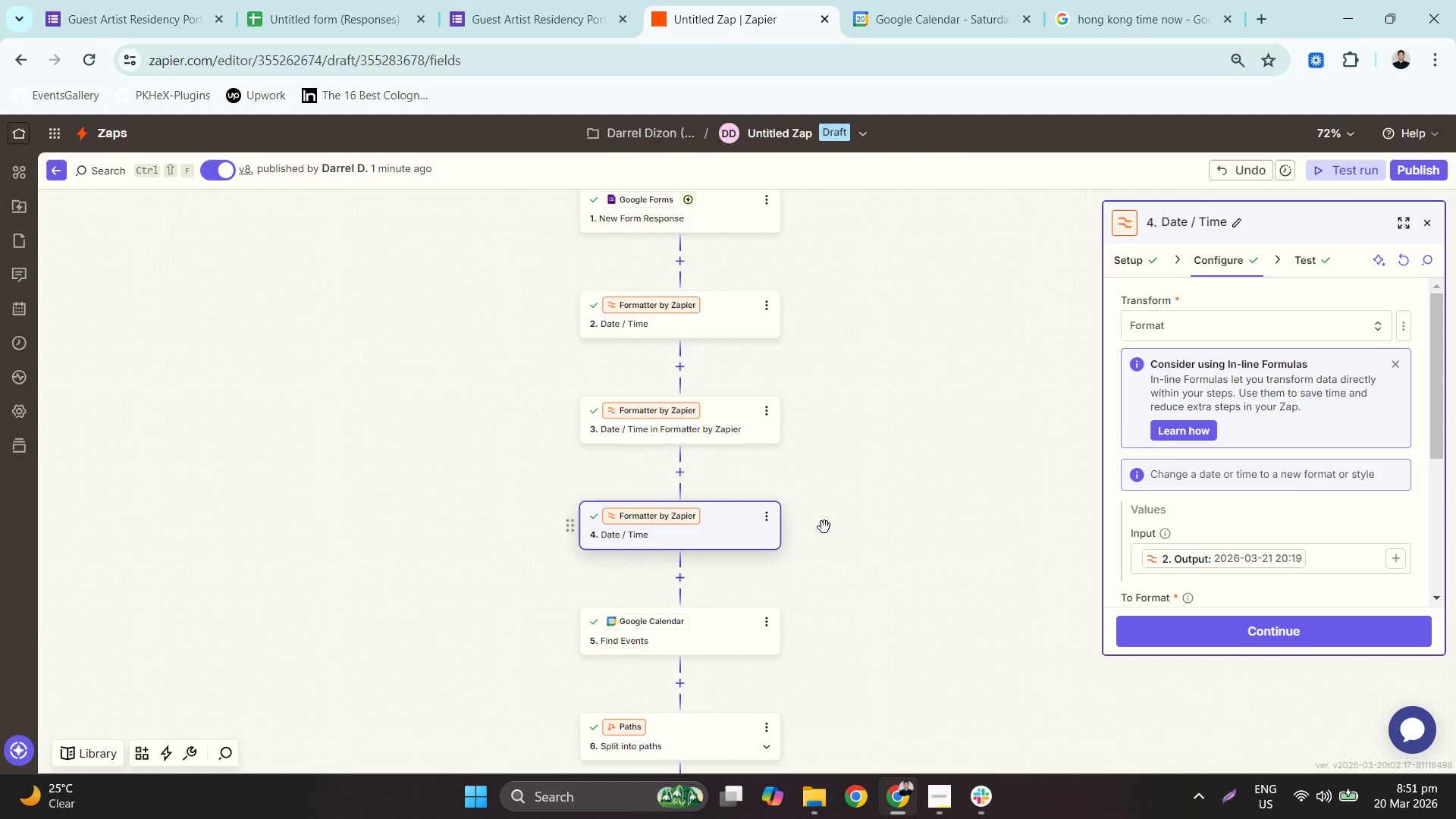 
scroll: coordinate [859, 563], scroll_direction: down, amount: 16.0
 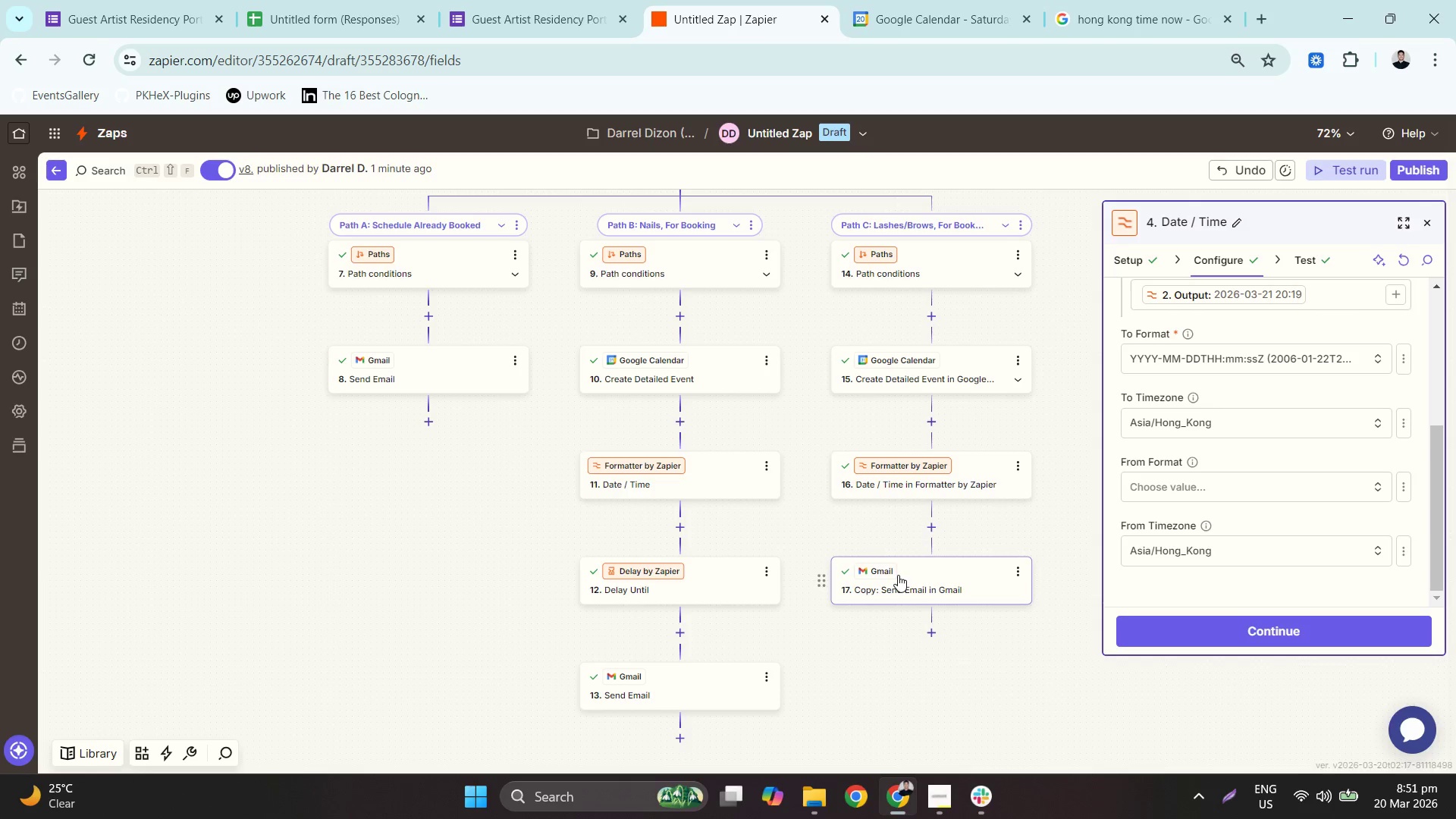 
scroll: coordinate [838, 529], scroll_direction: up, amount: 2.0
 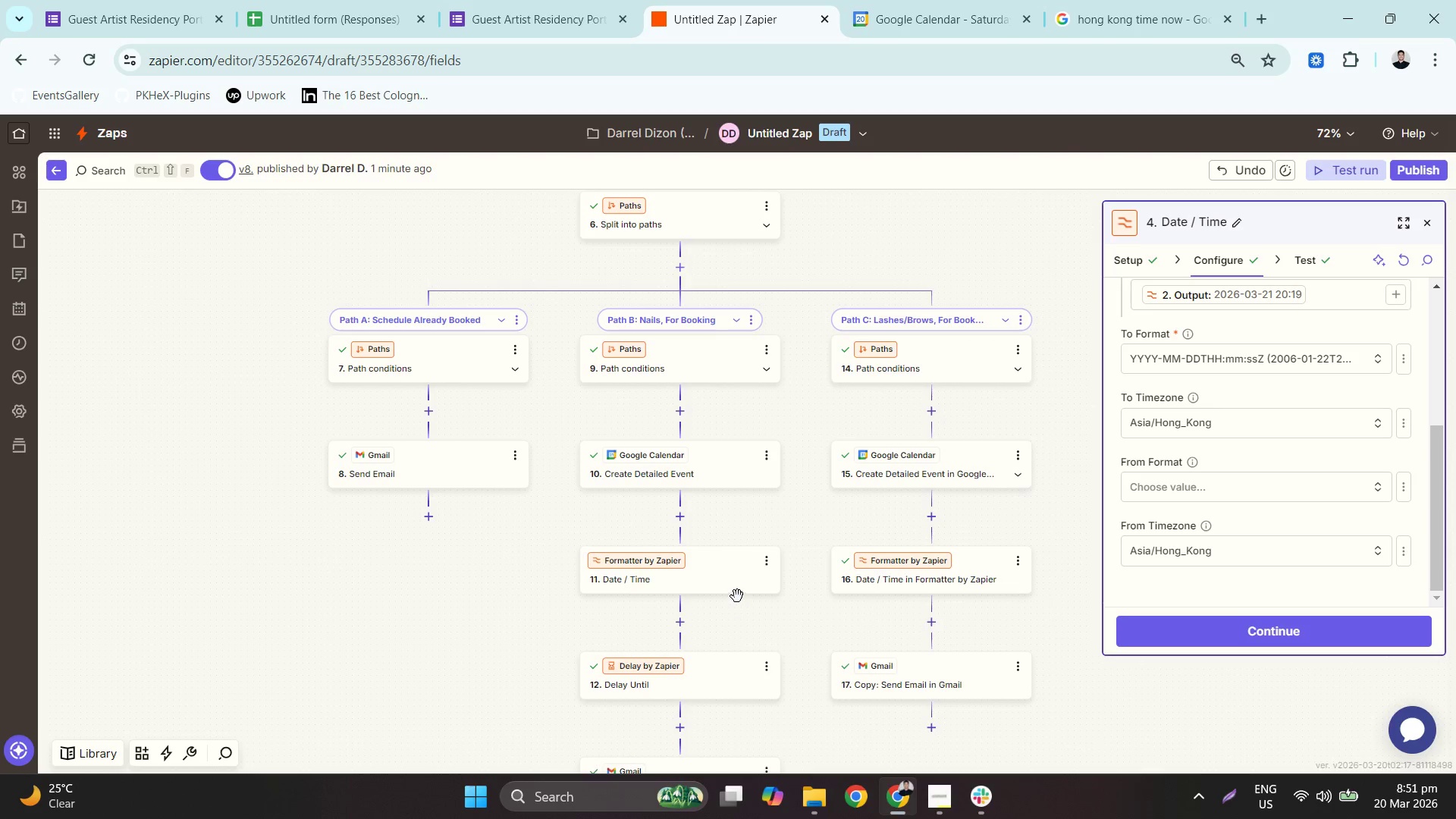 
left_click_drag(start_coordinate=[739, 565], to_coordinate=[735, 545])
 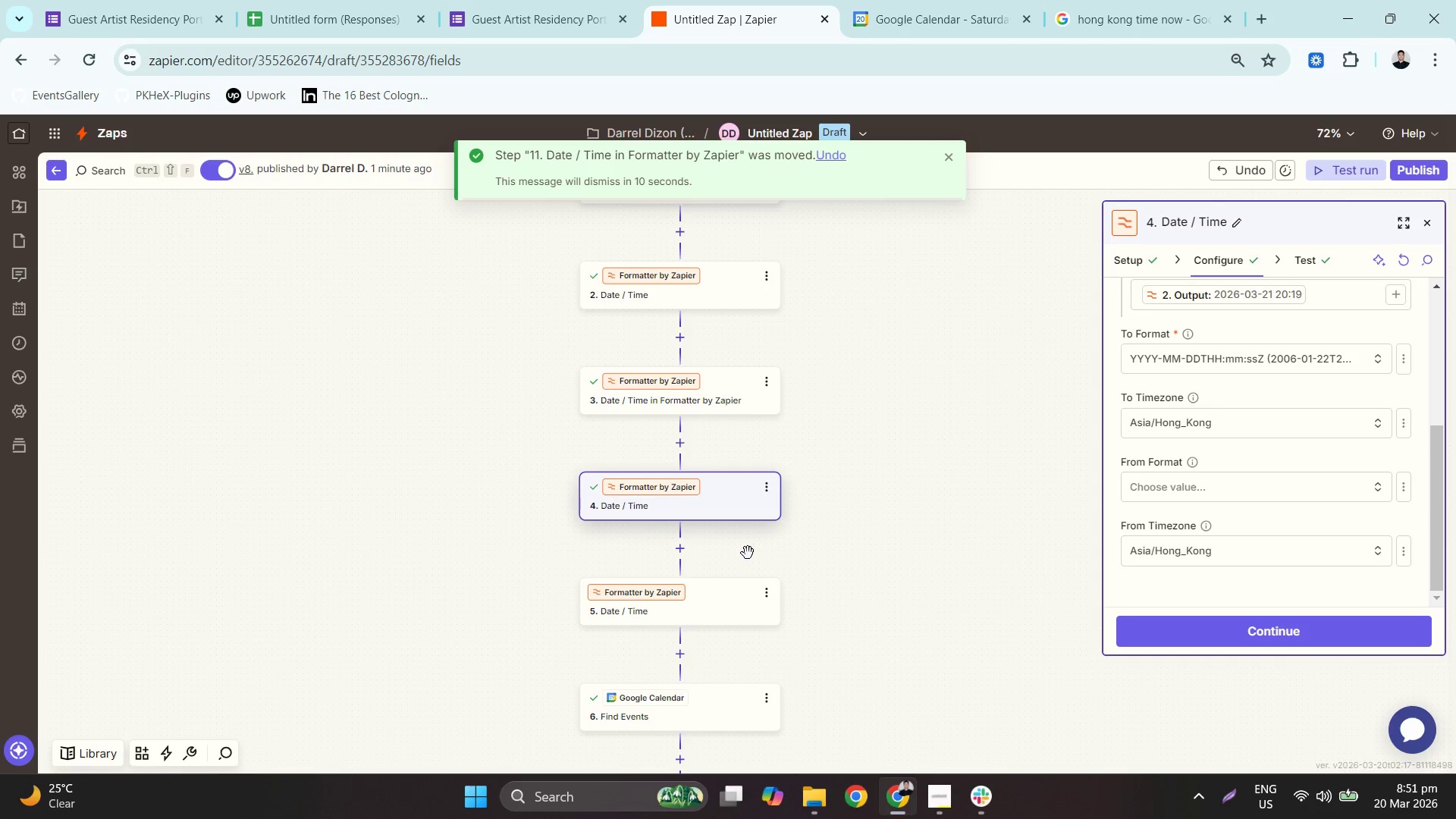 
scroll: coordinate [788, 560], scroll_direction: down, amount: 2.0
 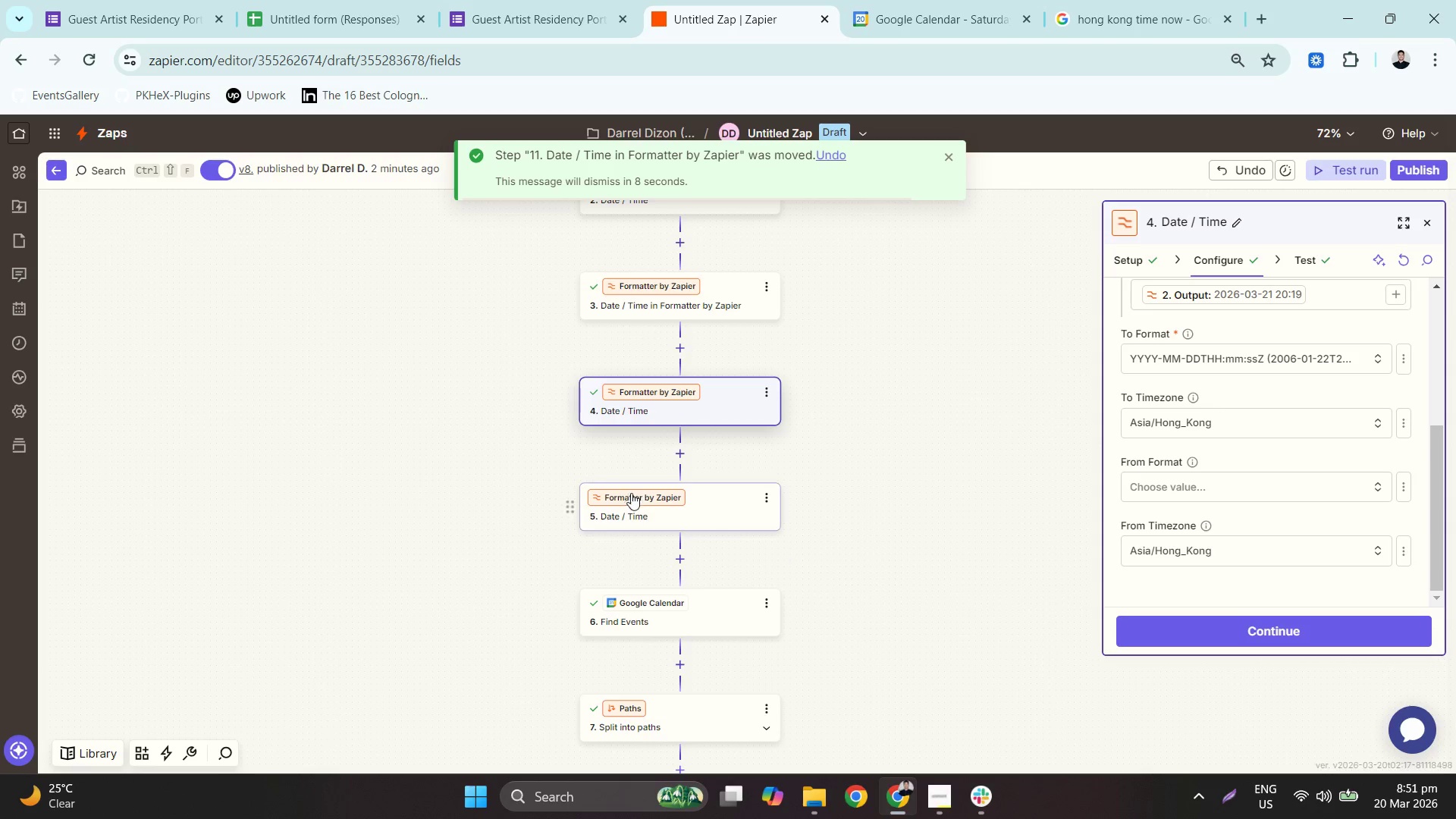 
left_click([692, 504])
 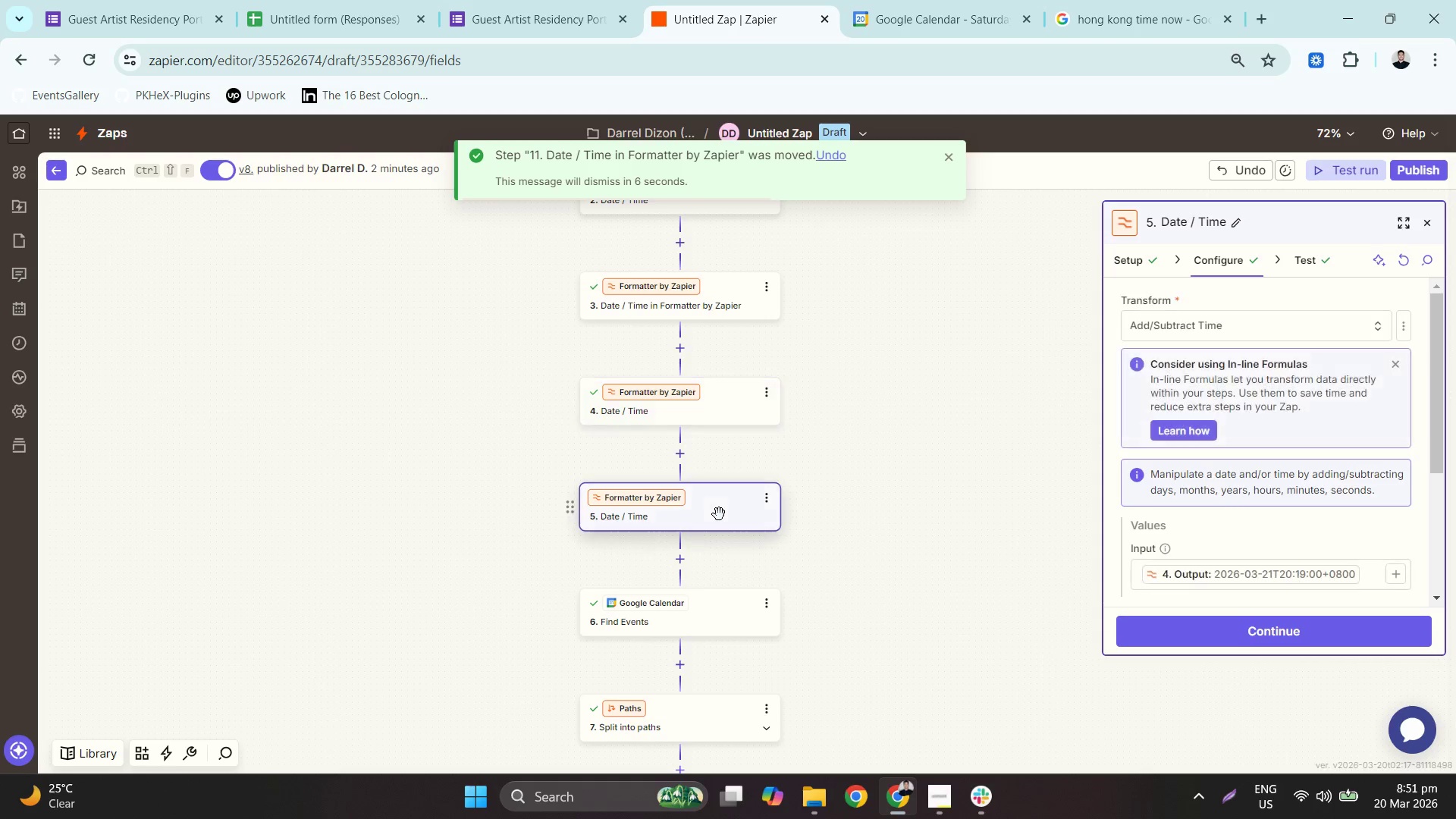 
scroll: coordinate [929, 580], scroll_direction: down, amount: 14.0
 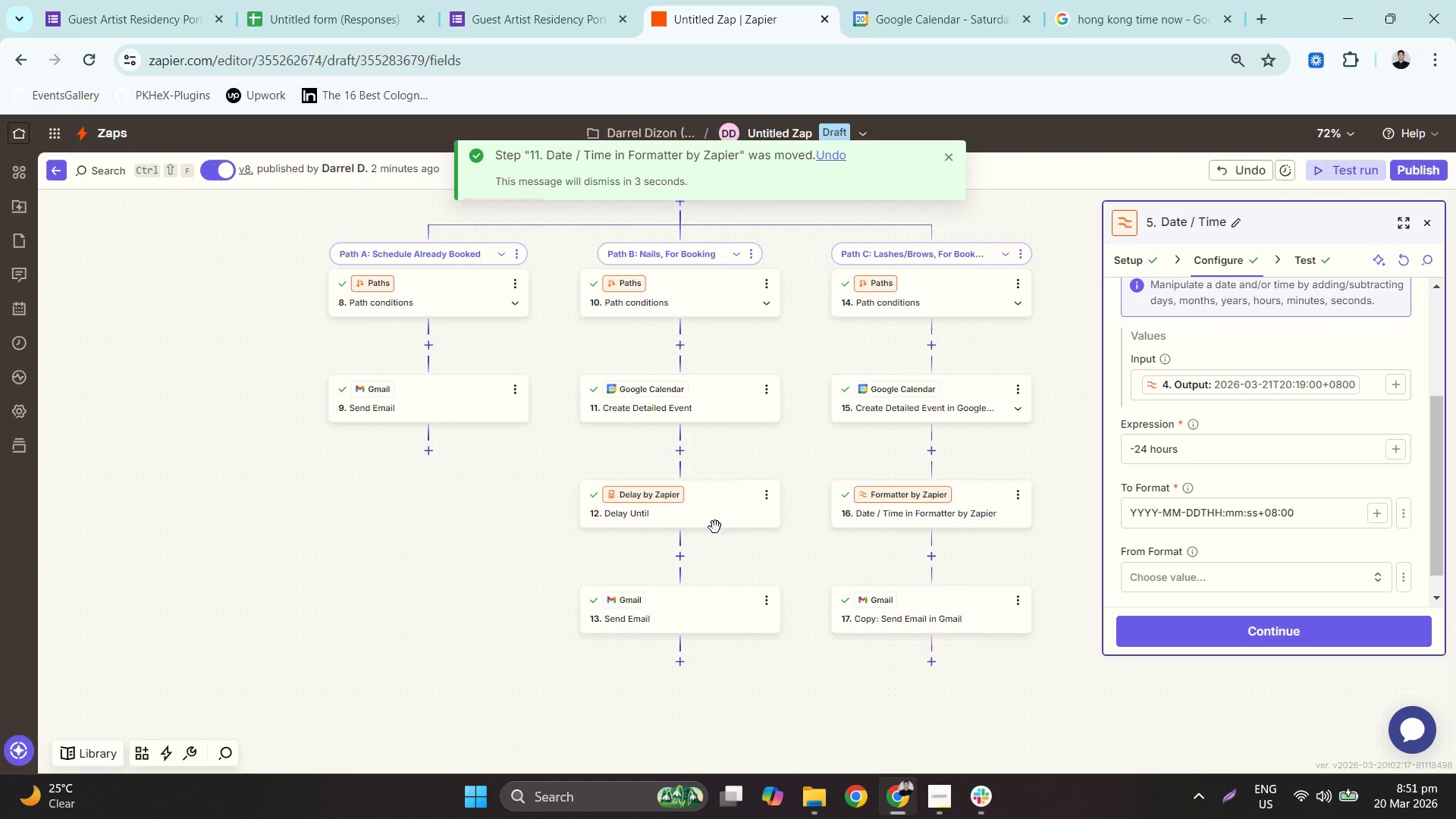 
left_click([723, 515])
 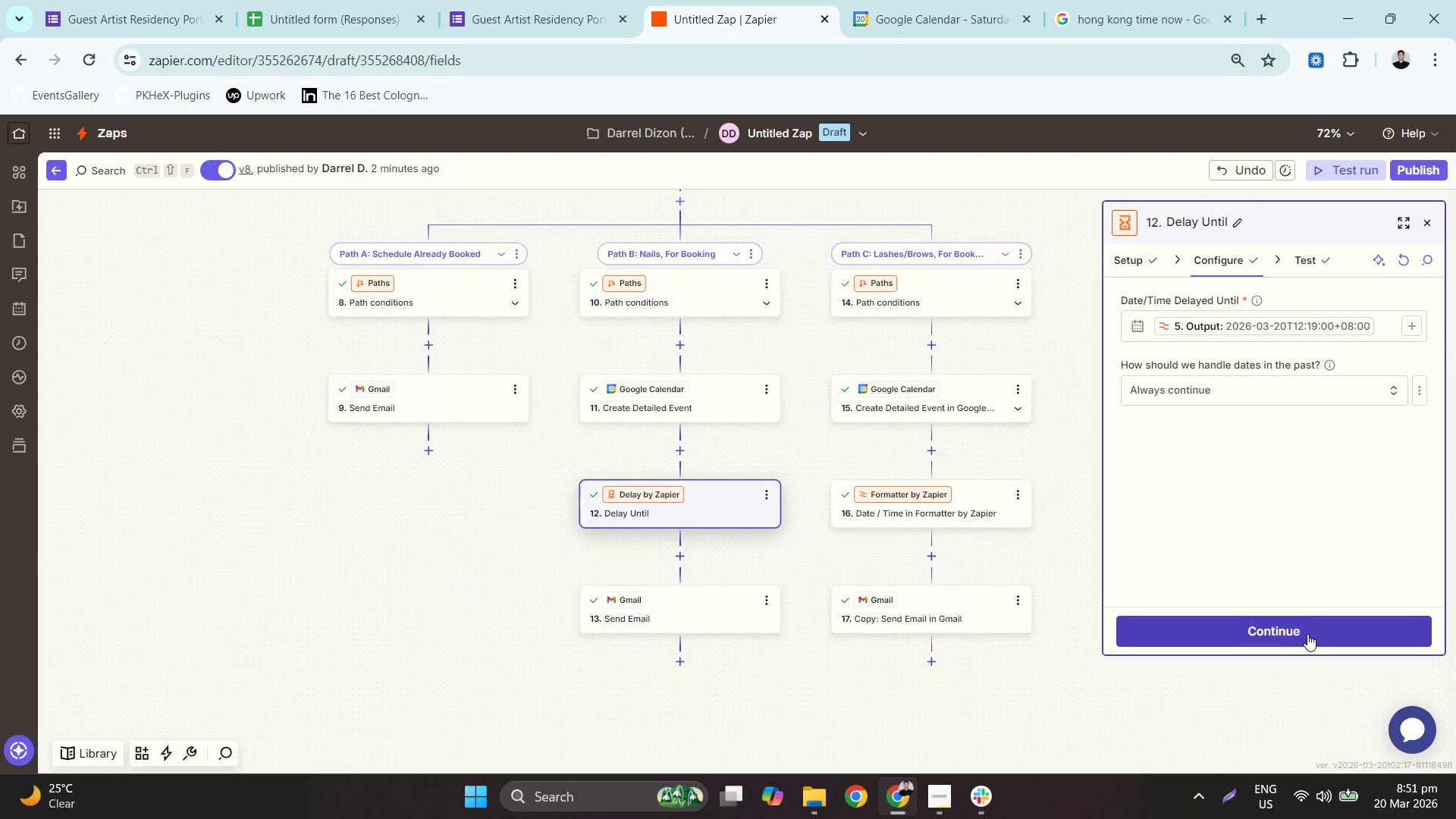 
wait(7.61)
 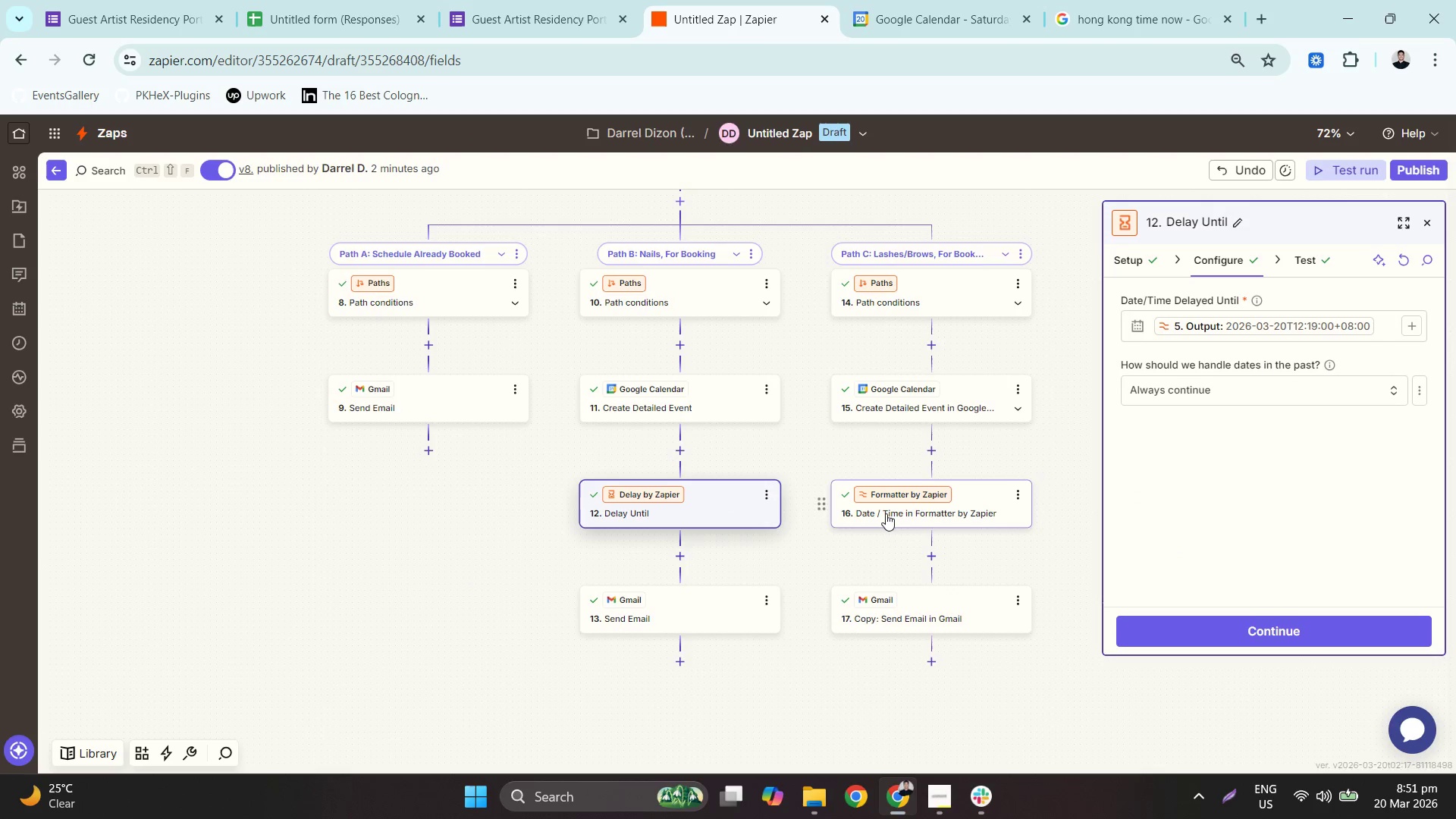 
left_click([977, 493])
 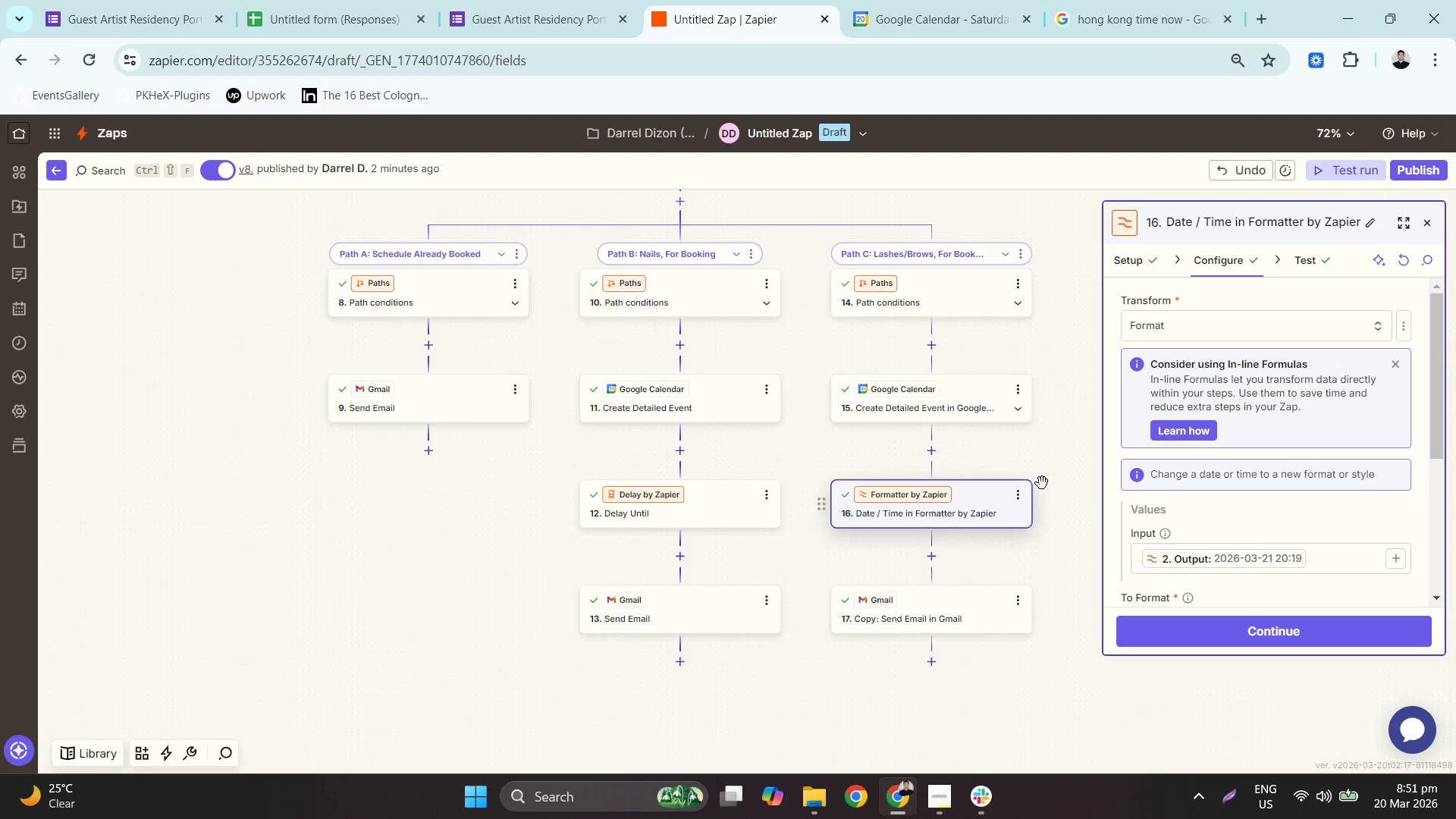 
left_click([1022, 488])
 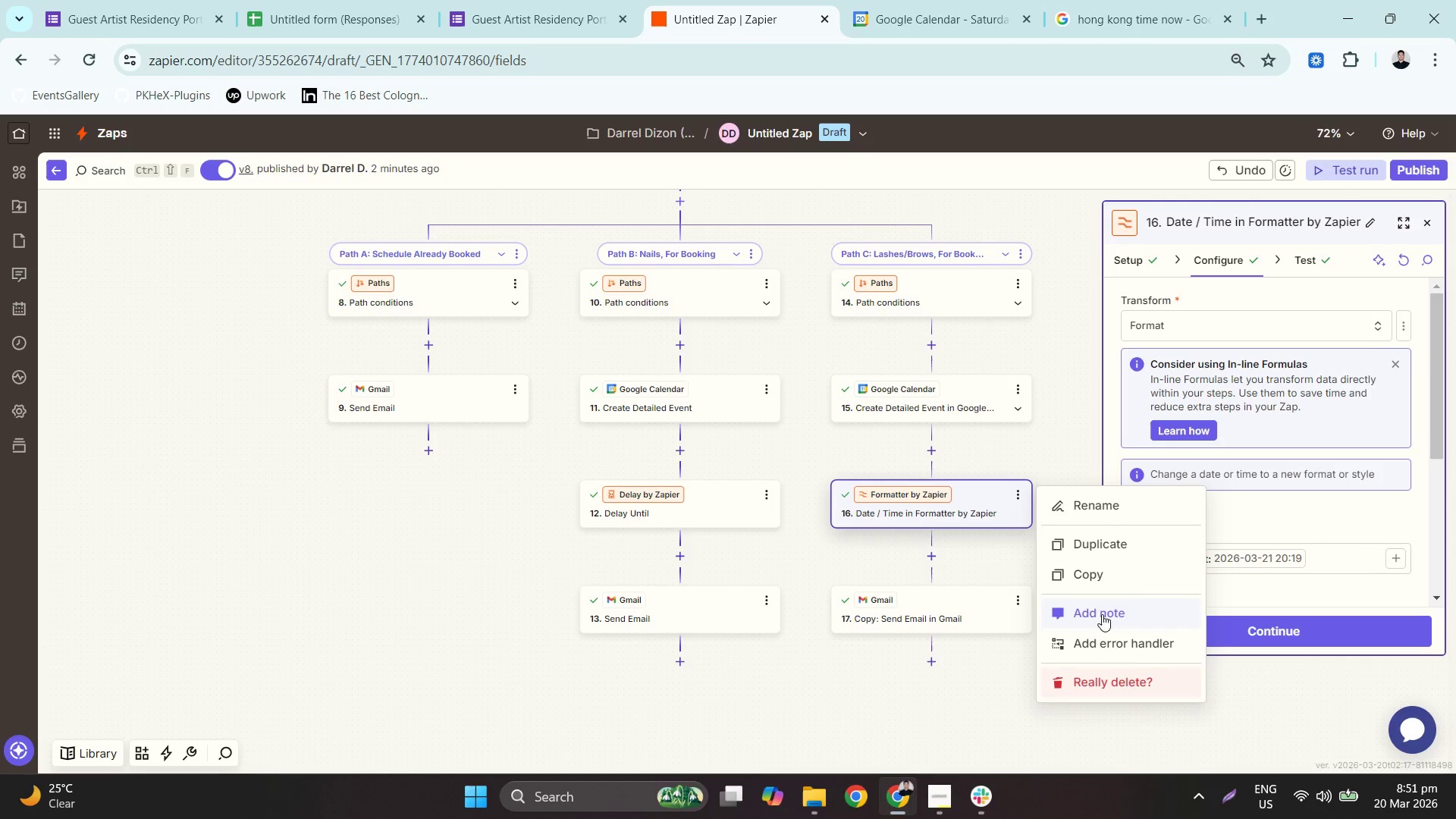 
left_click([1138, 673])
 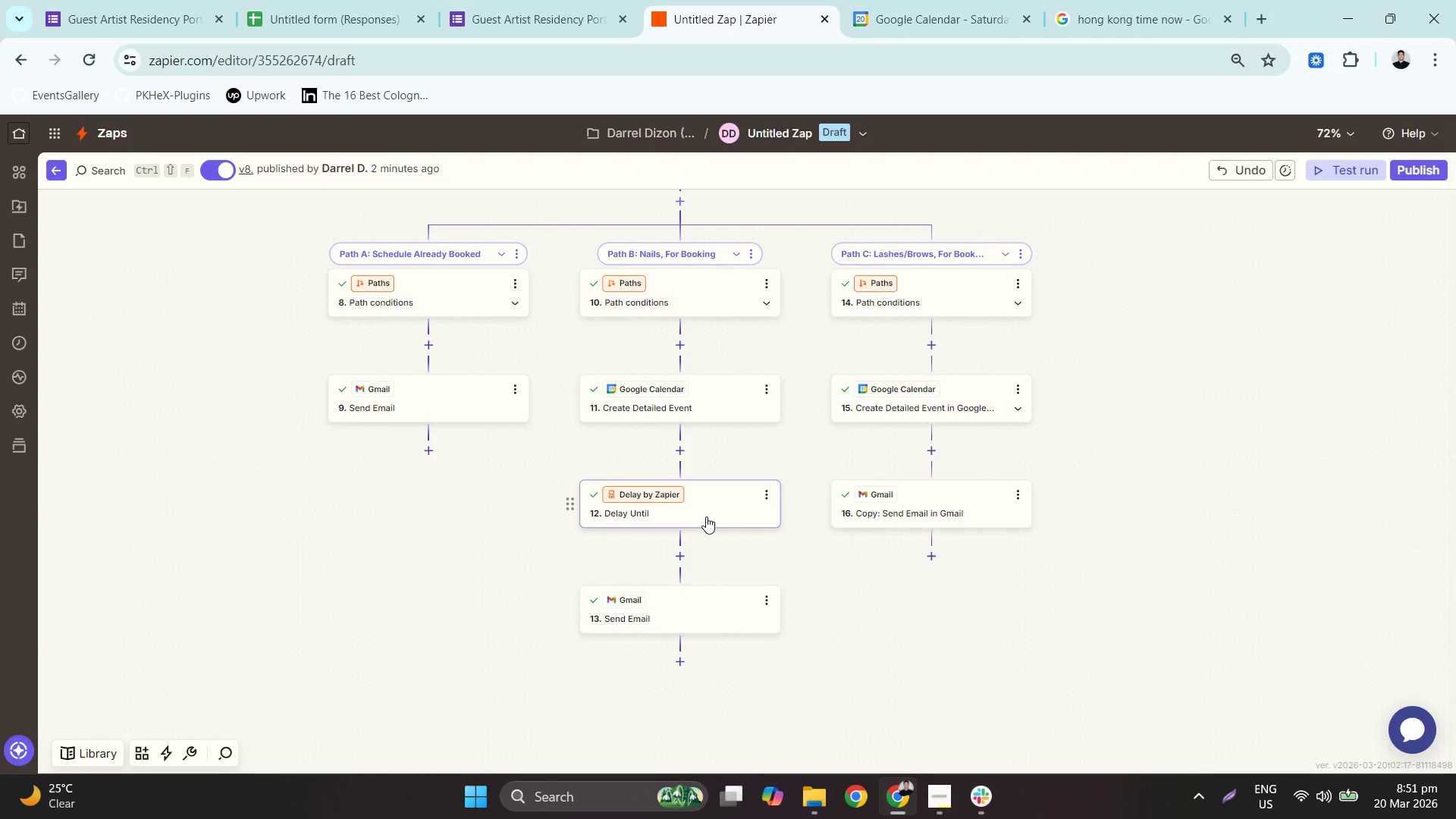 
left_click([774, 493])
 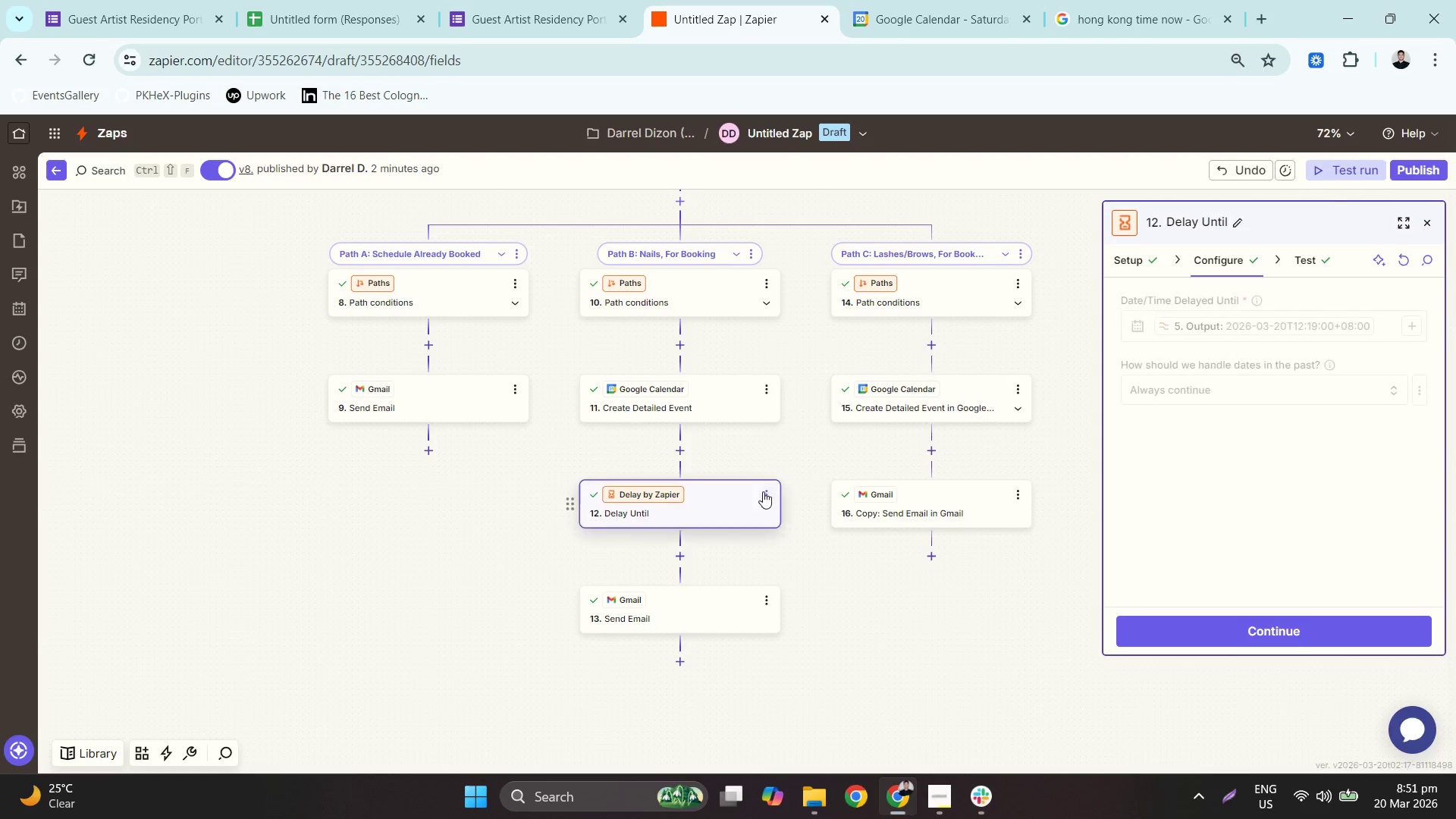 
left_click([763, 491])
 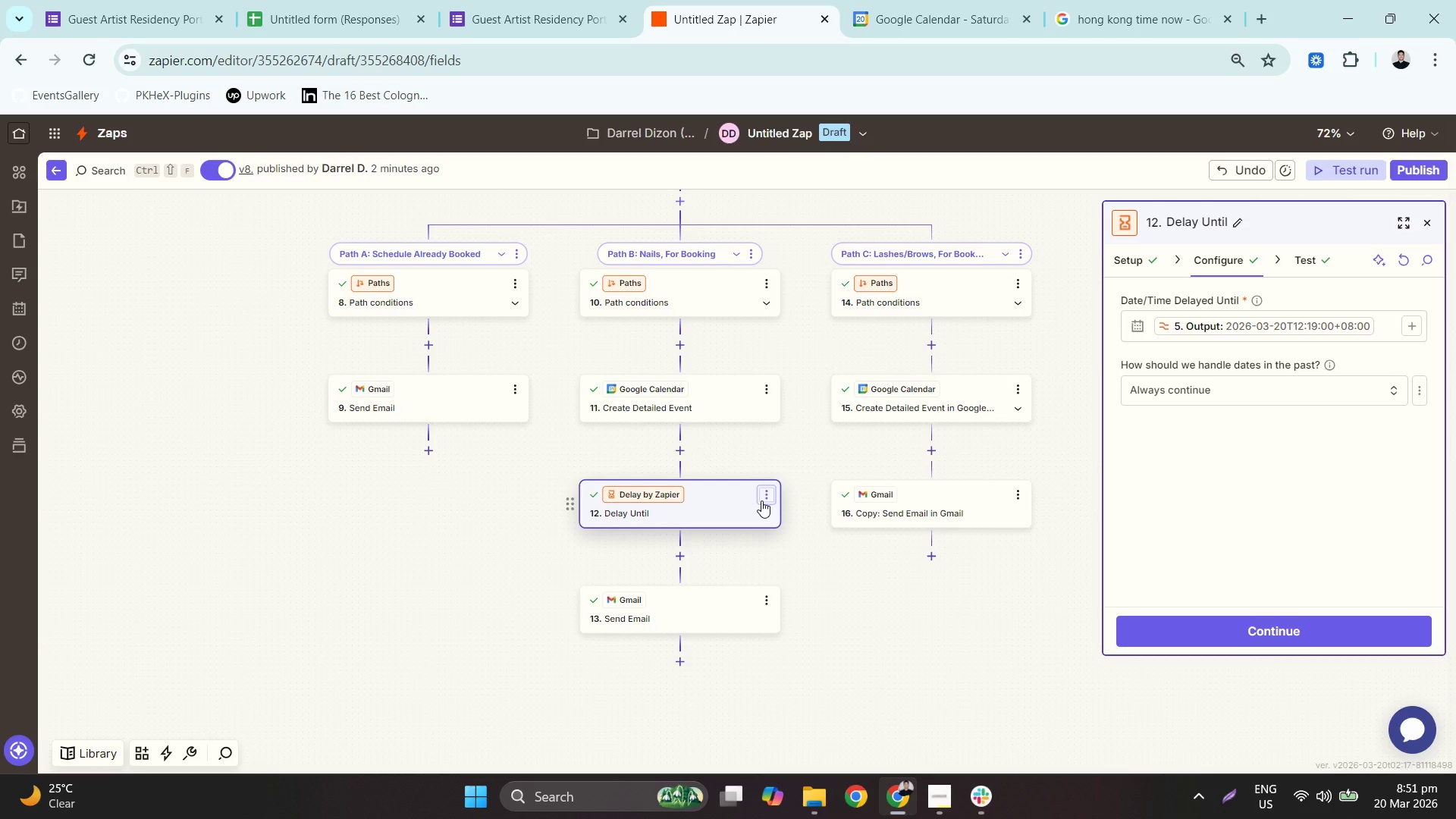 
wait(10.2)
 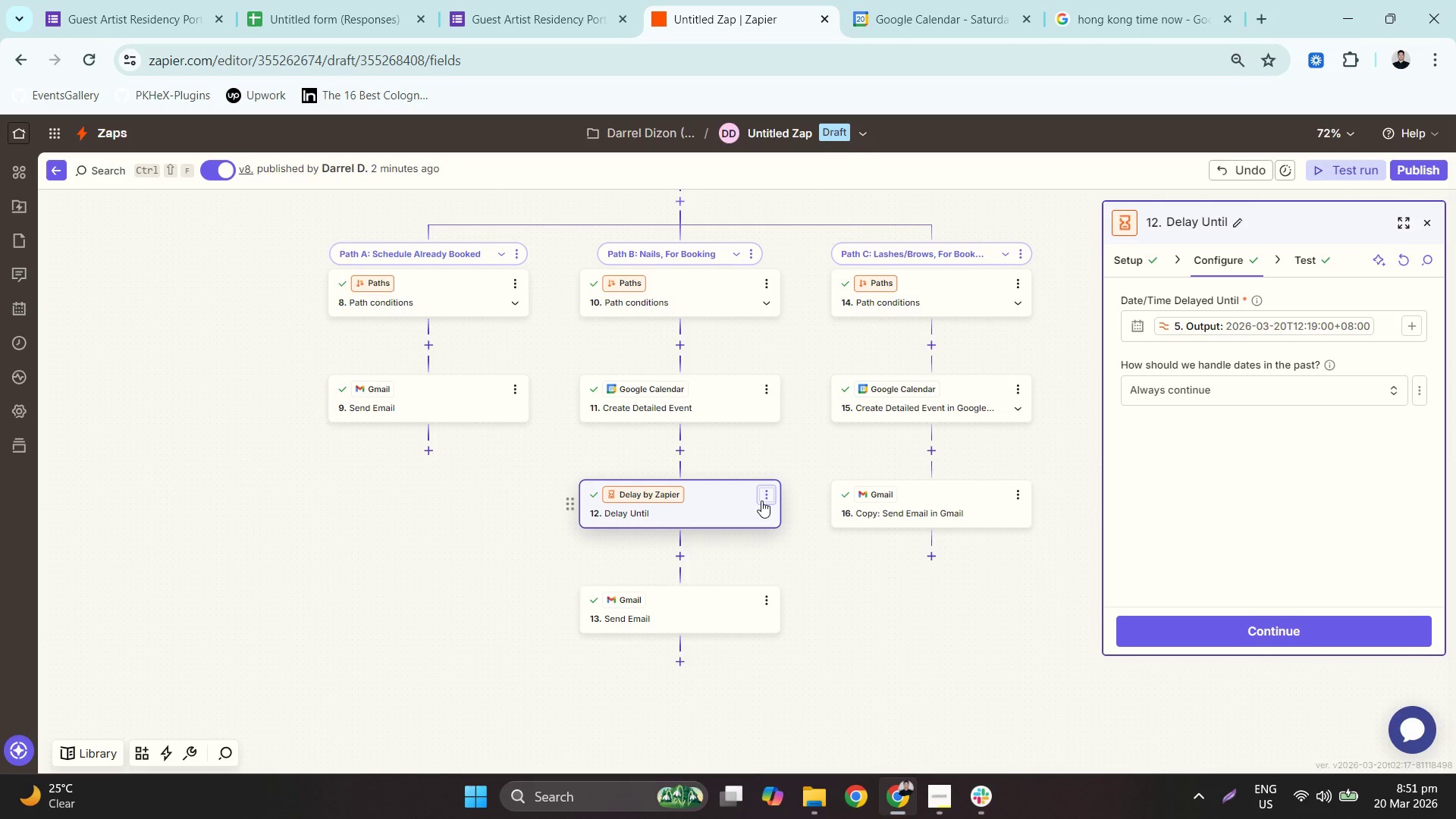 
double_click([653, 584])
 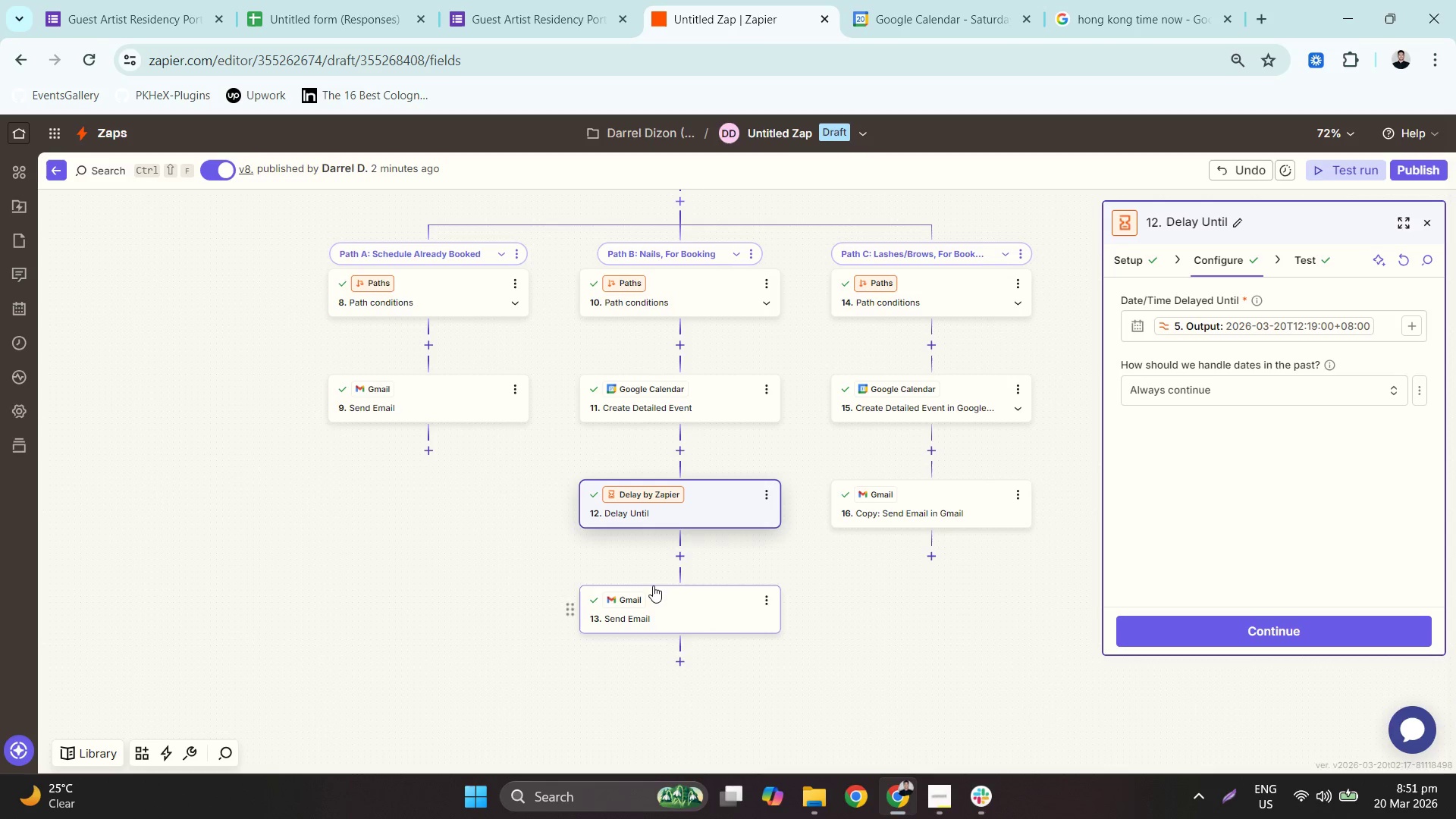 
triple_click([652, 588])
 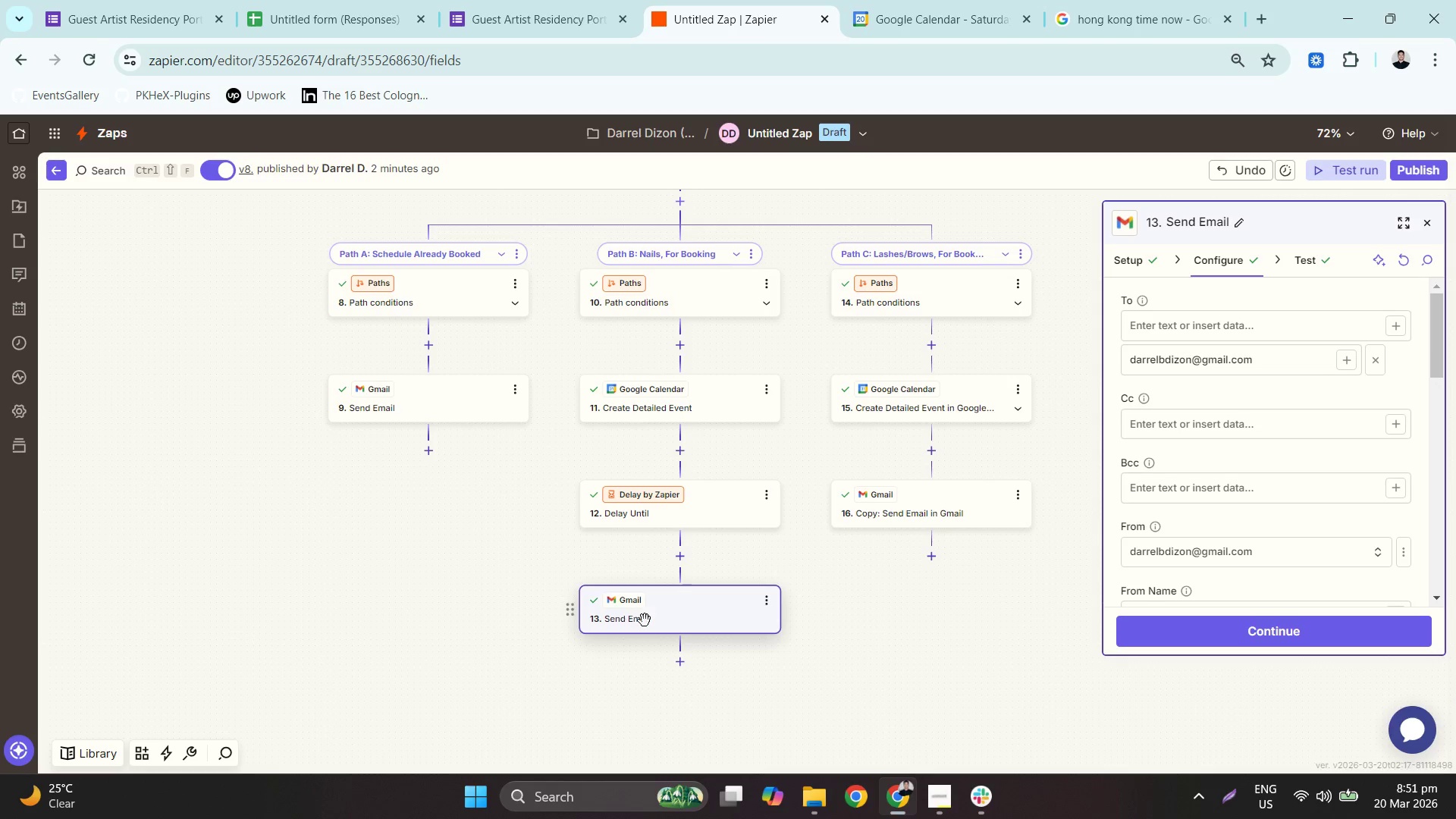 
scroll: coordinate [1282, 474], scroll_direction: down, amount: 4.0
 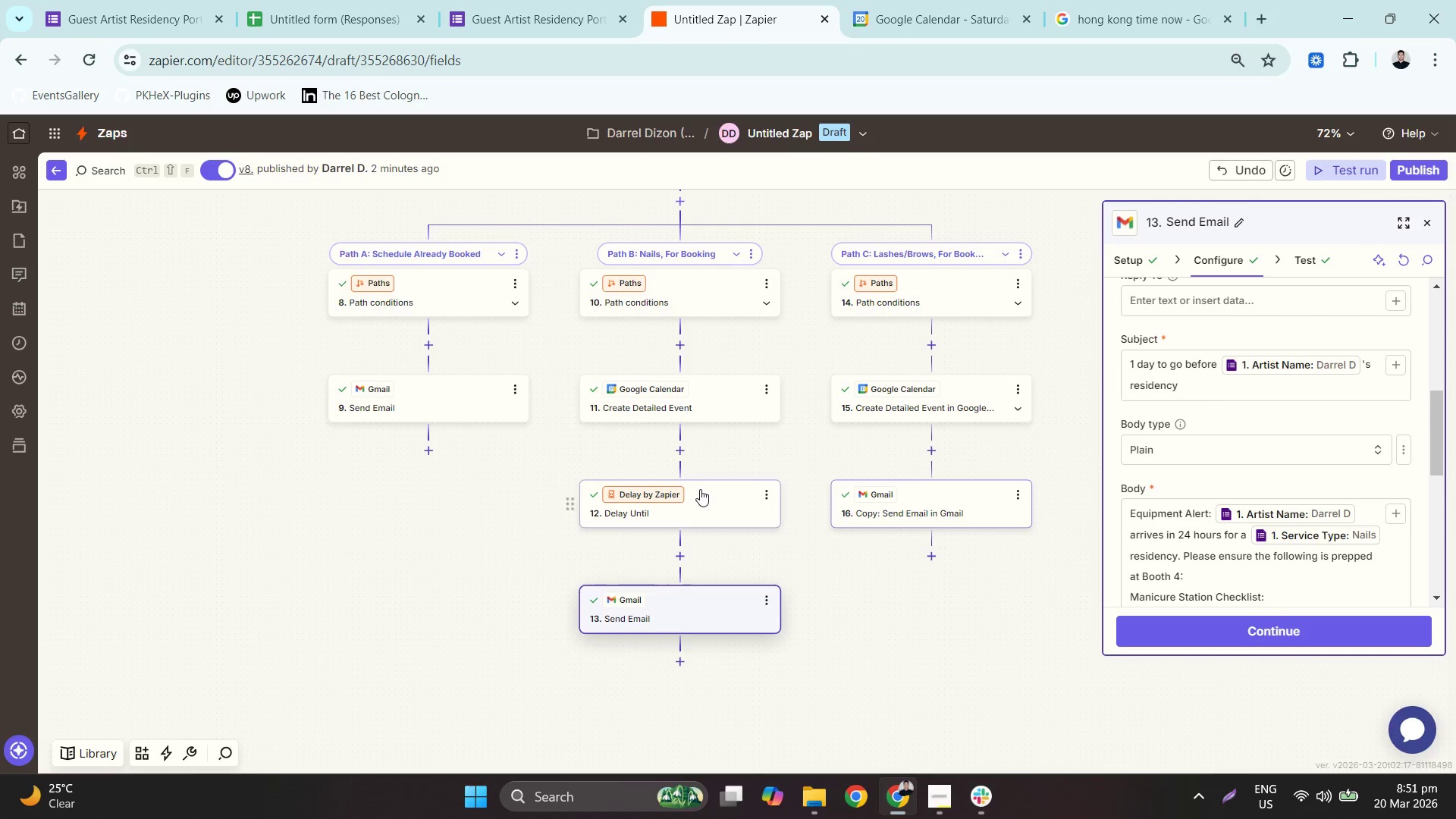 
double_click([770, 497])
 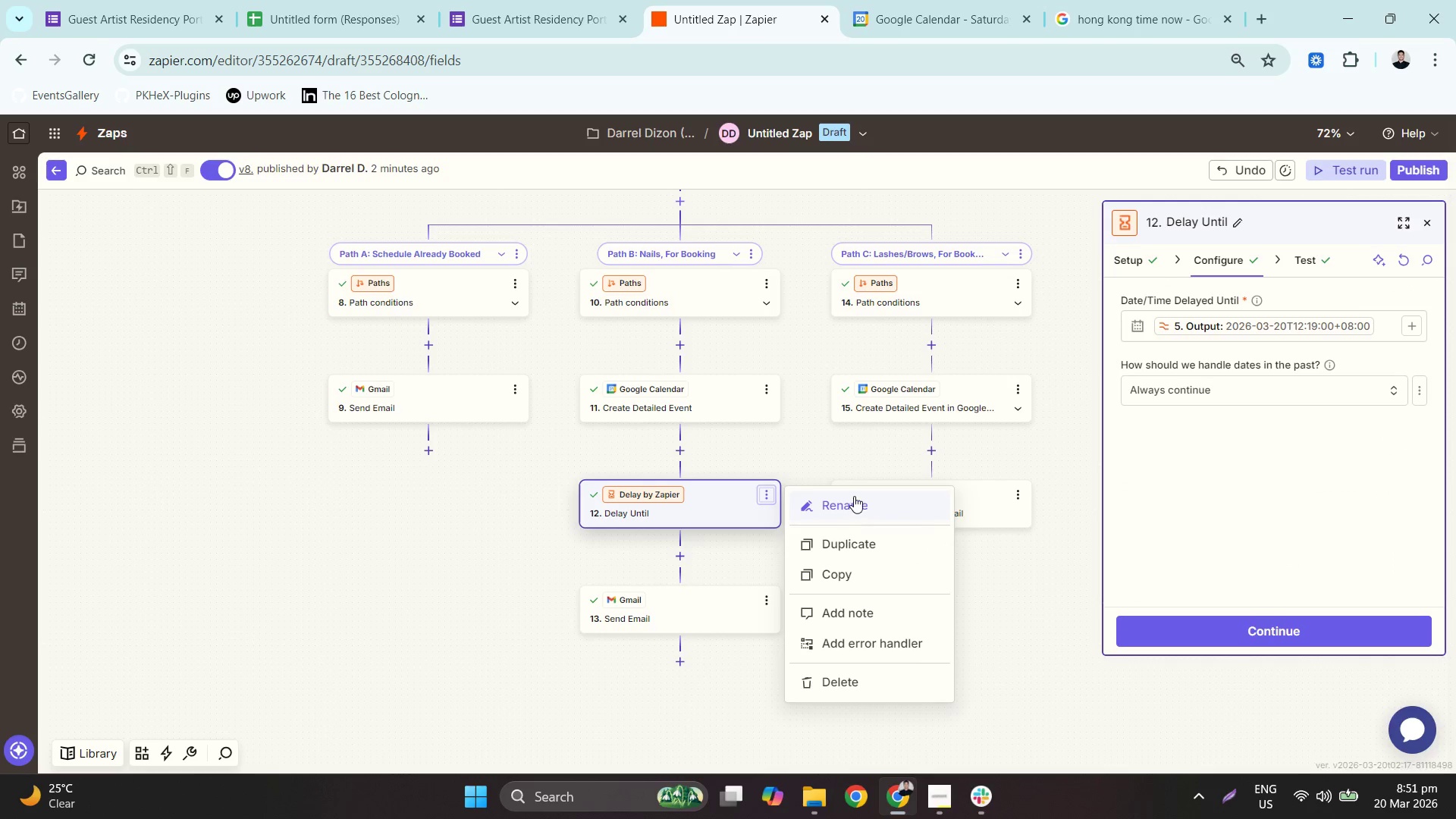 
left_click([856, 541])
 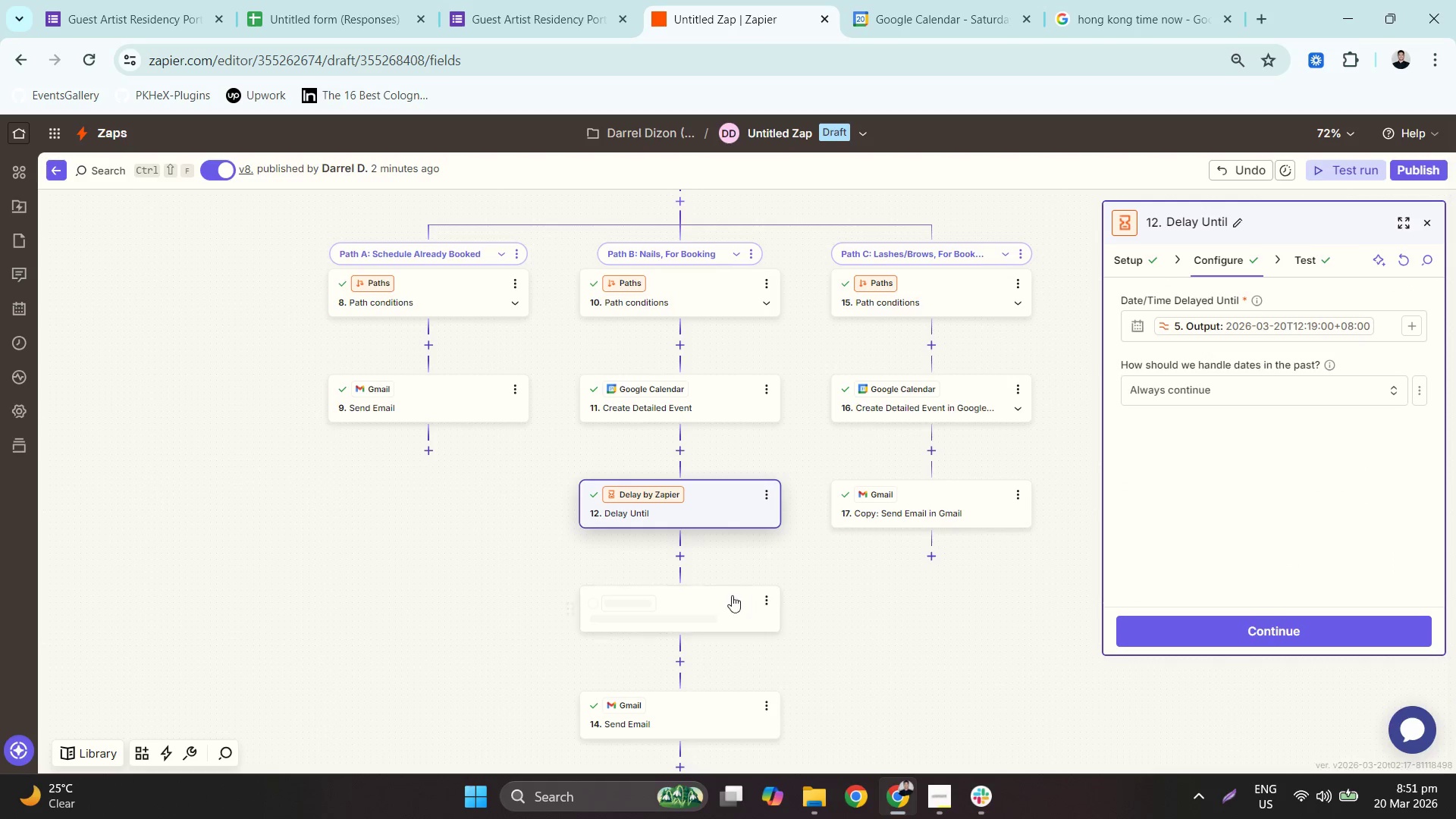 
left_click_drag(start_coordinate=[684, 609], to_coordinate=[913, 461])
 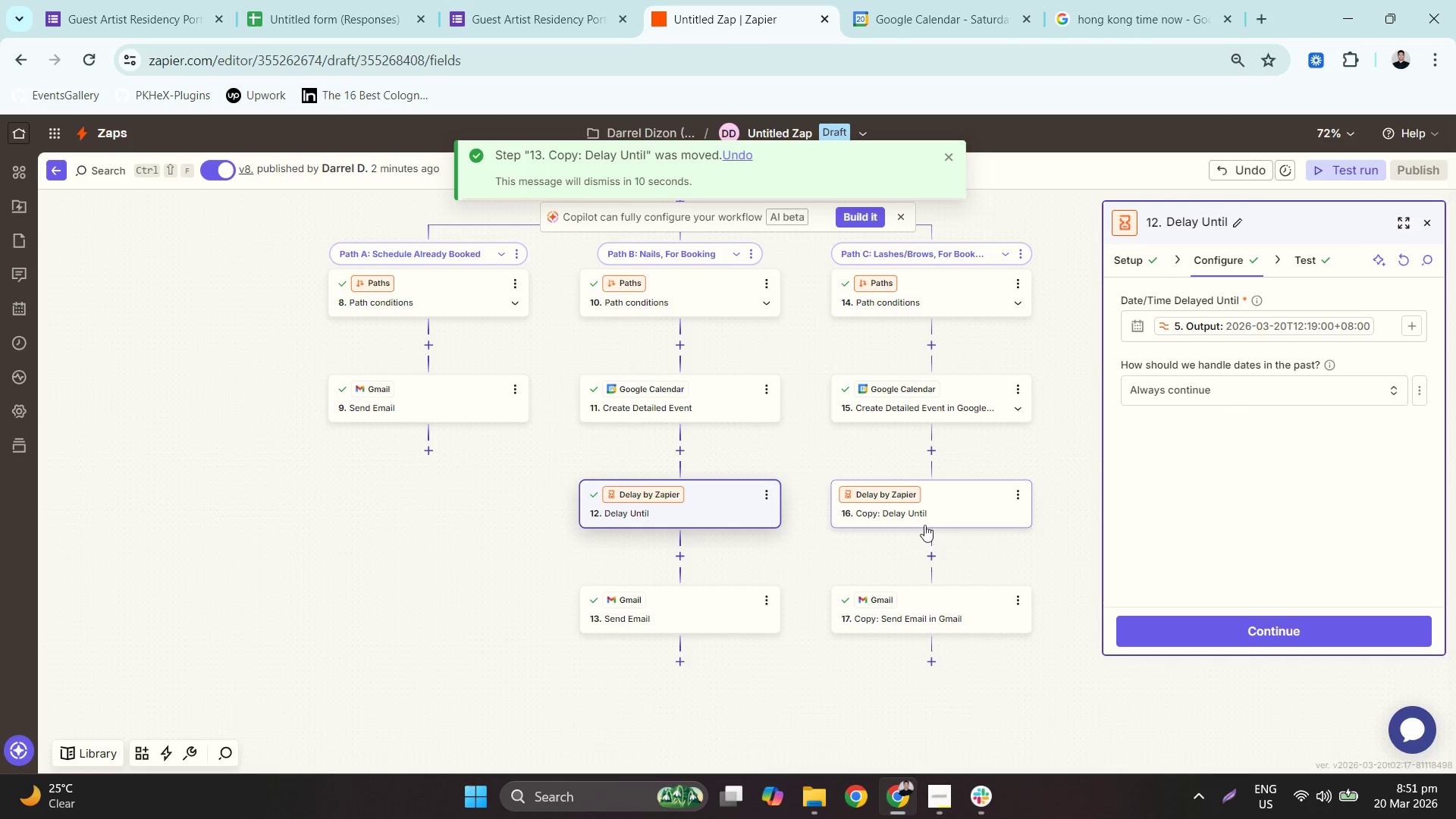 
left_click([923, 513])
 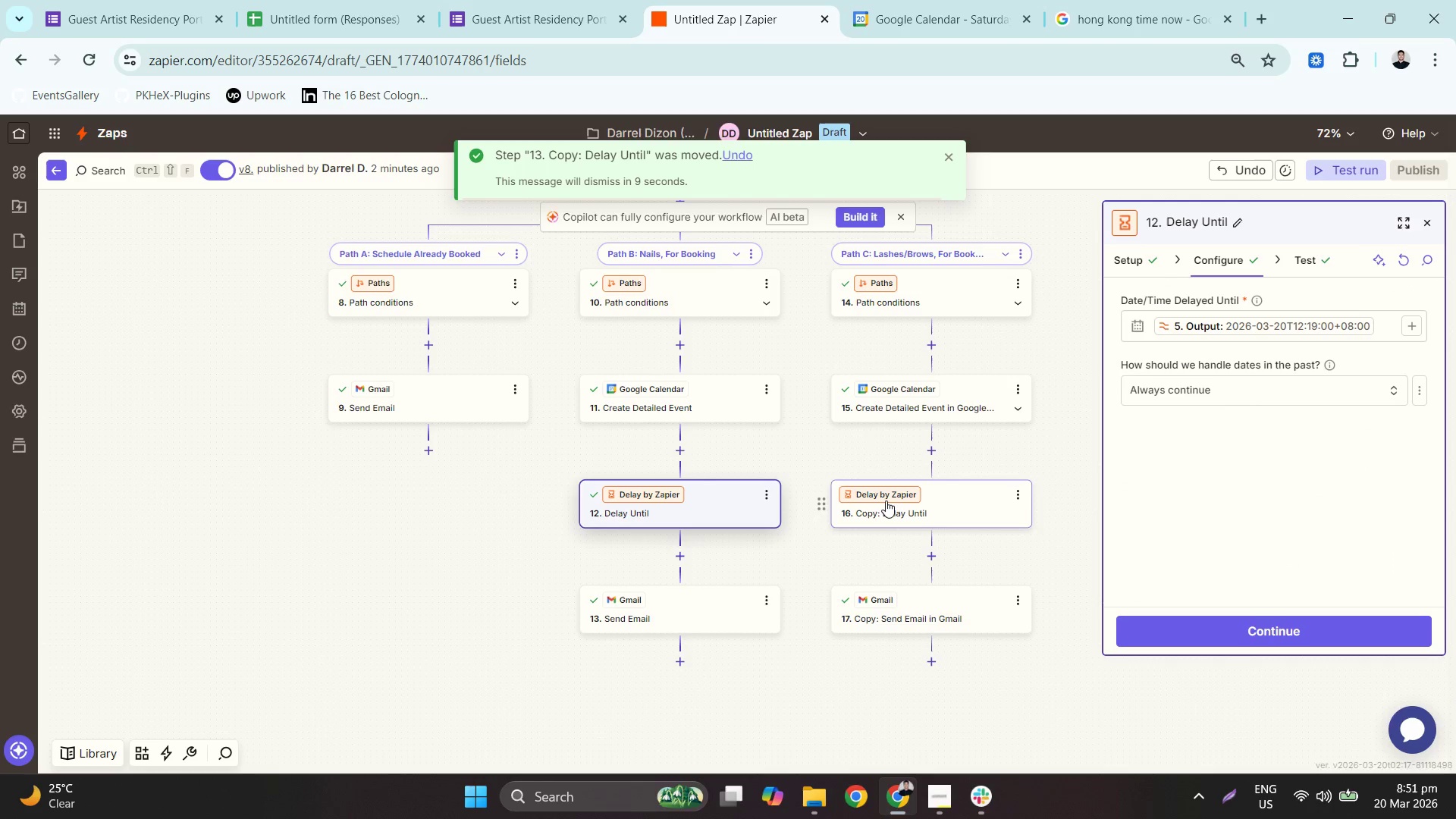 
double_click([856, 485])
 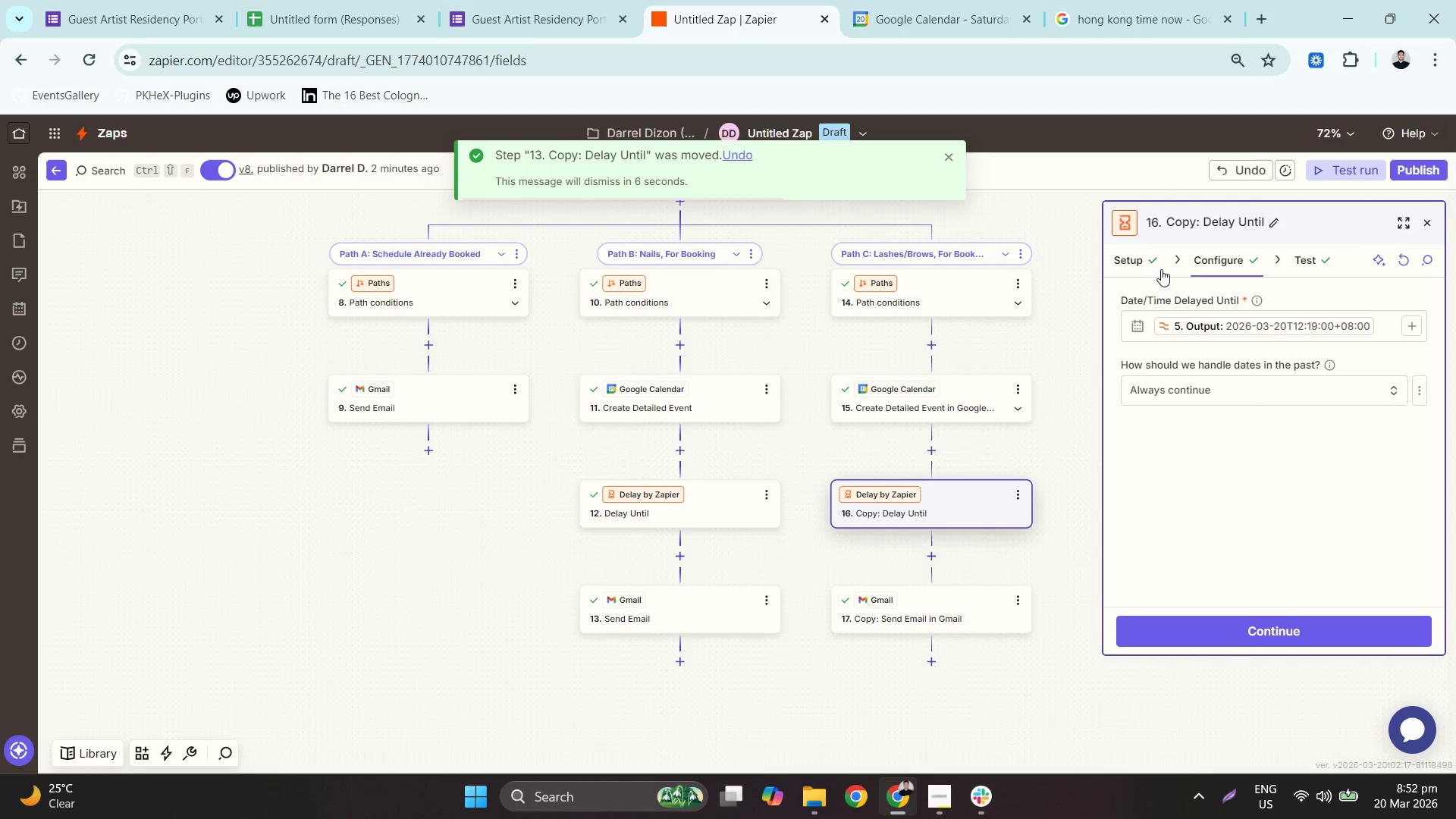 
left_click([1210, 218])
 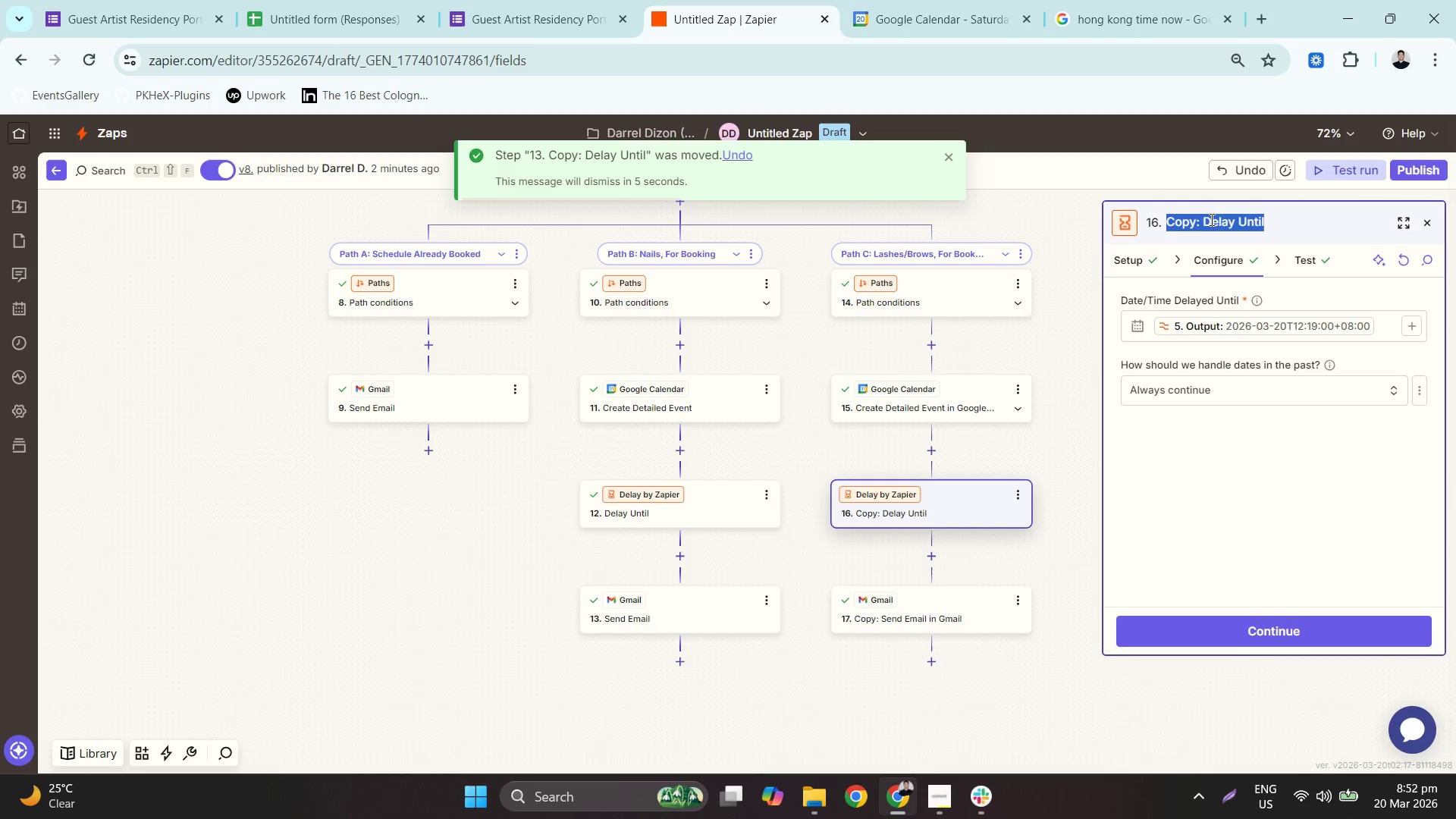 
left_click([1197, 216])
 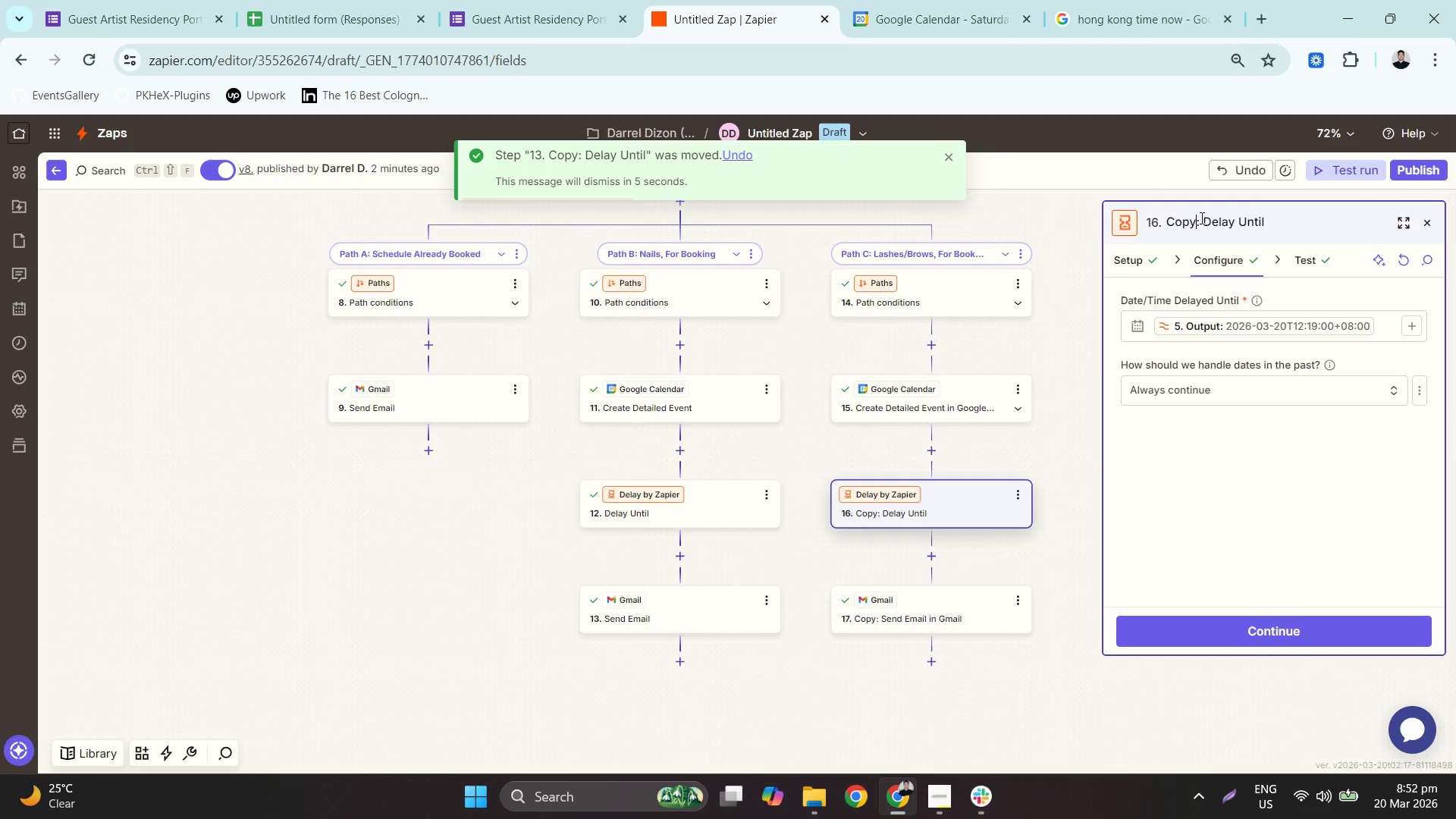 
left_click_drag(start_coordinate=[1204, 218], to_coordinate=[1147, 223])
 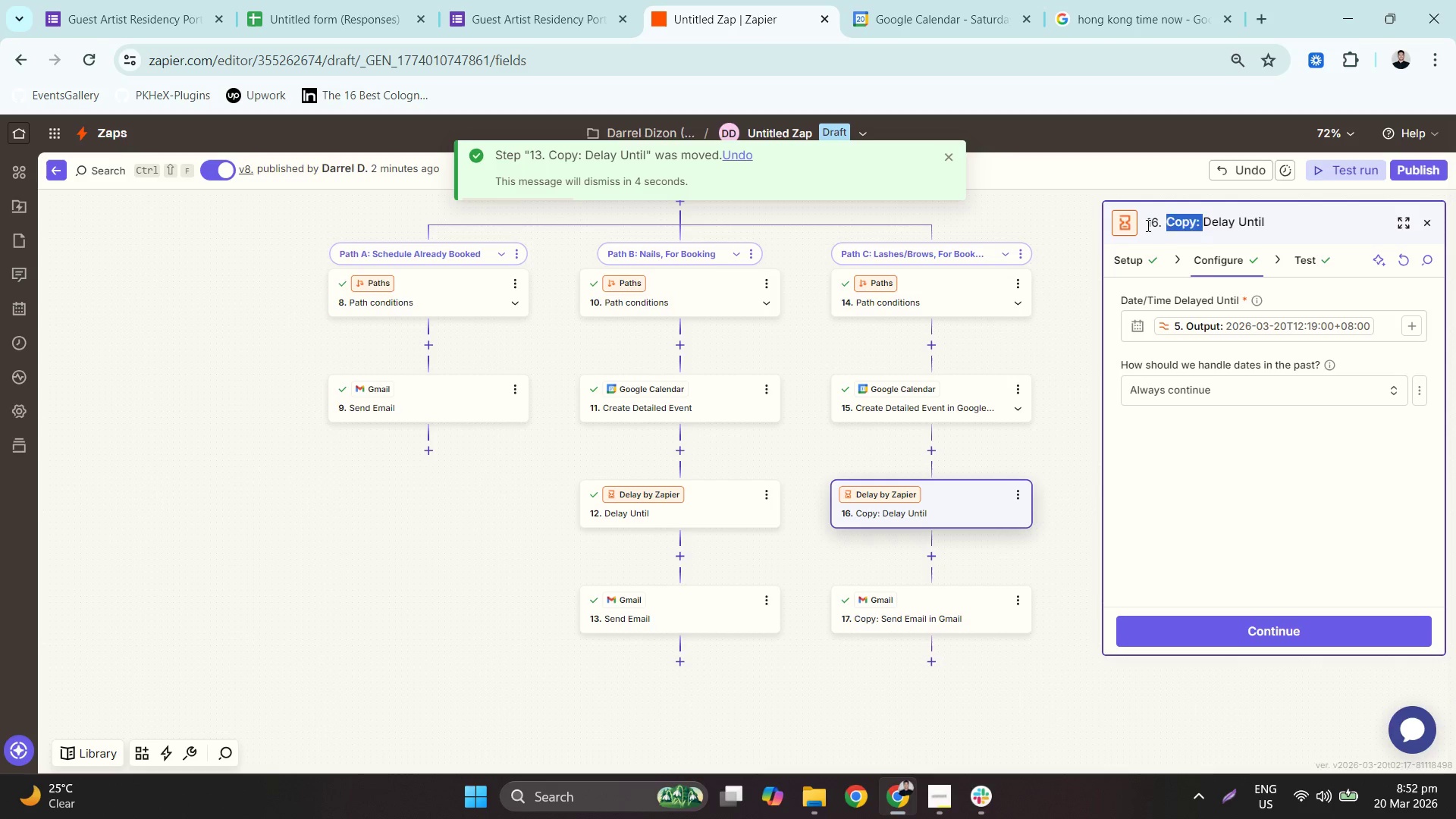 
key(Backspace)
 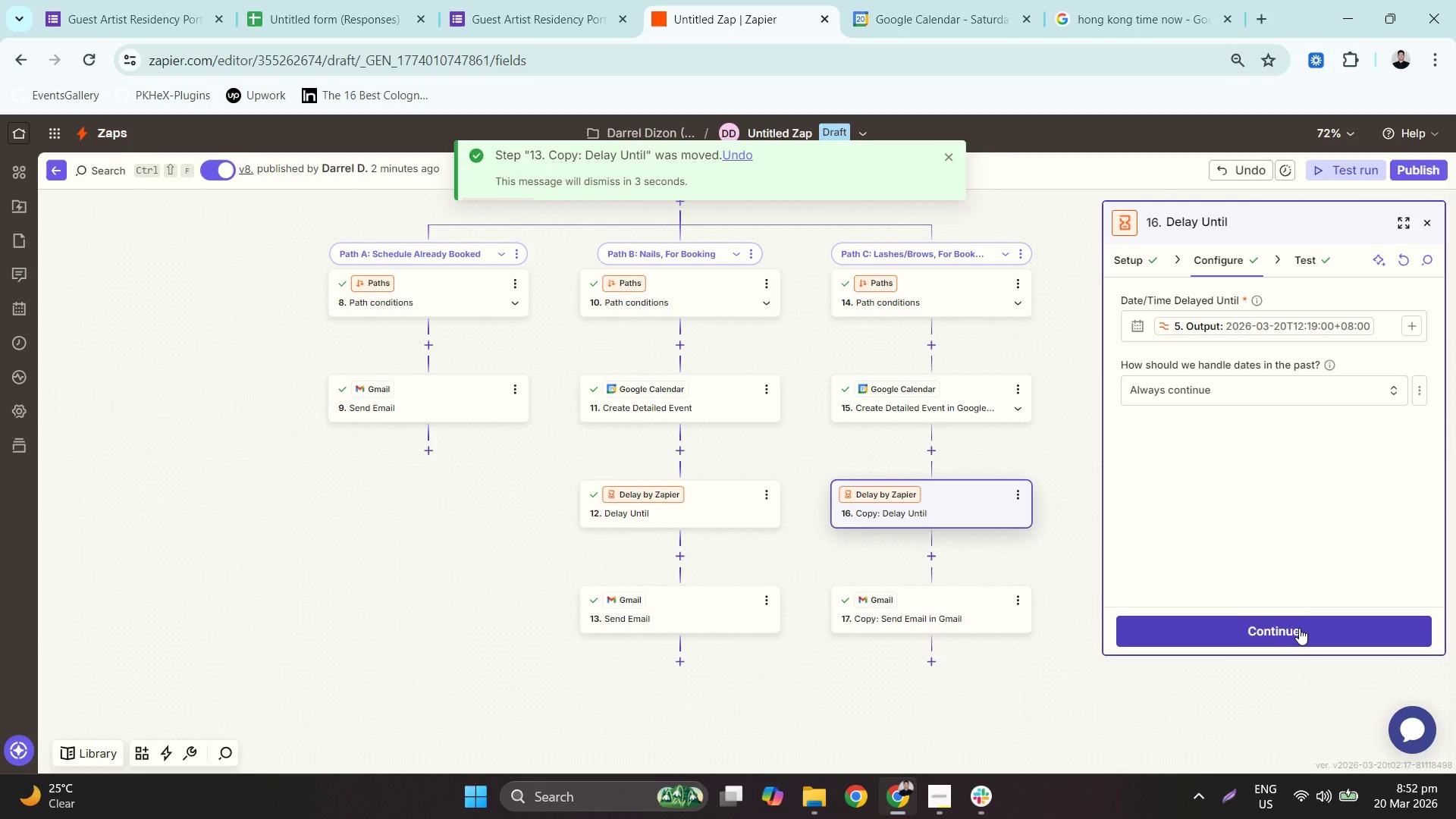 
left_click([1298, 629])
 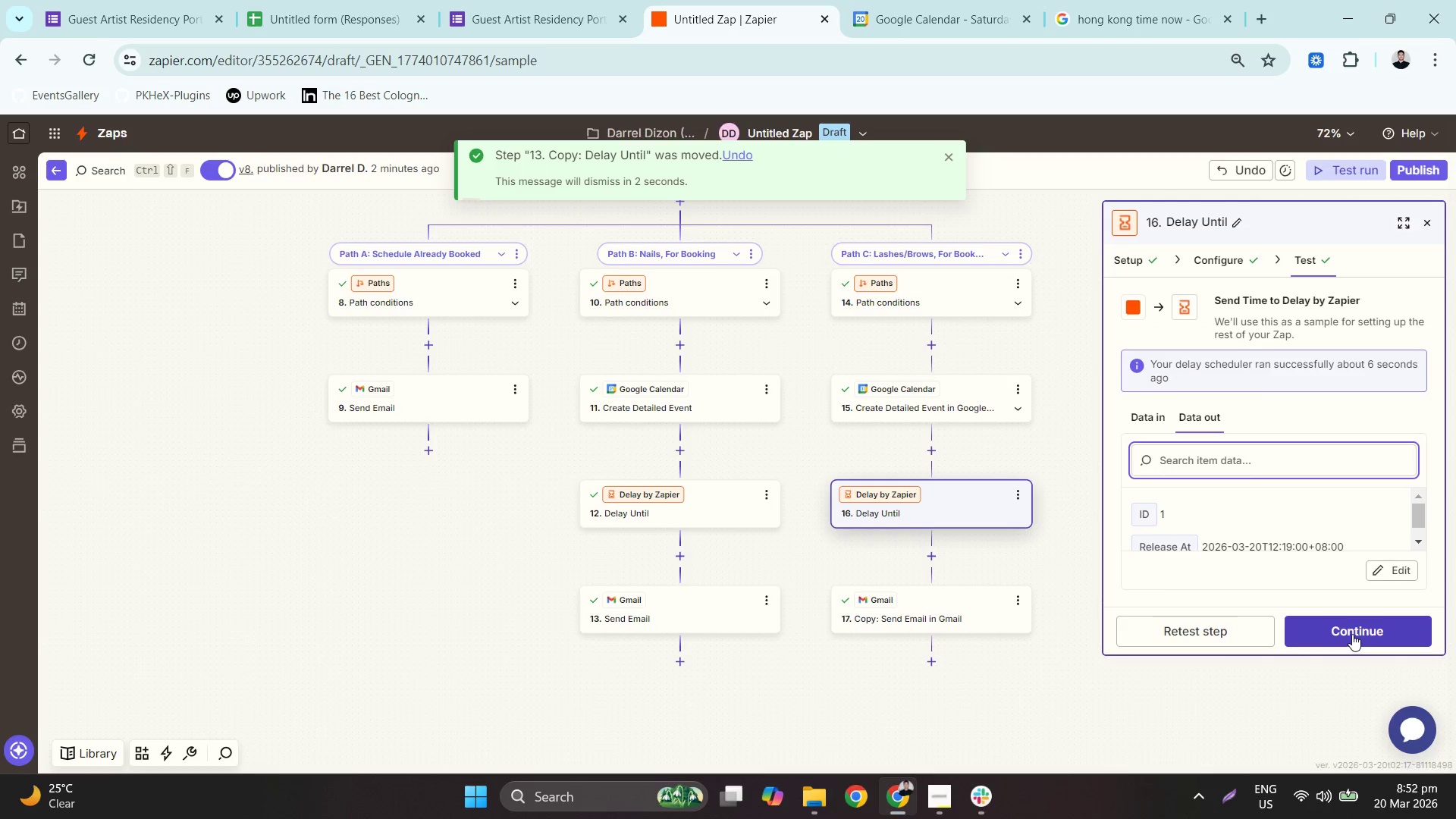 
left_click([1352, 632])
 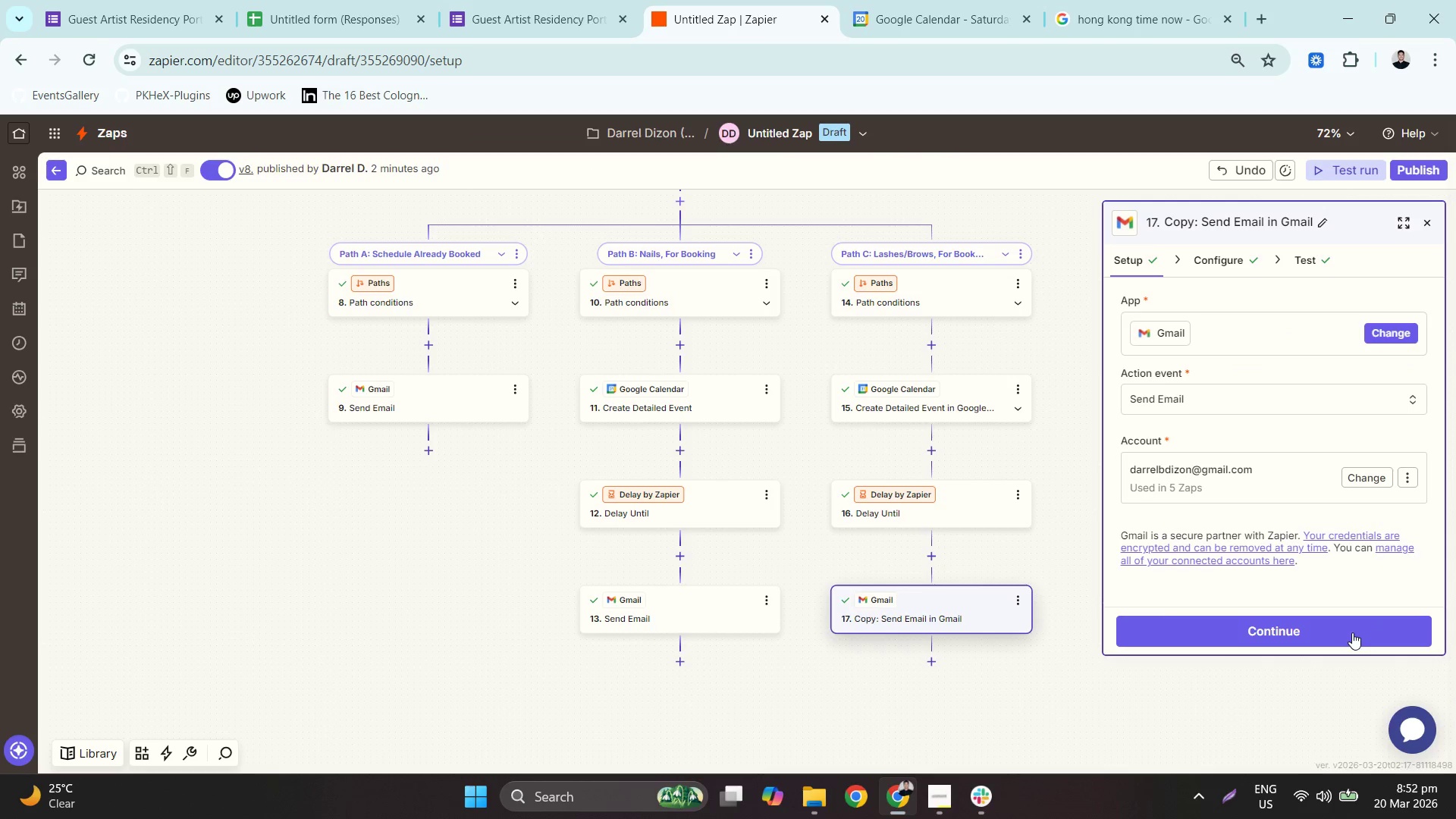 
scroll: coordinate [1025, 472], scroll_direction: up, amount: 4.0
 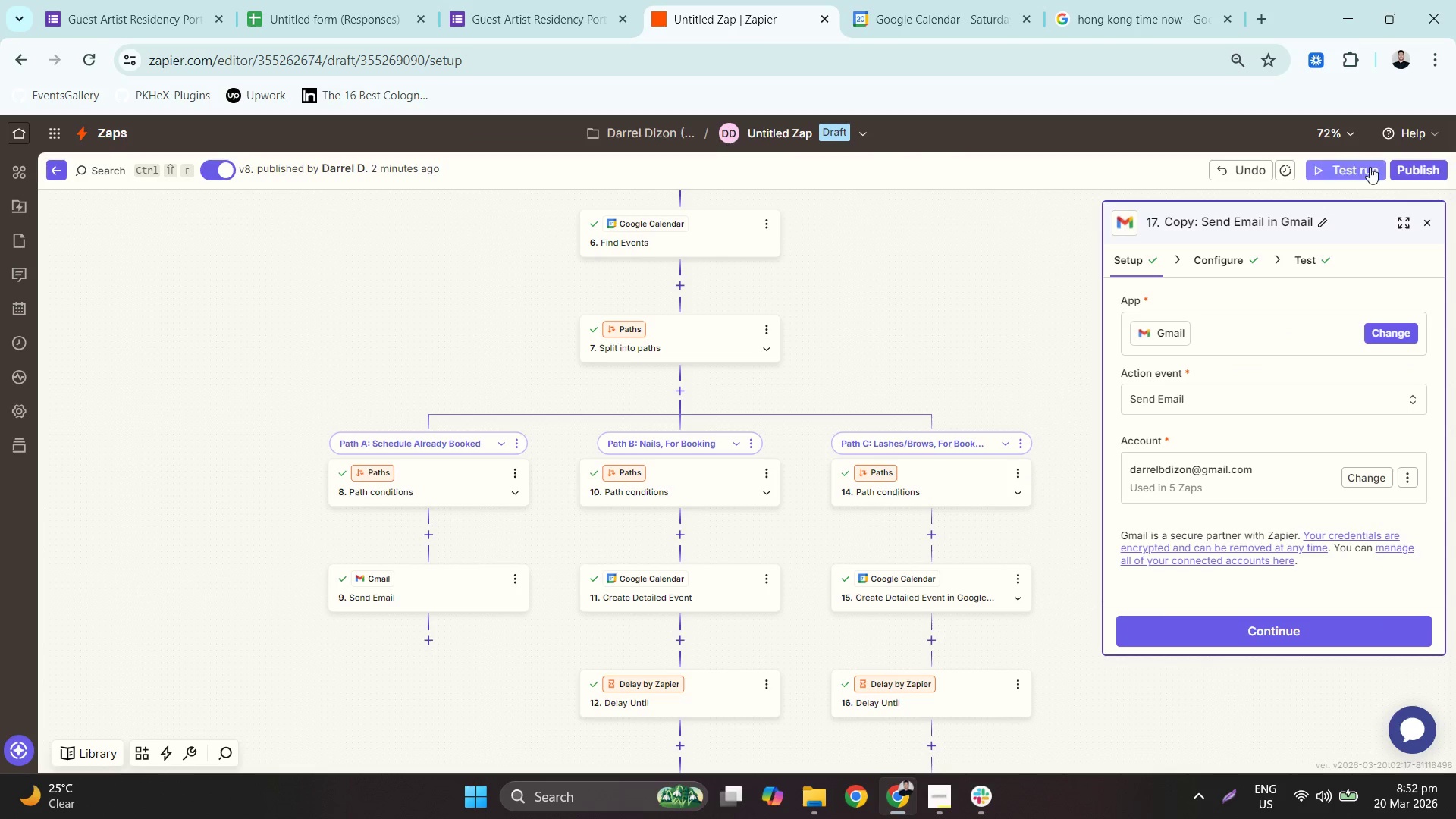 
left_click([1390, 168])
 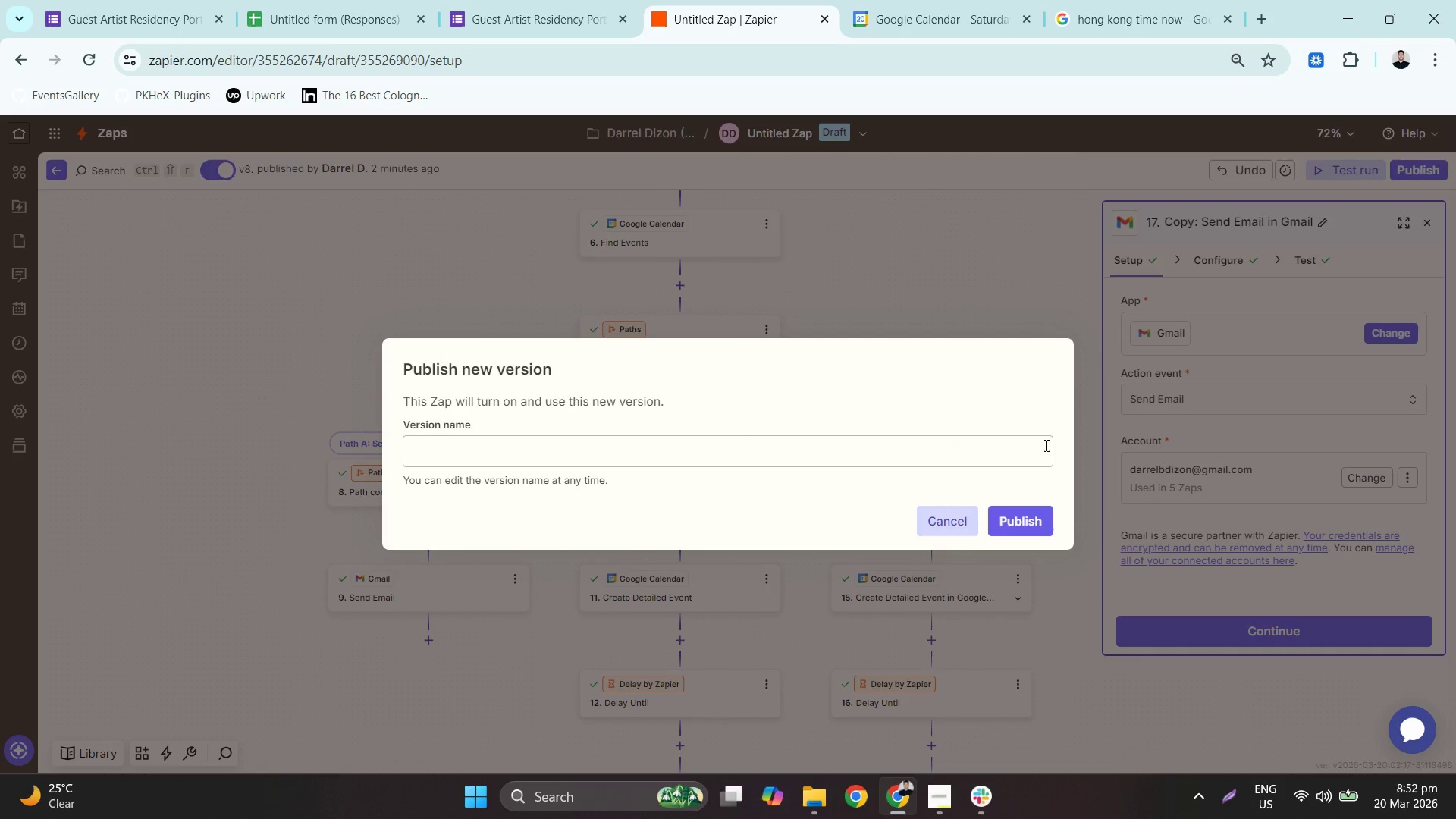 
left_click([1044, 517])
 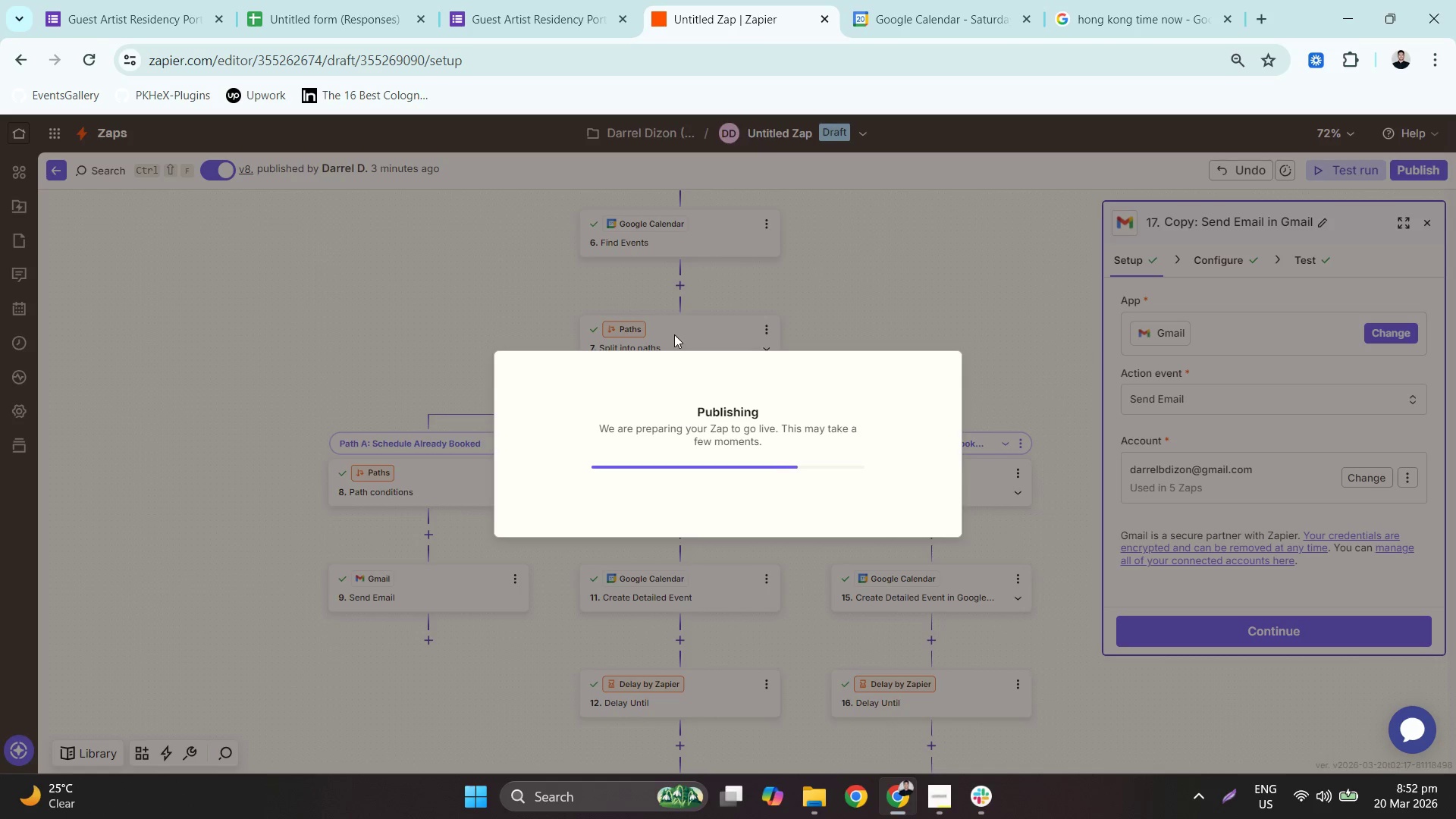 
left_click([968, 0])
 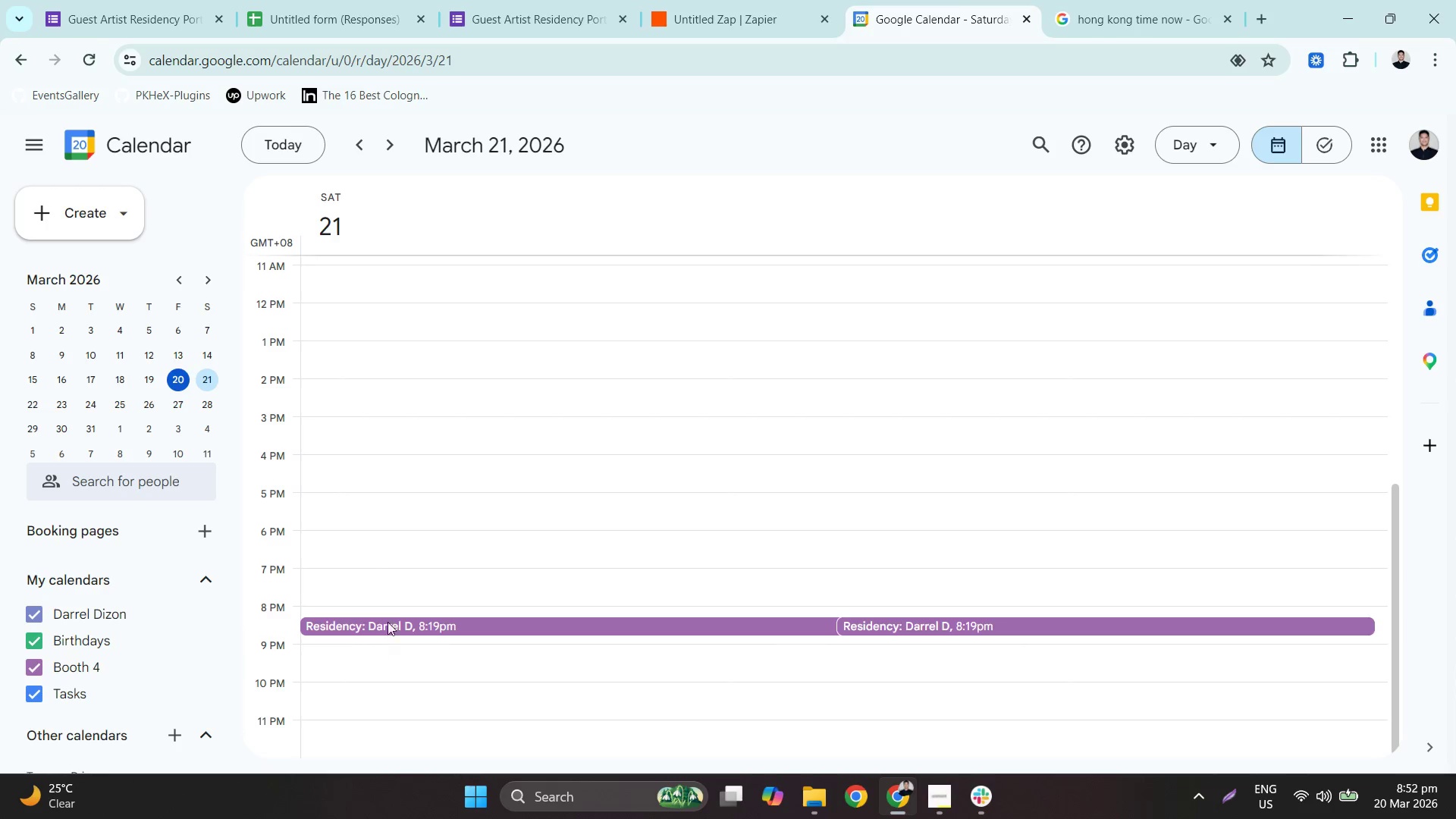 
left_click([403, 627])
 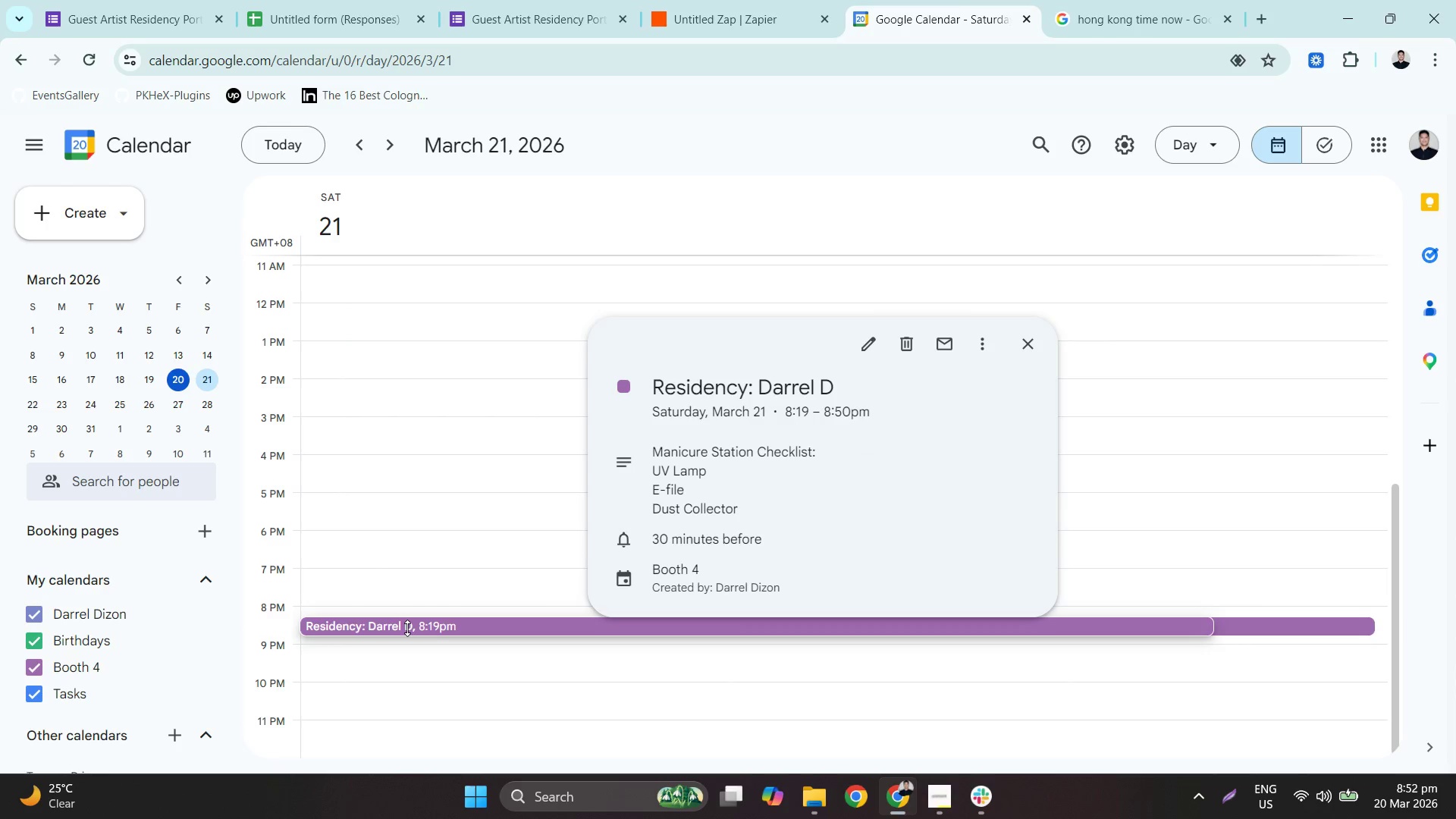 
key(Delete)
 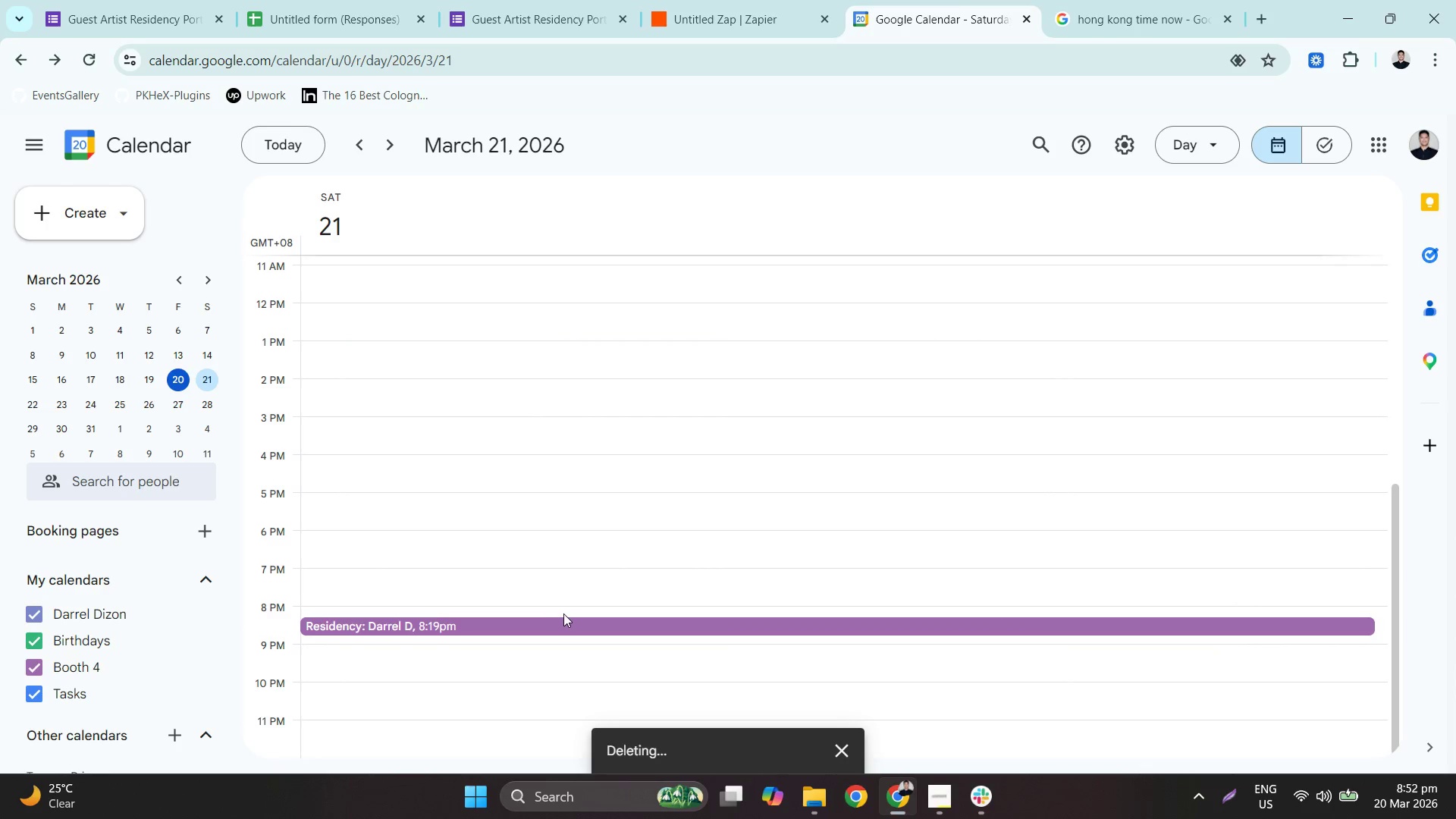 
left_click([563, 613])
 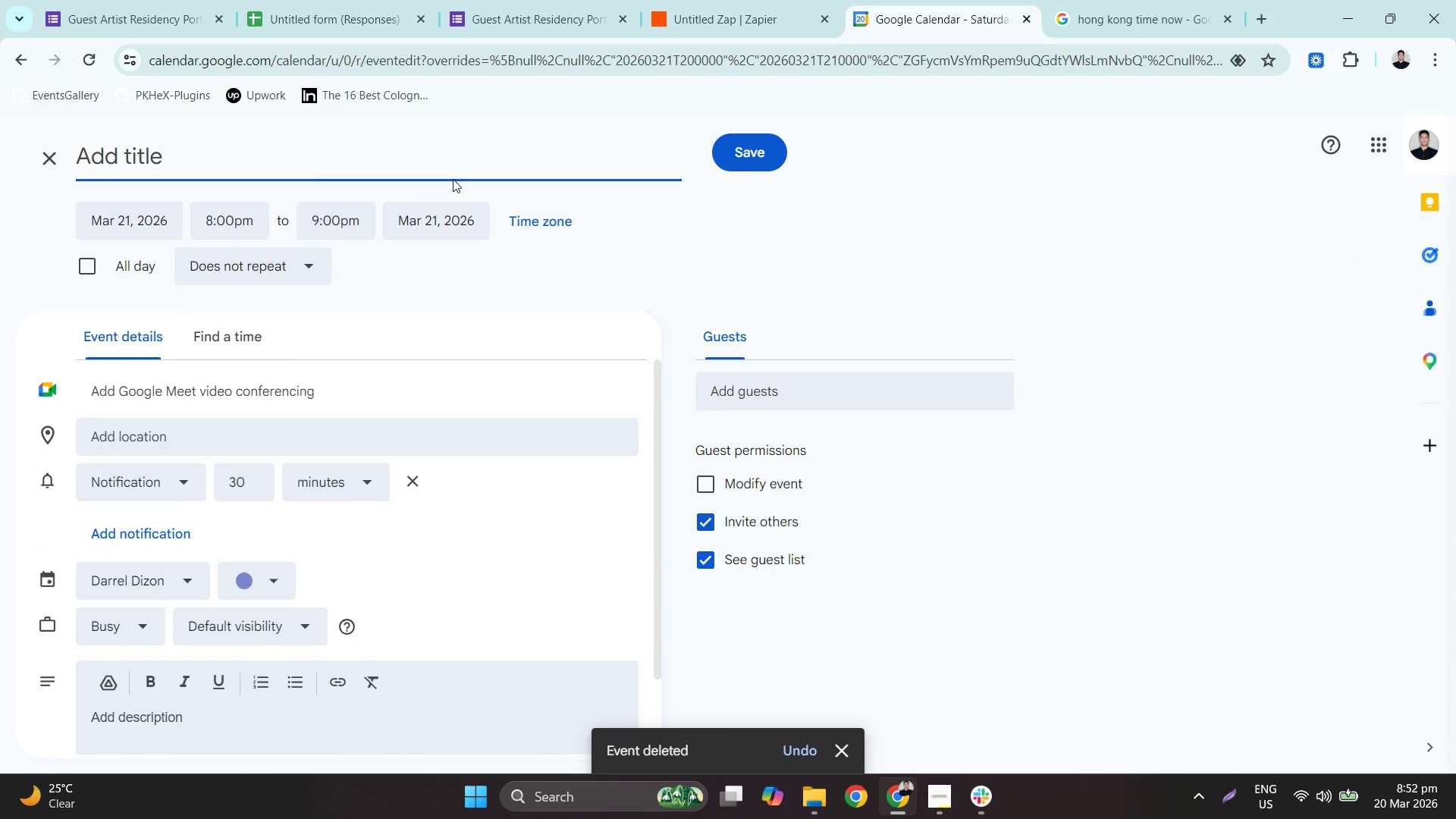 
left_click([45, 156])
 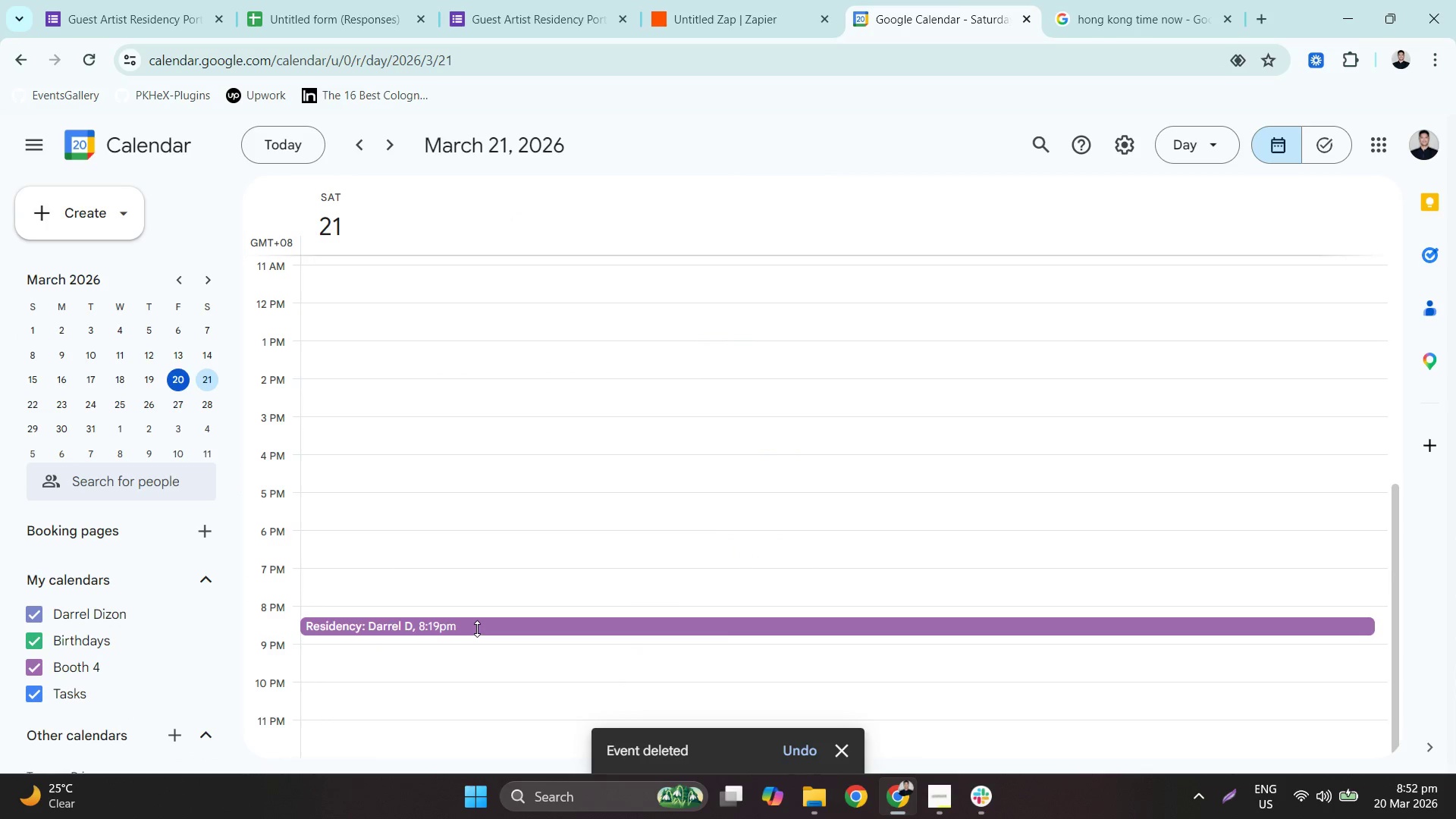 
key(Delete)
 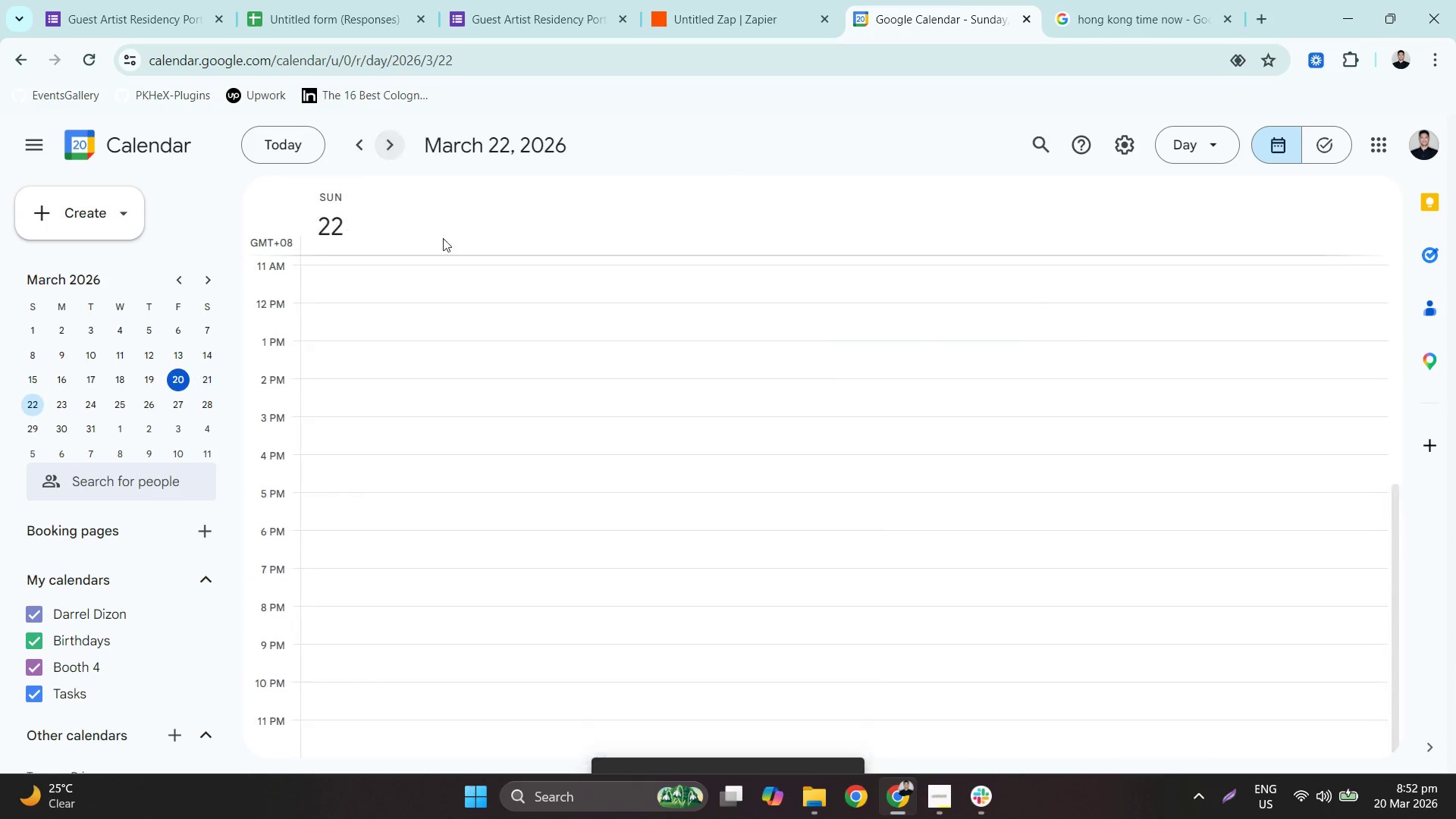 
scroll: coordinate [465, 312], scroll_direction: up, amount: 6.0
 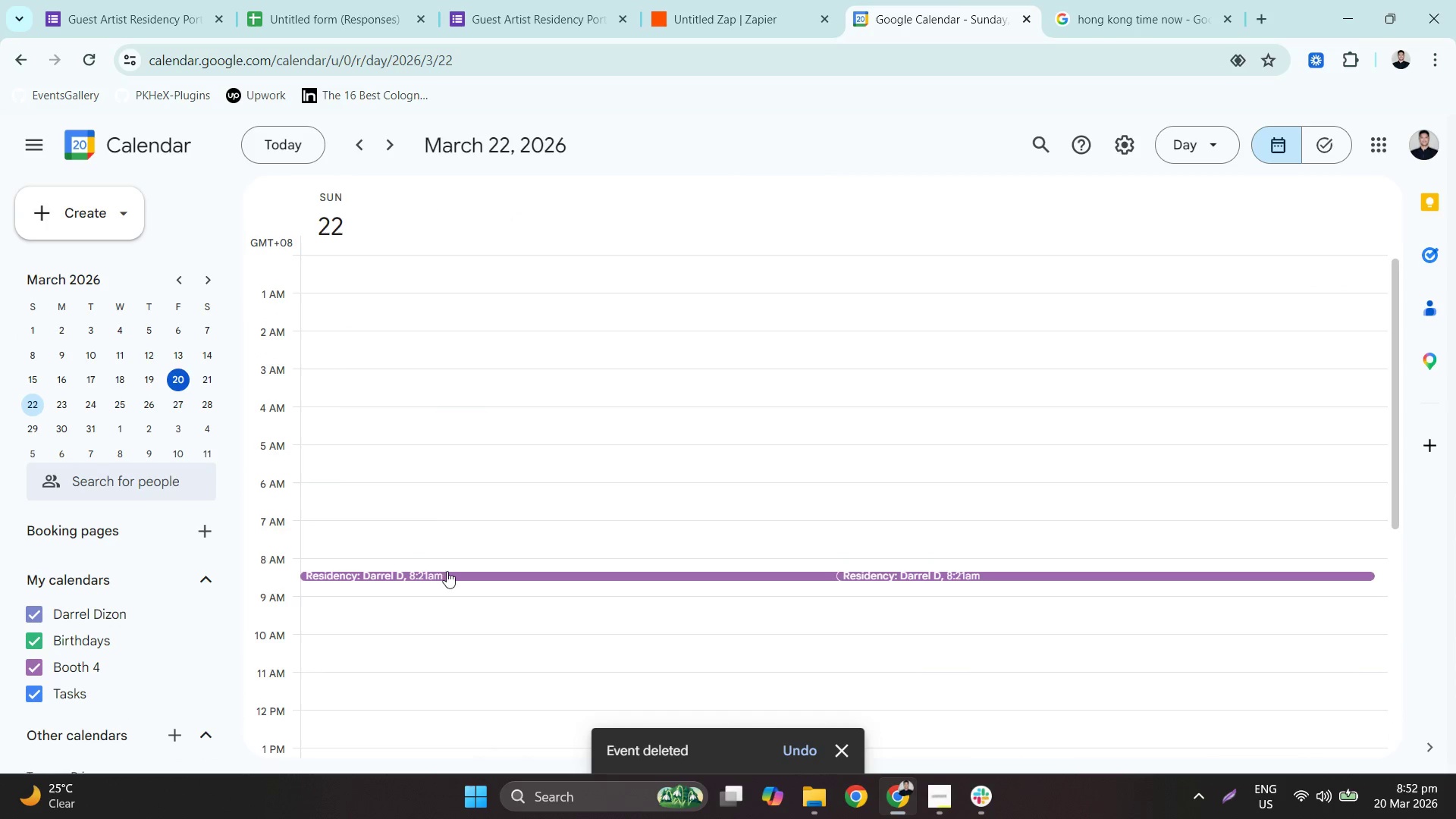 
left_click([447, 571])
 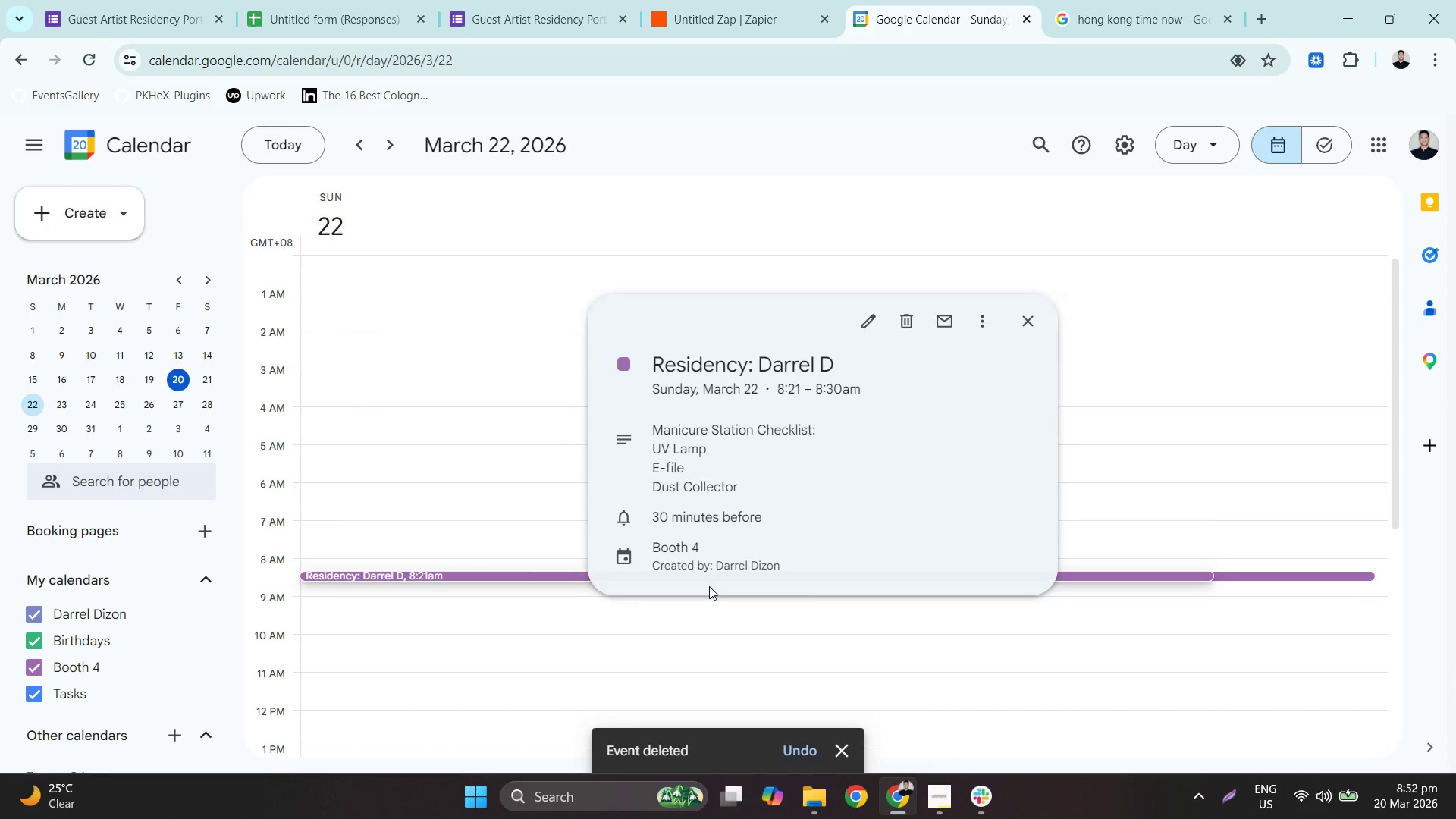 
key(Delete)
 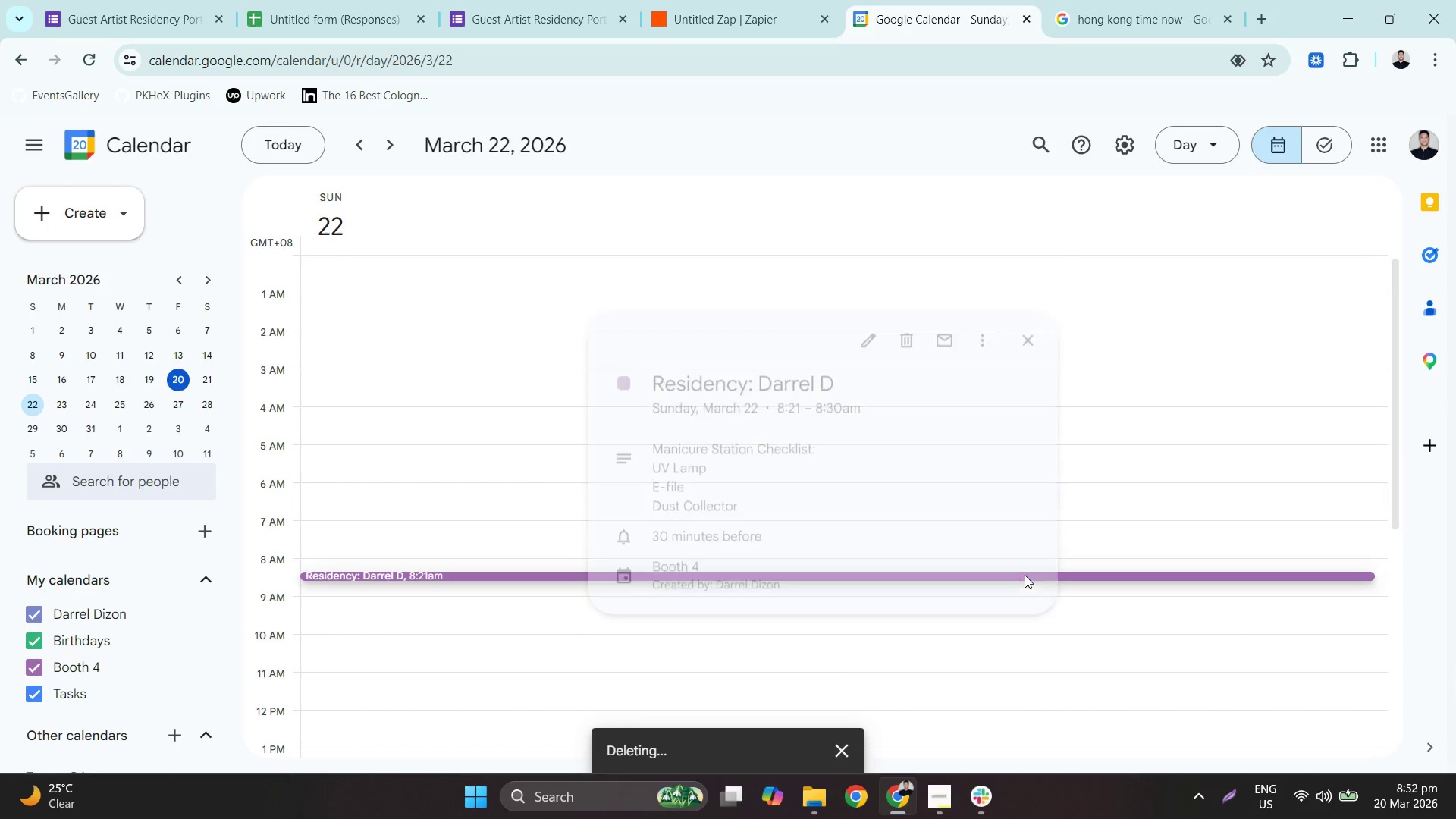 
key(Delete)
 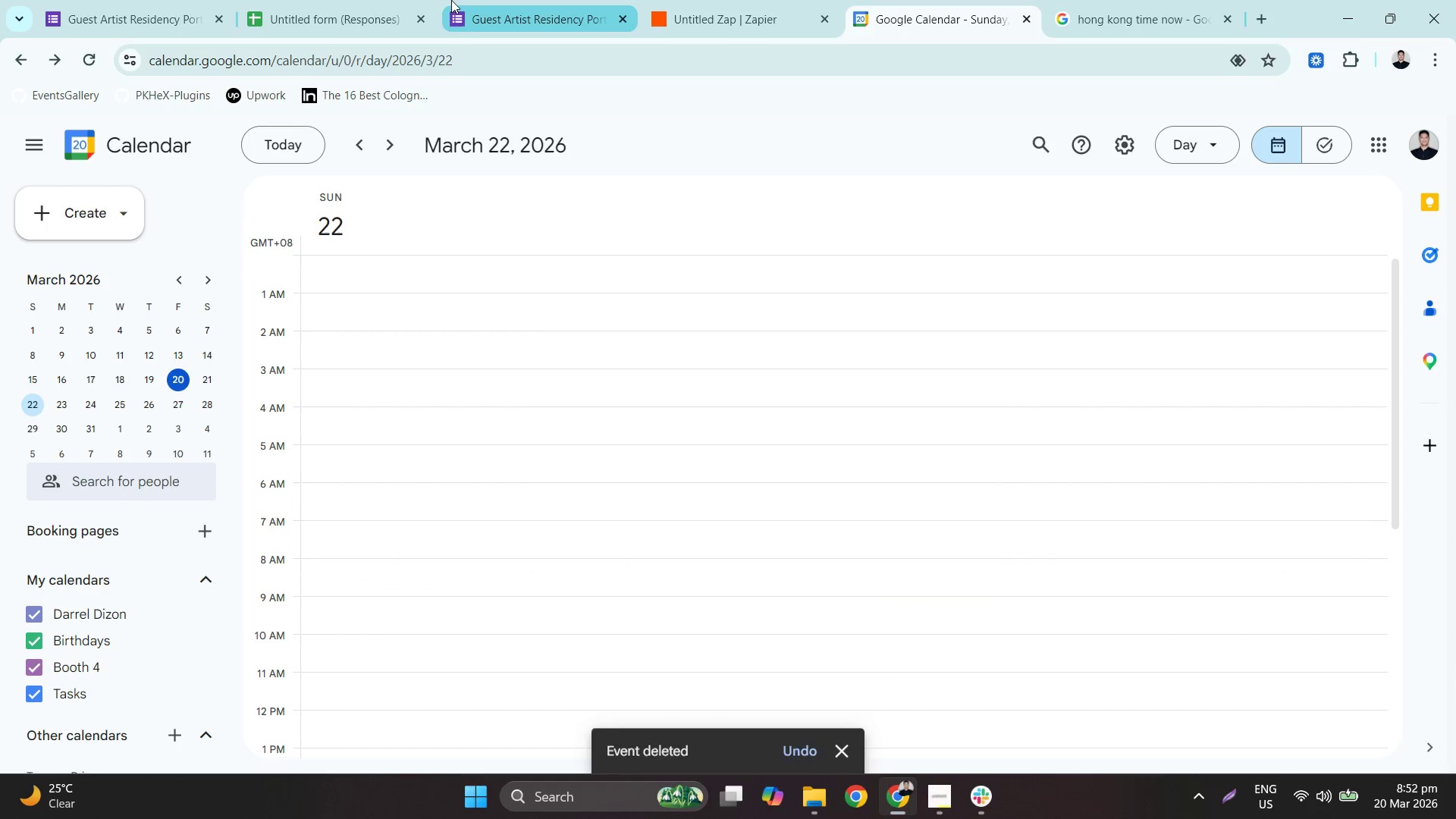 
left_click([742, 0])
 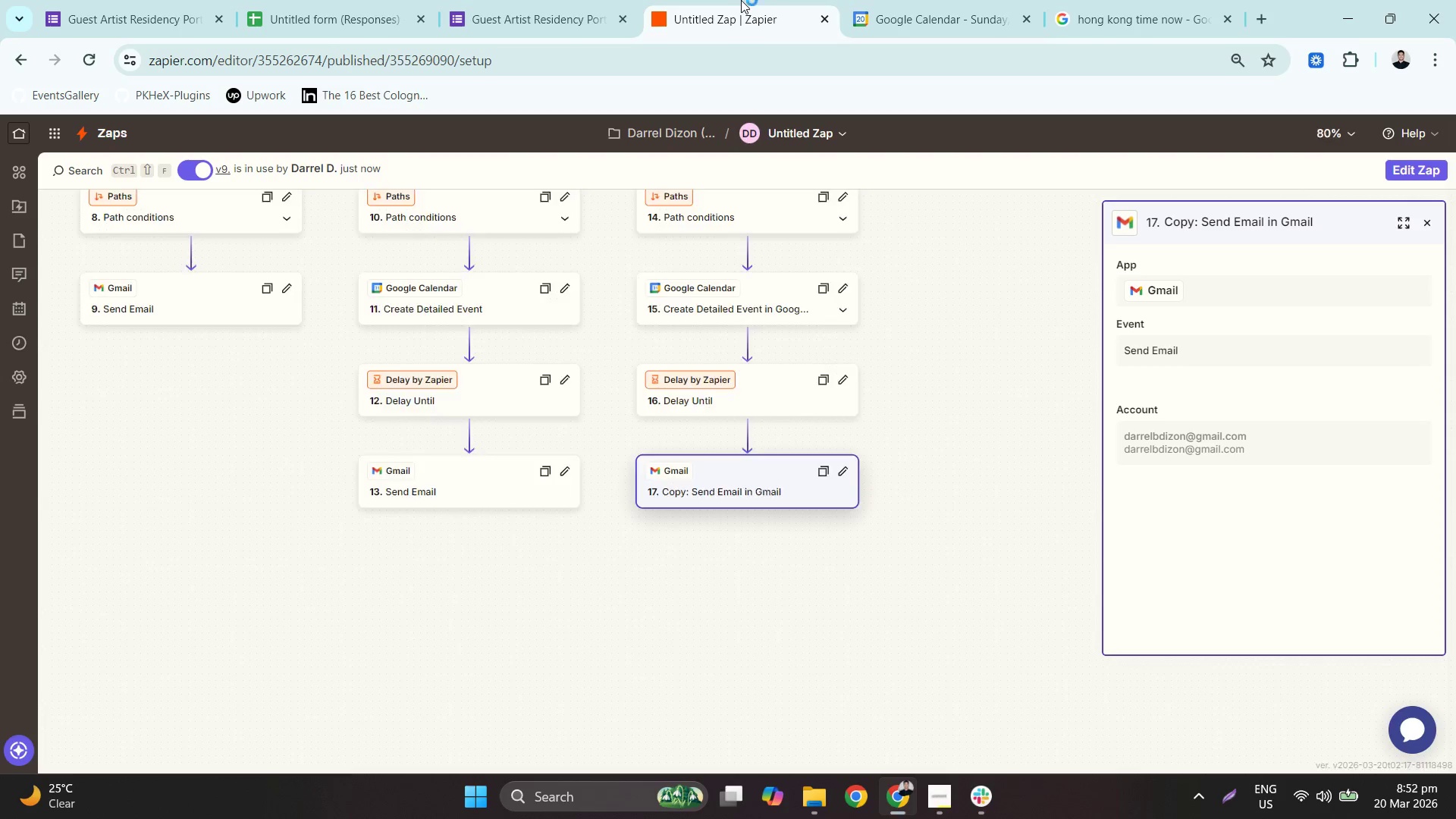 
mouse_move([469, 15])
 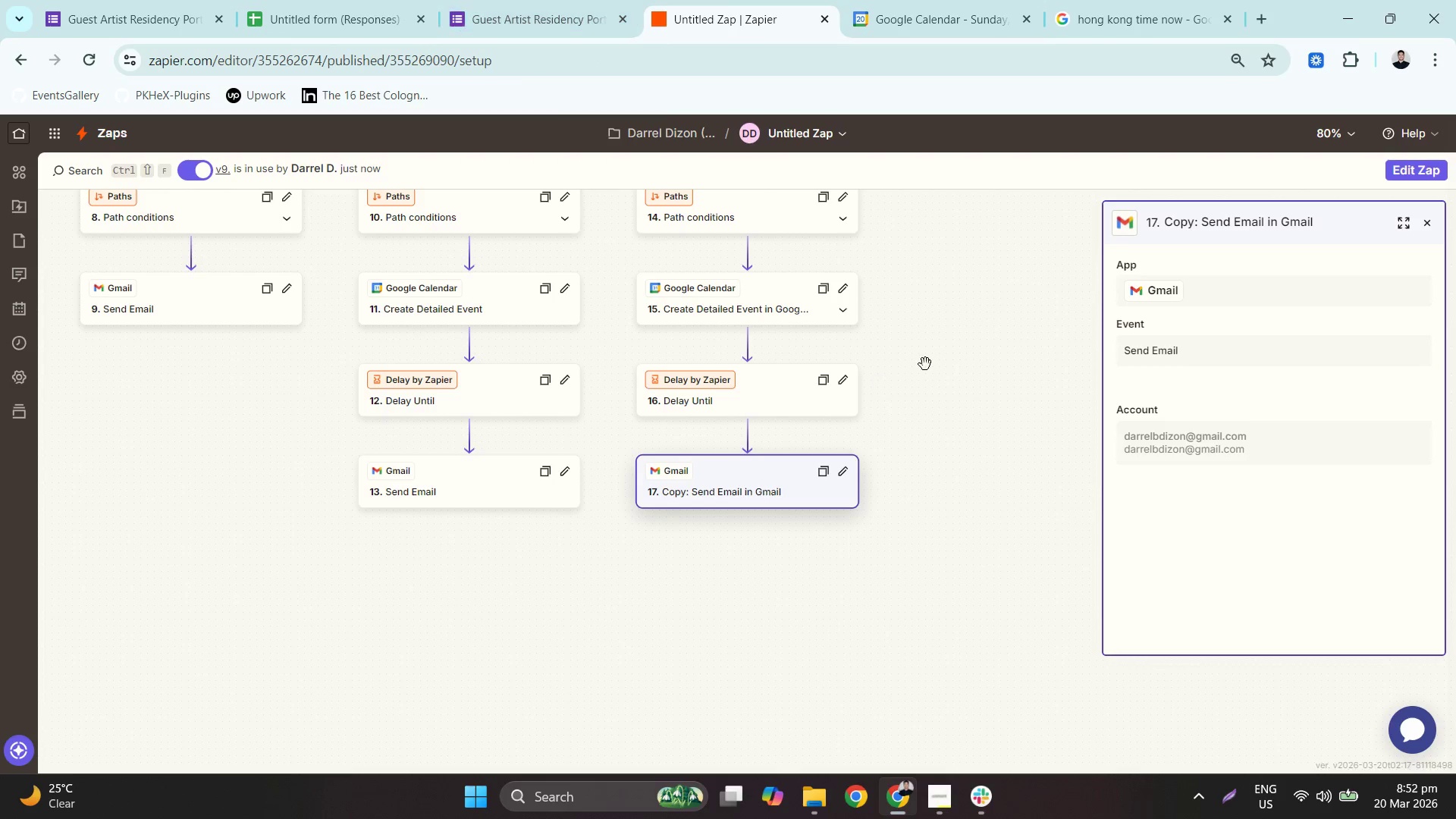 
left_click_drag(start_coordinate=[940, 350], to_coordinate=[1024, 470])
 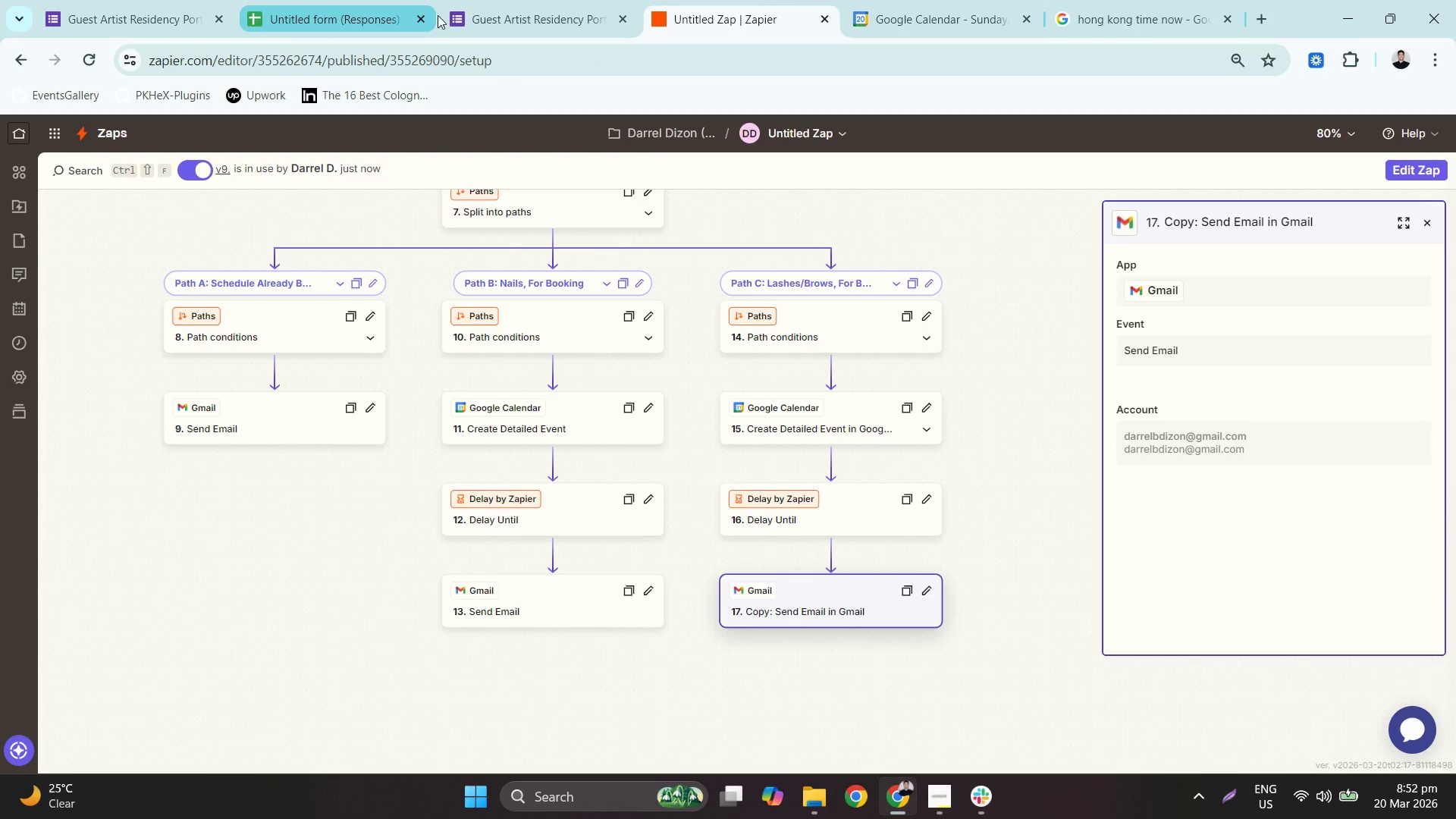 
left_click([525, 0])
 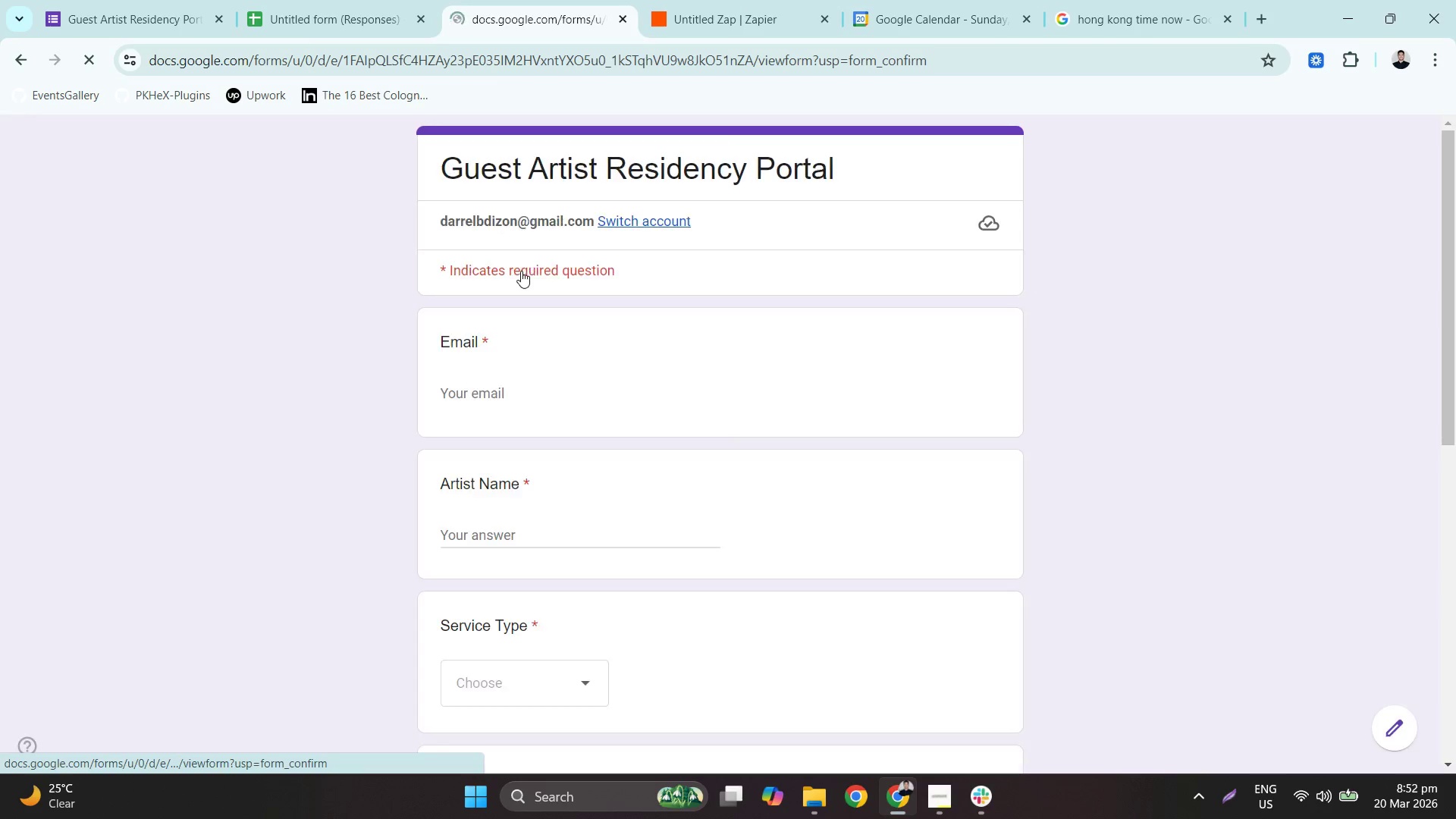 
left_click([530, 405])
 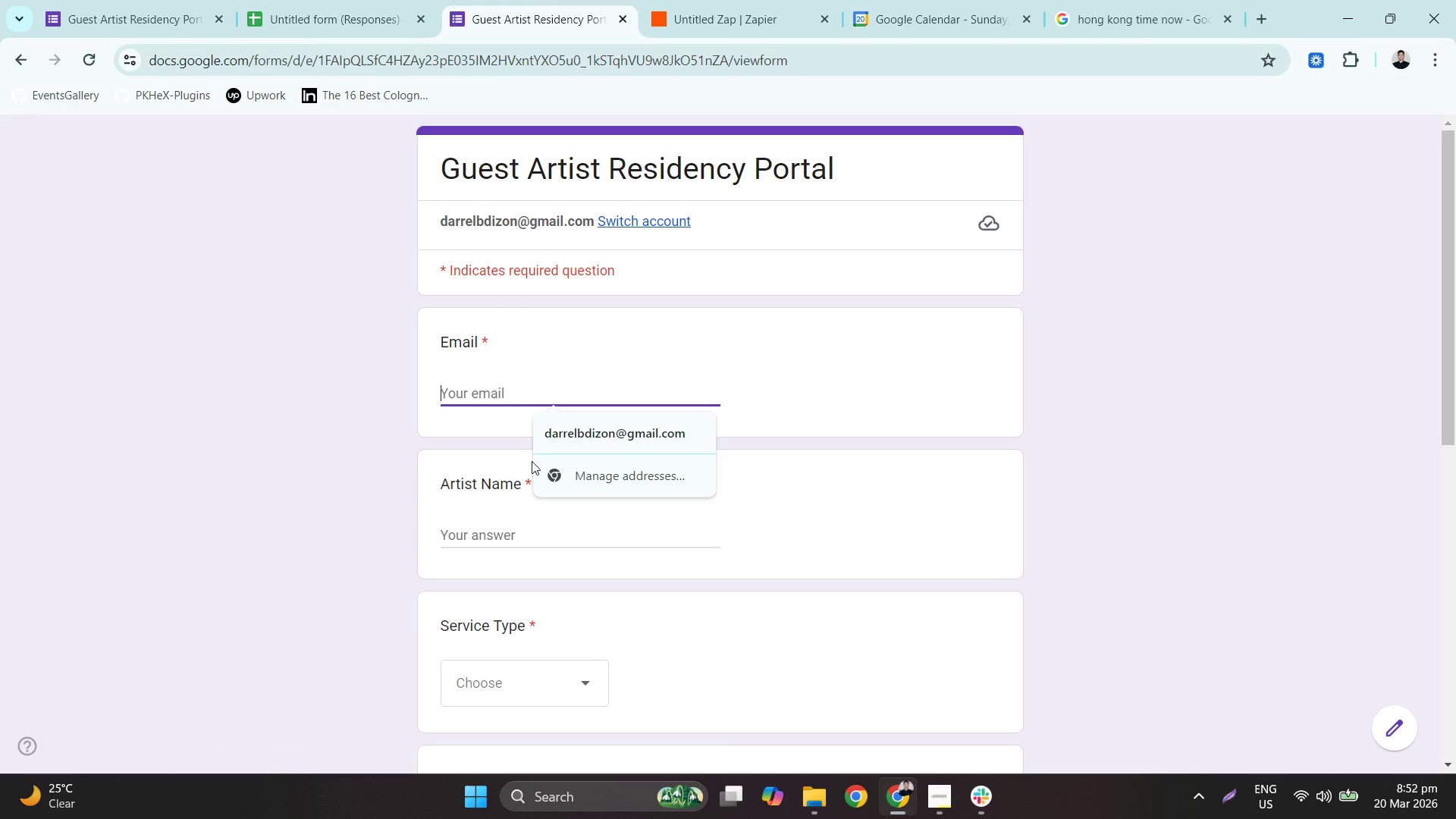 
left_click([563, 421])
 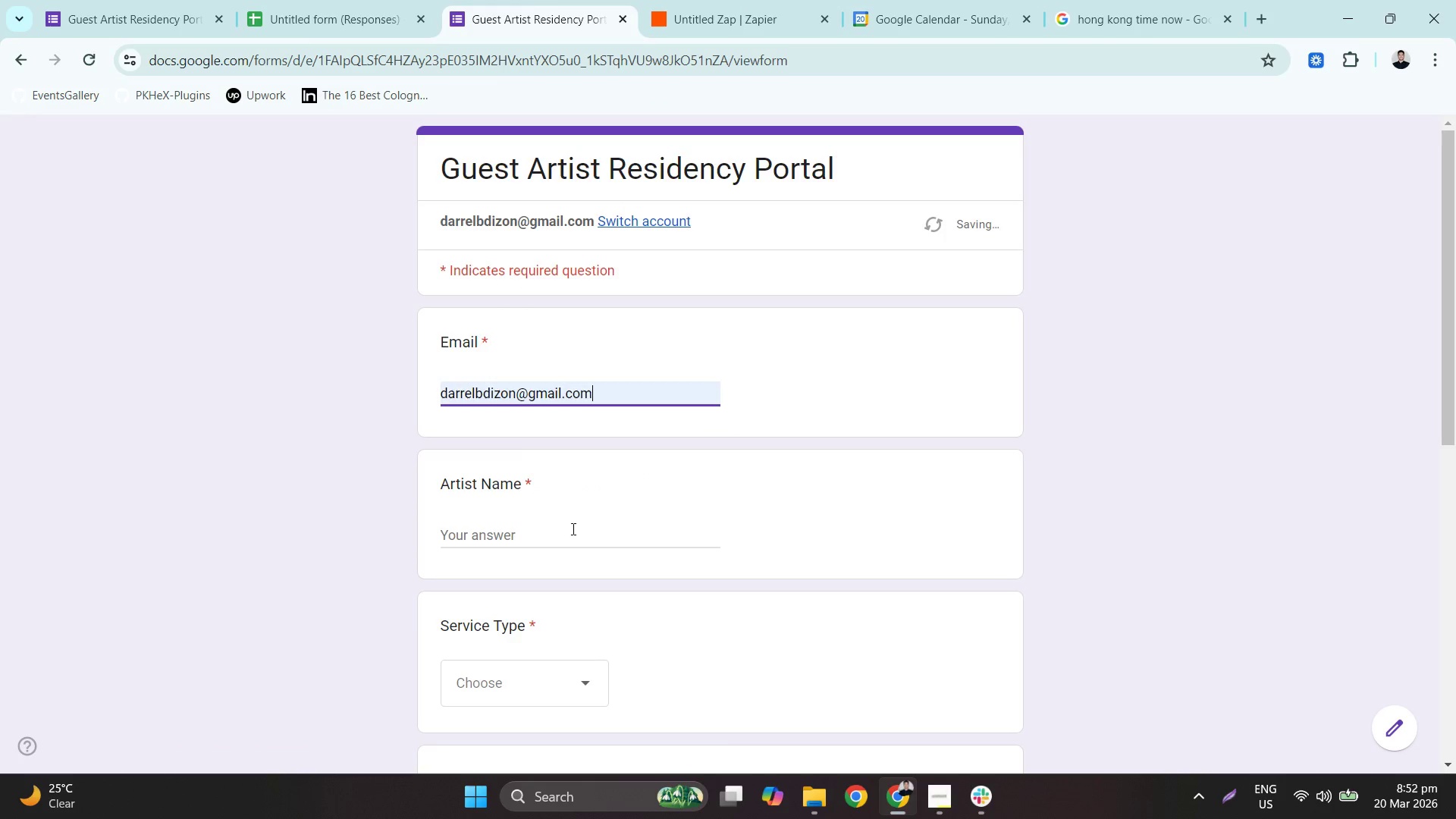 
left_click([565, 538])
 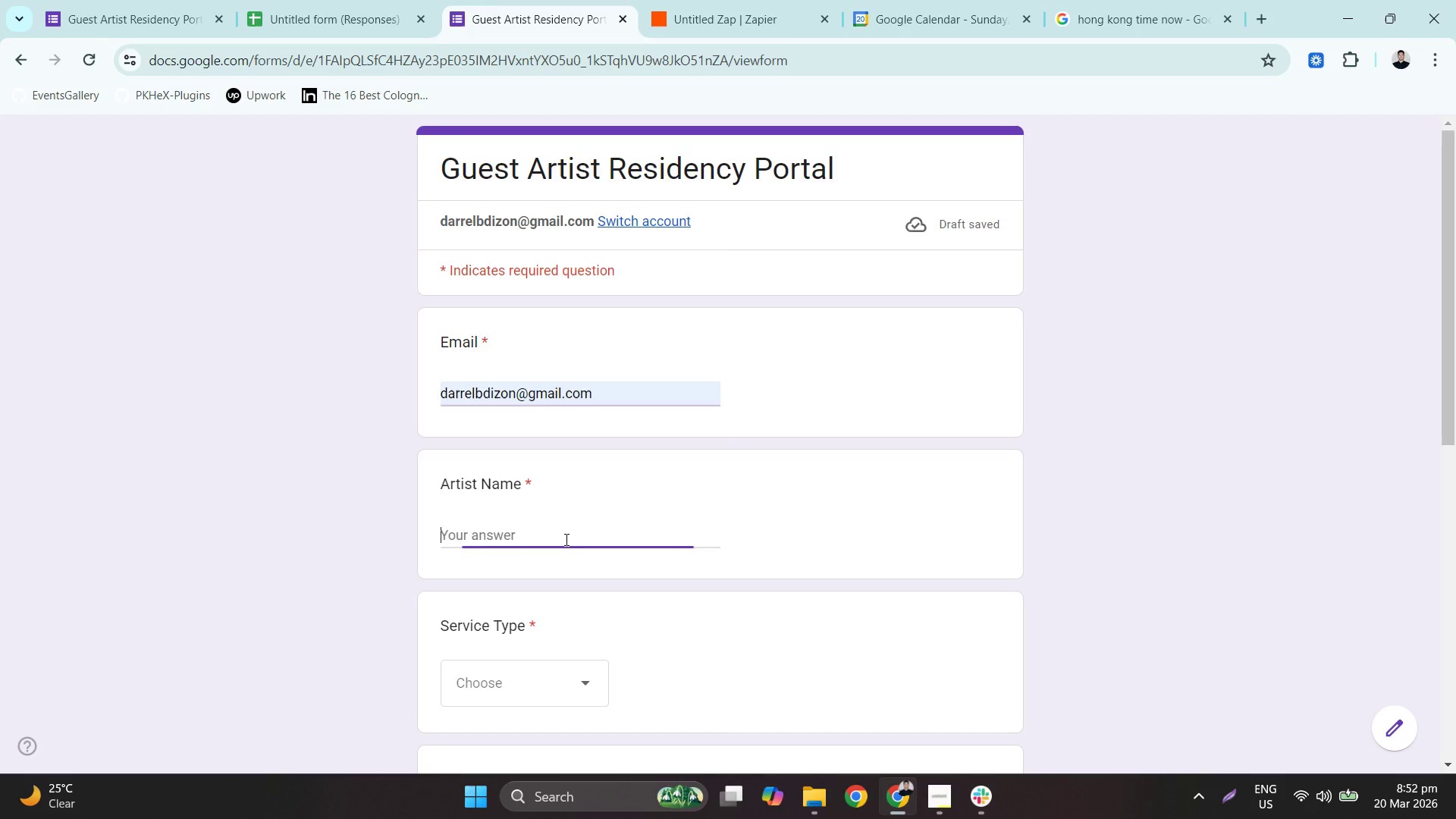 
type(dD)
key(Backspace)
key(Backspace)
type(Darrel D)
 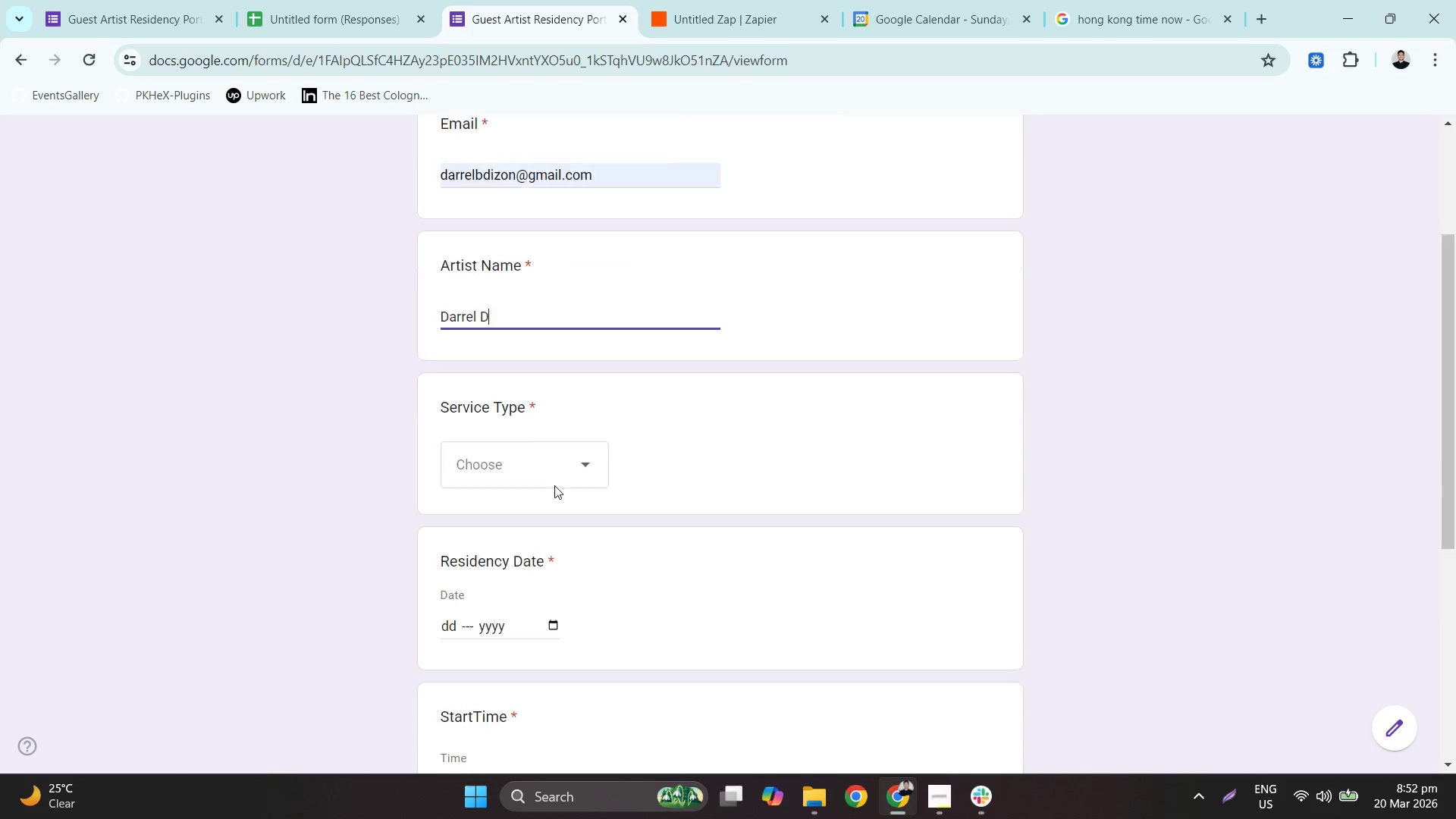 
left_click([482, 285])
 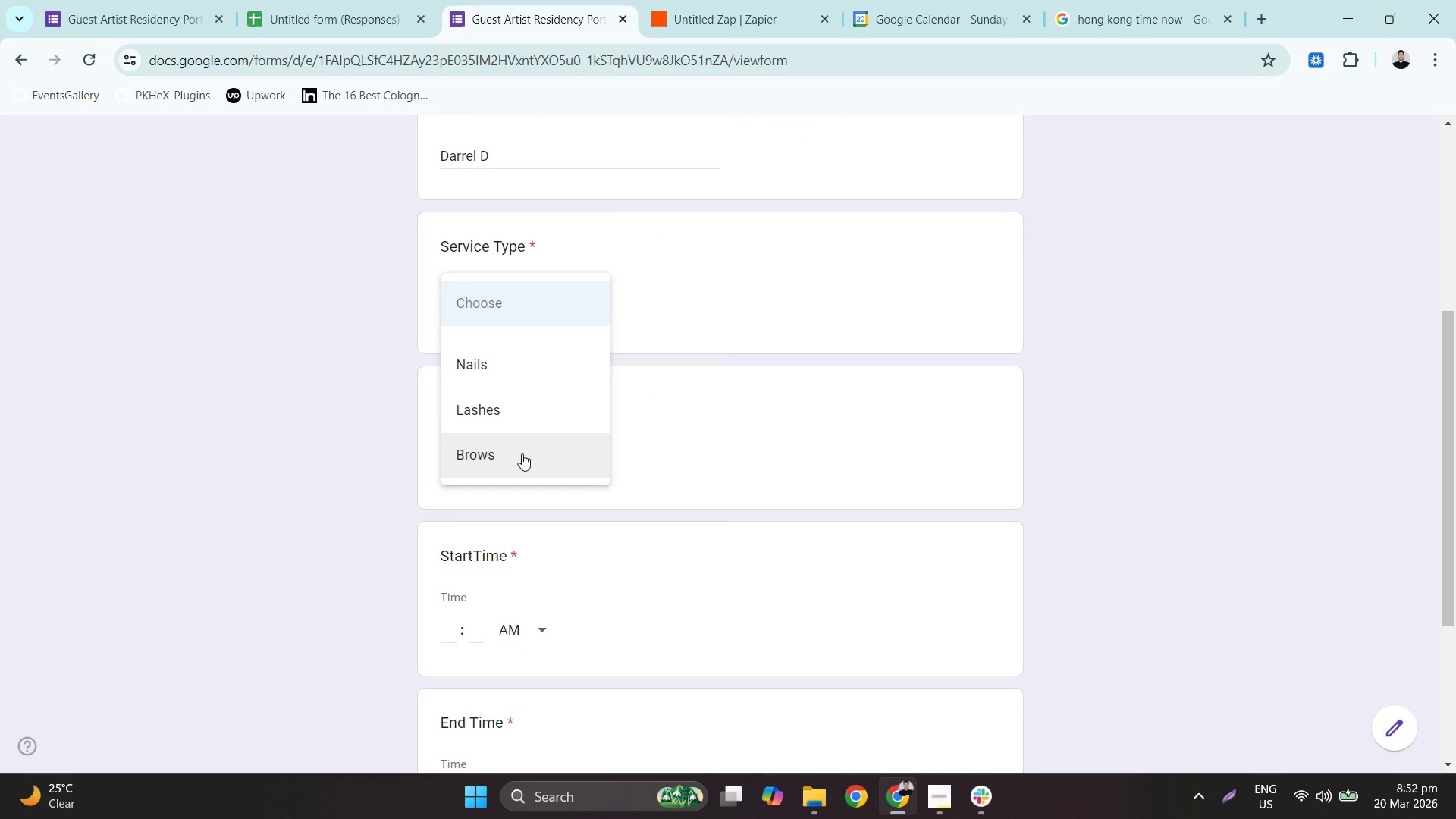 
scroll: coordinate [554, 485], scroll_direction: down, amount: 4.0
 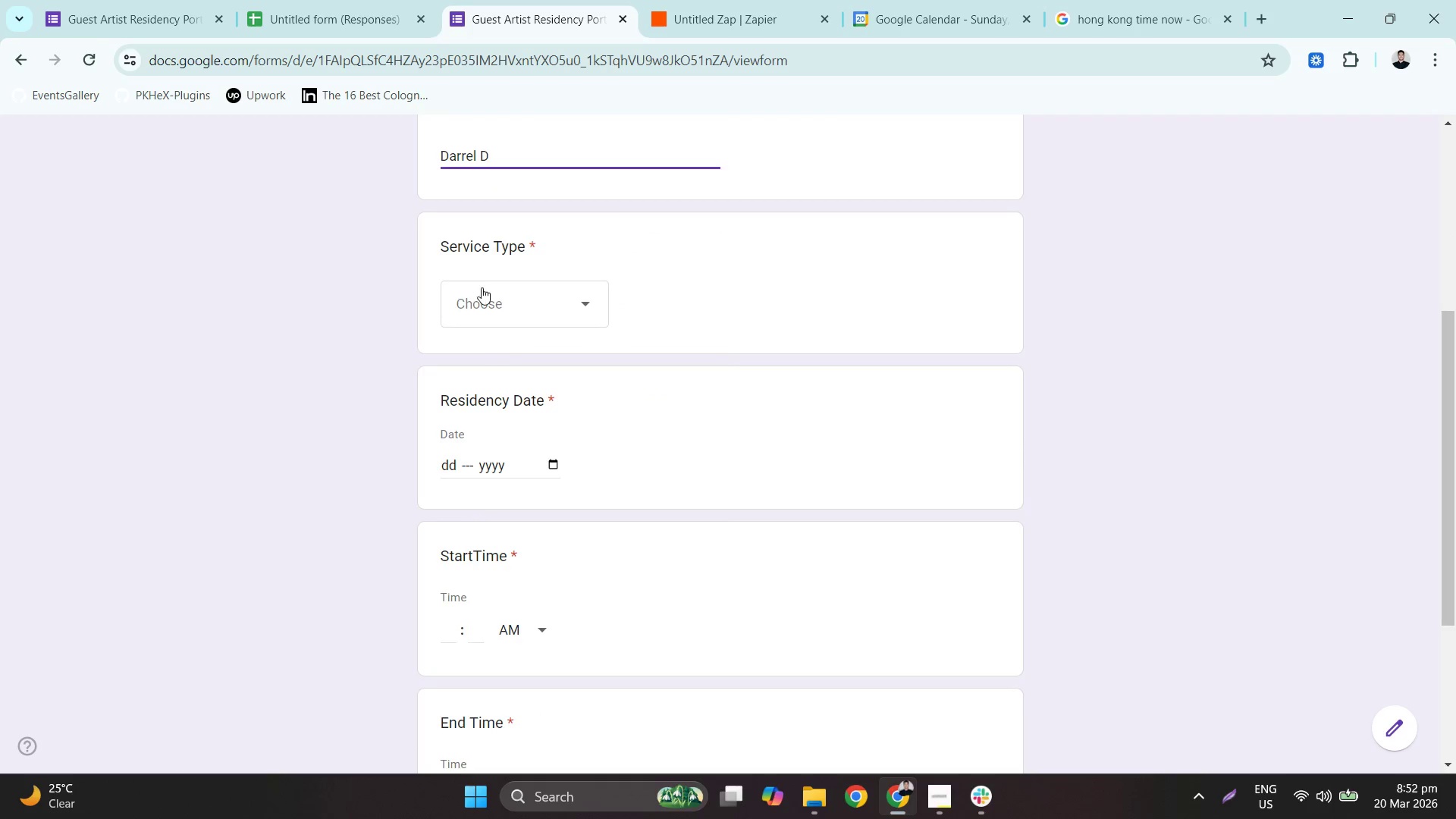 
left_click([501, 349])
 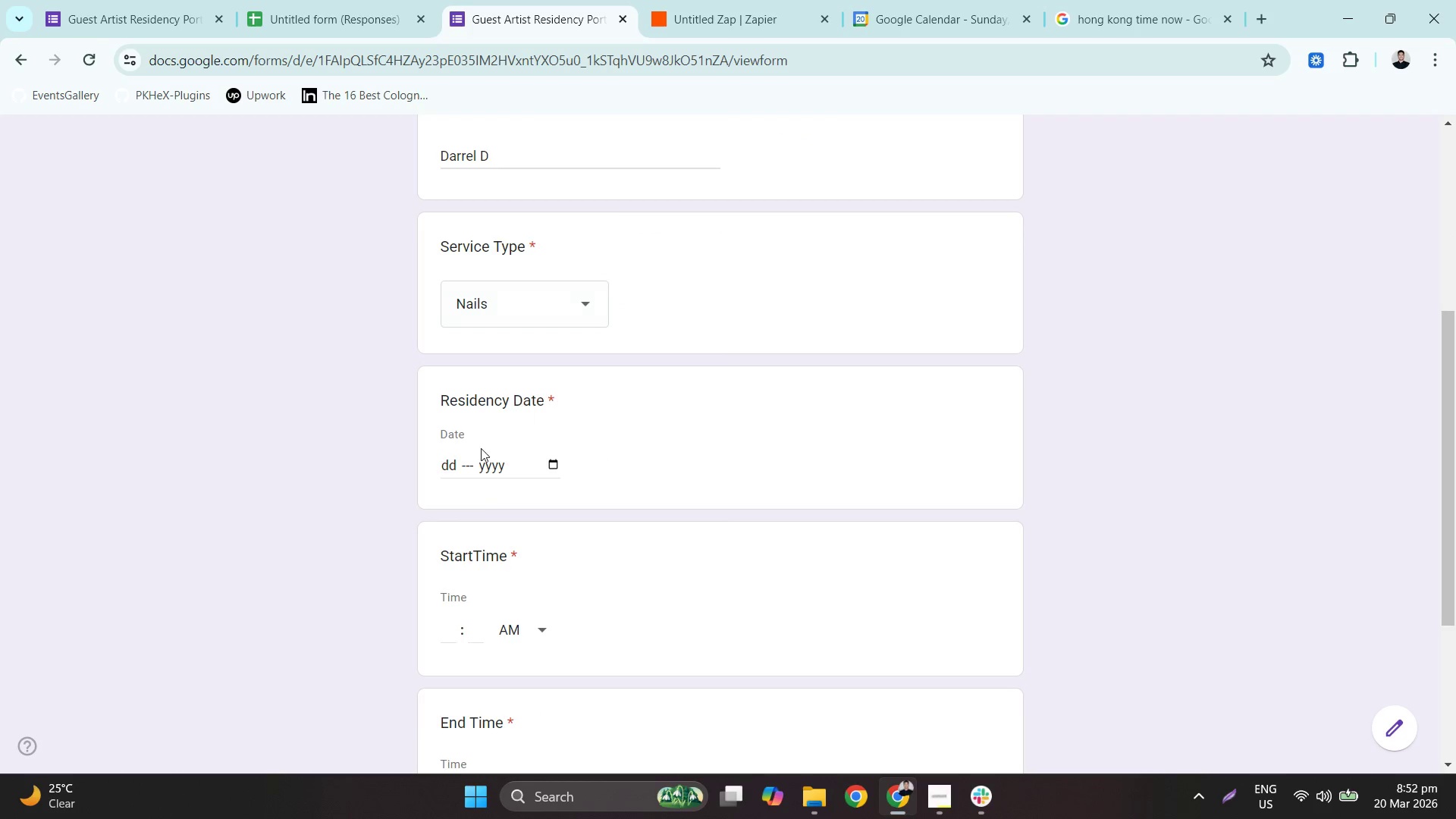 
left_click([460, 460])
 